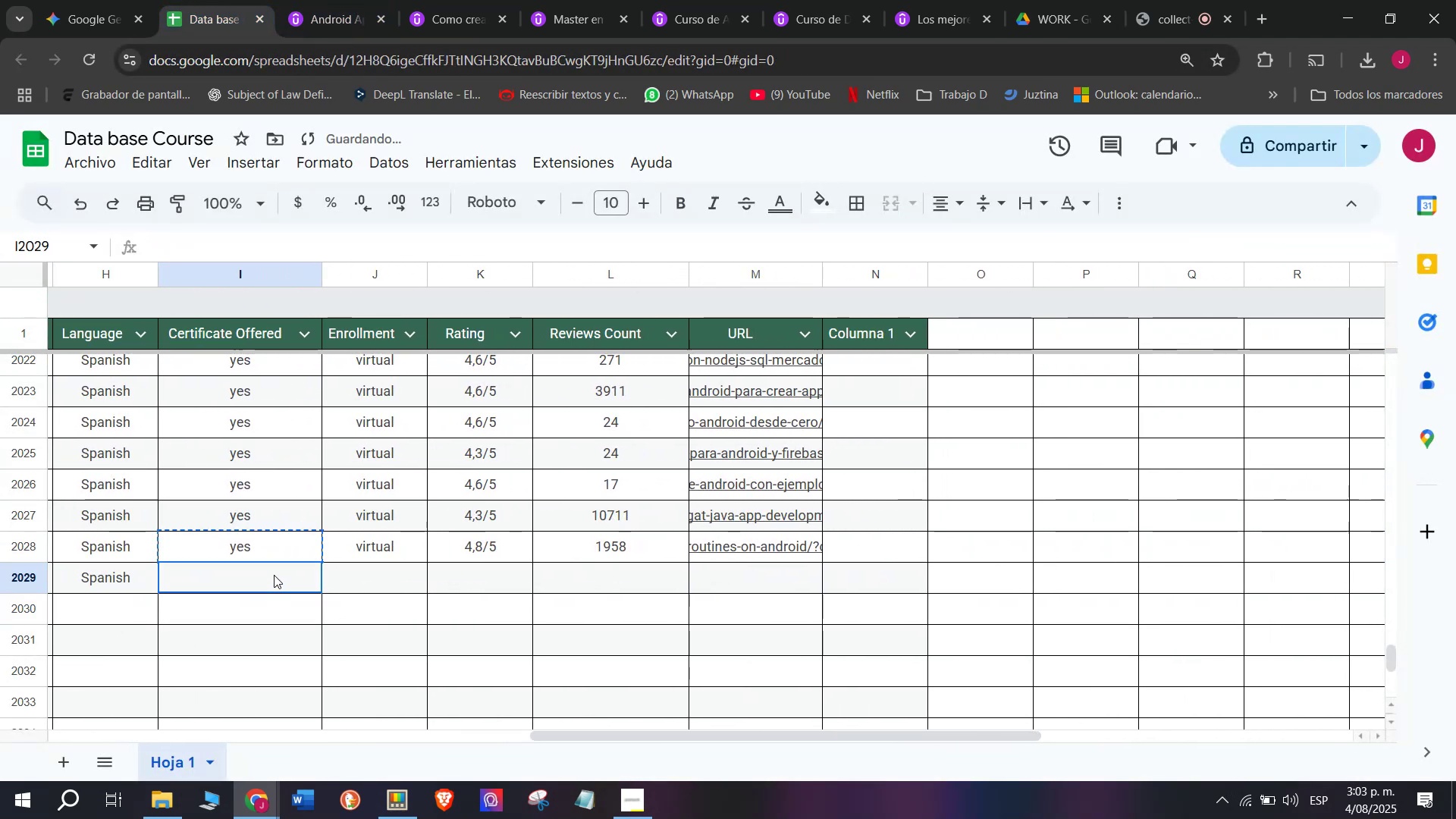 
key(Z)
 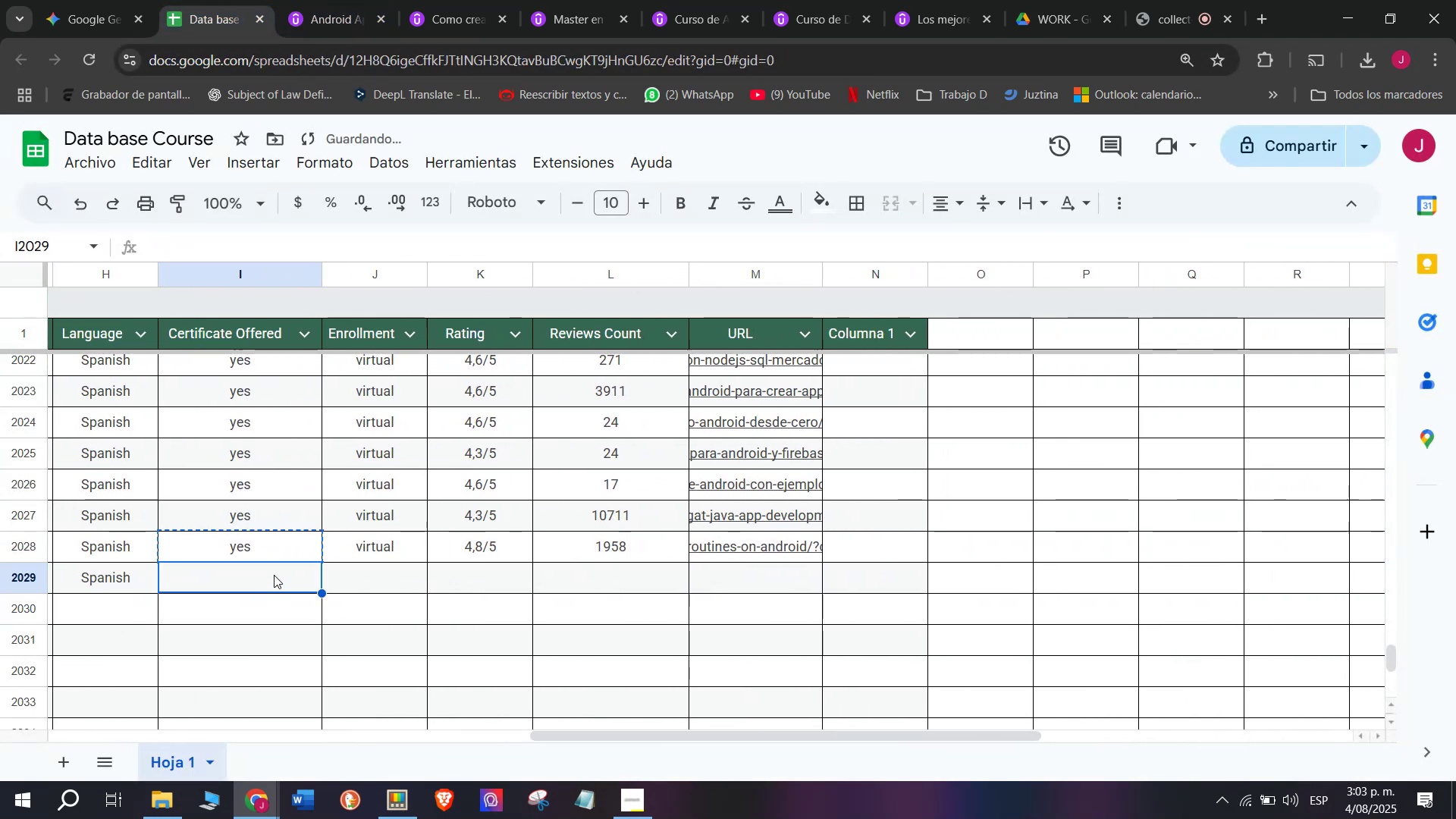 
key(Control+ControlLeft)
 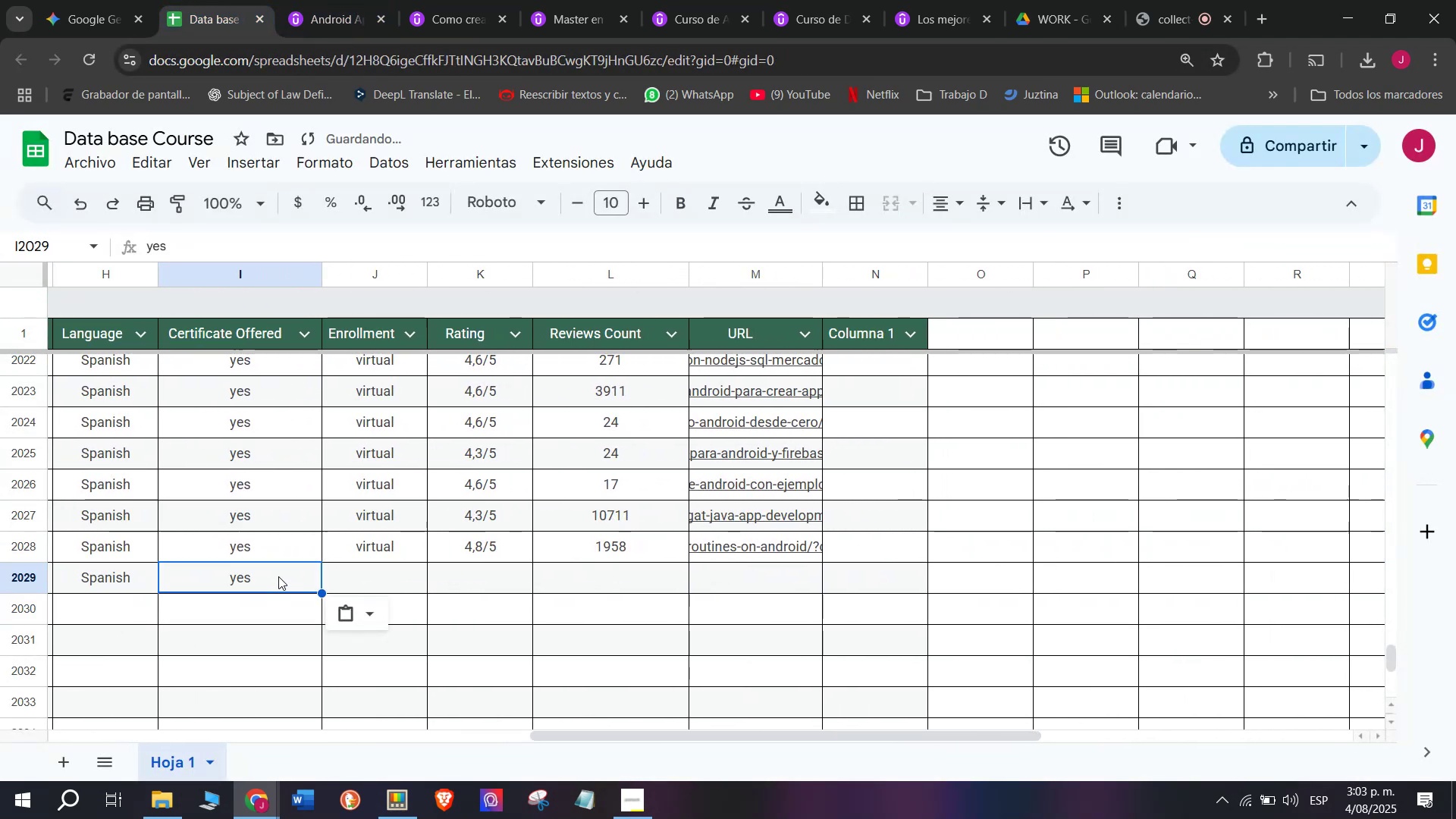 
key(Control+V)
 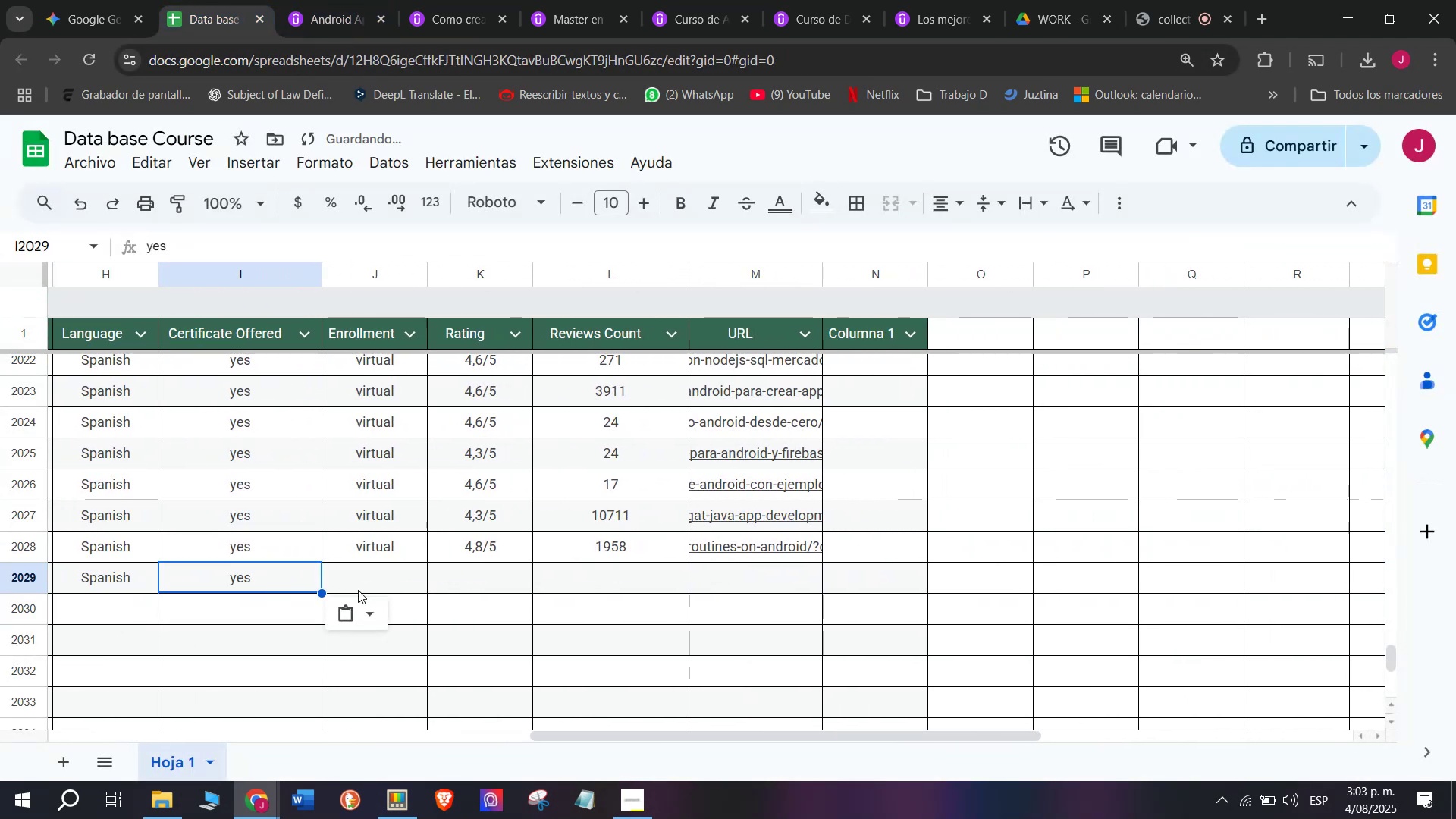 
triple_click([359, 590])
 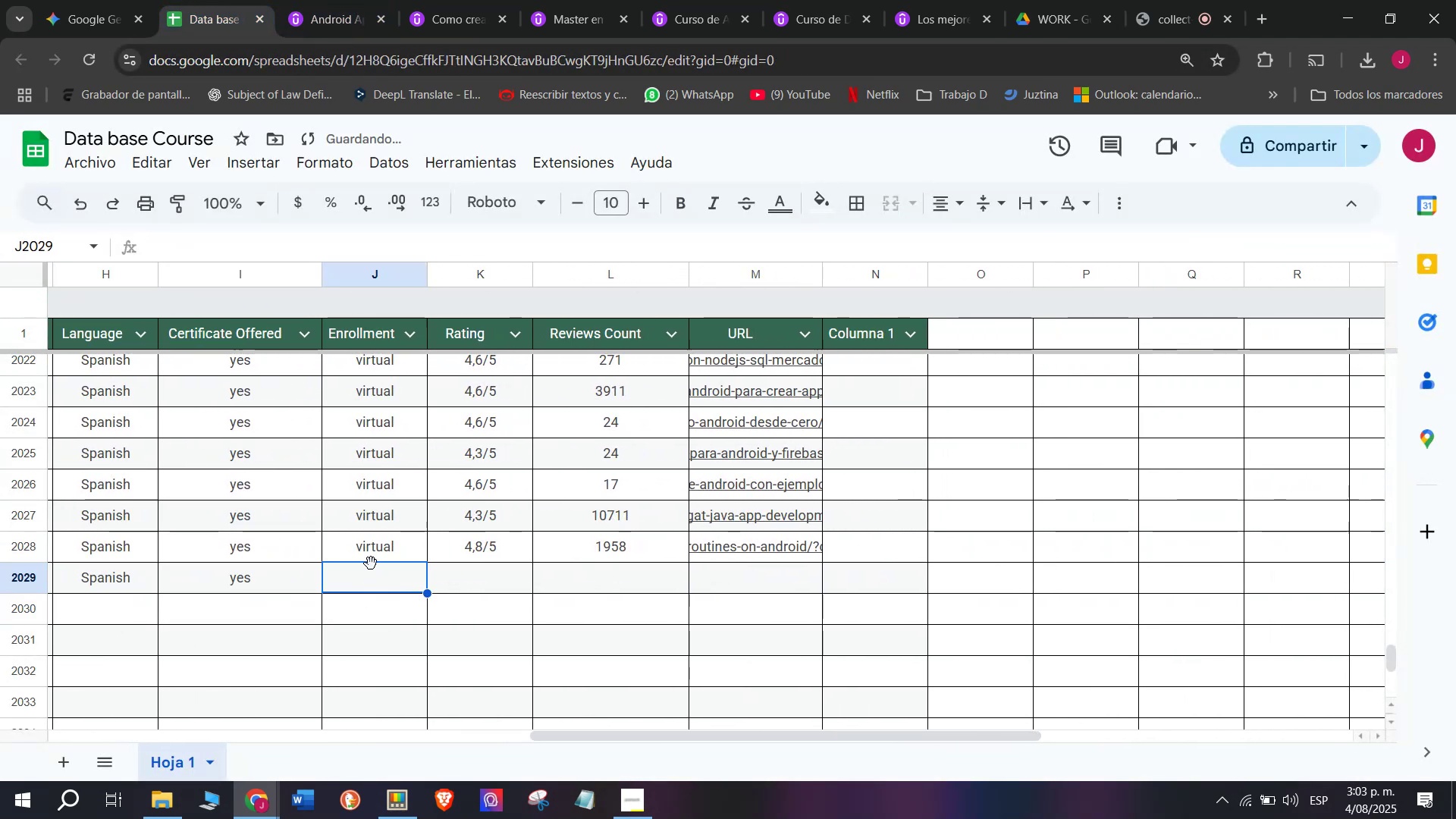 
left_click([371, 563])
 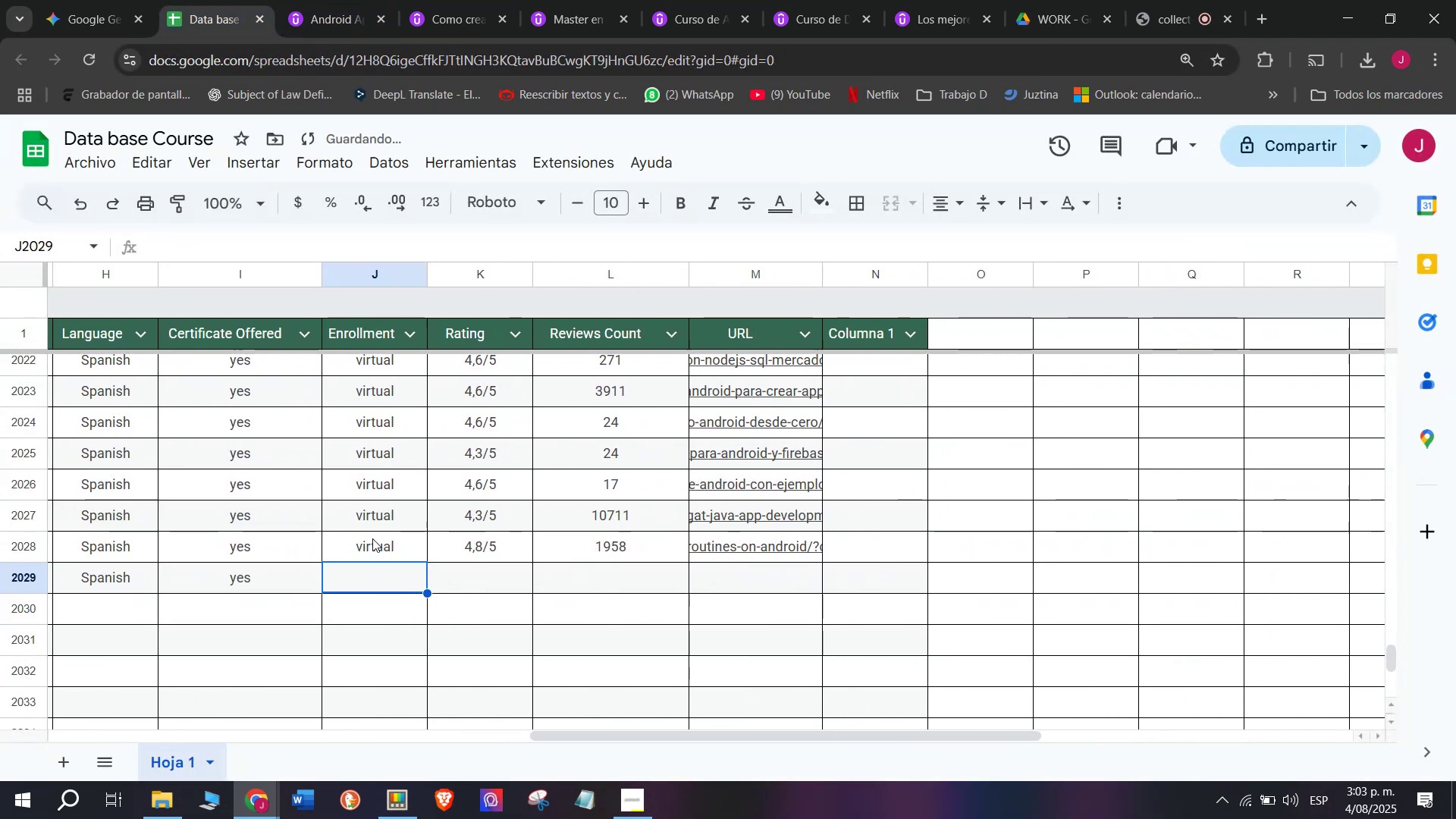 
left_click([373, 538])
 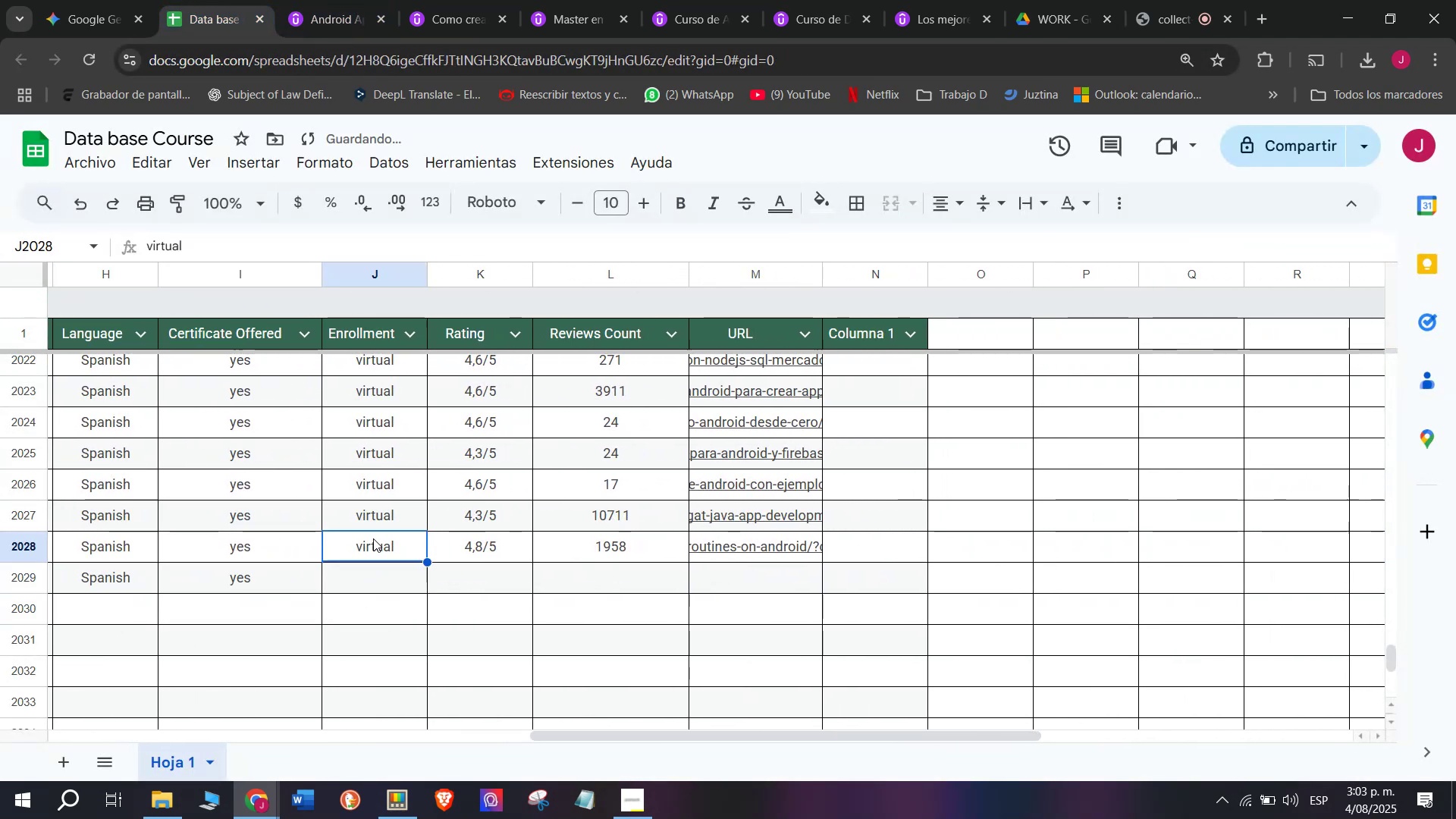 
key(Control+ControlLeft)
 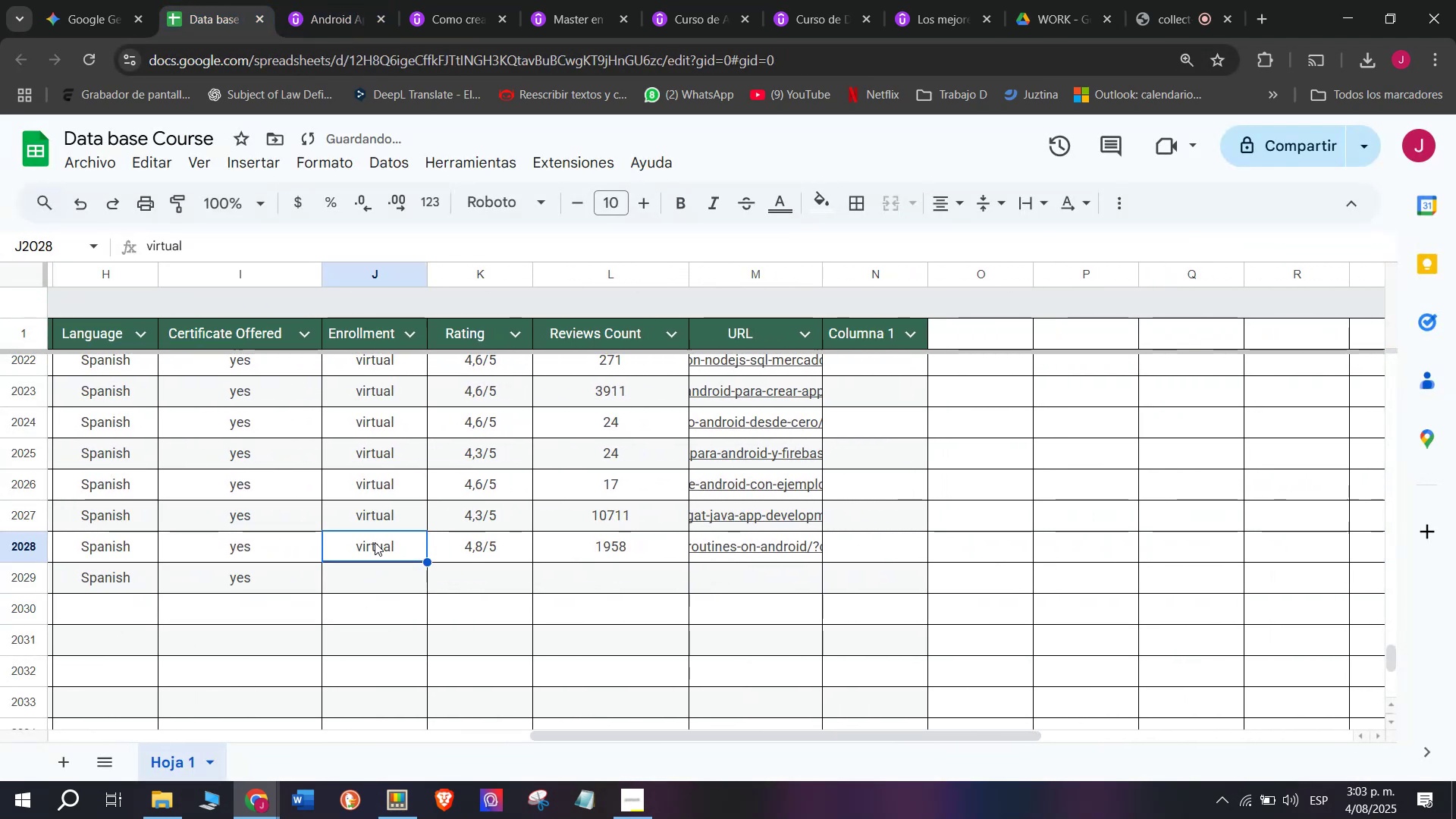 
key(Break)
 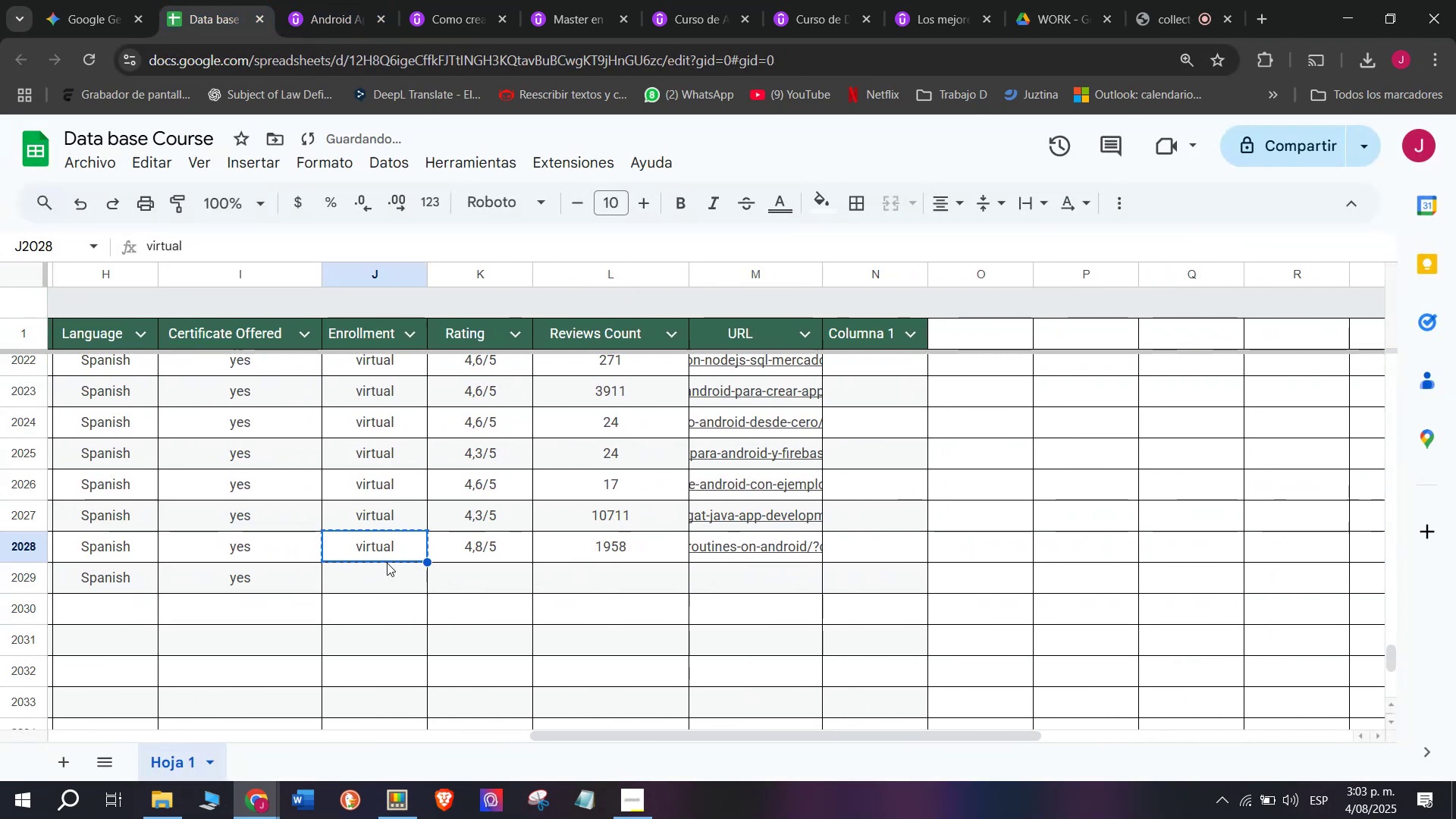 
key(Control+C)
 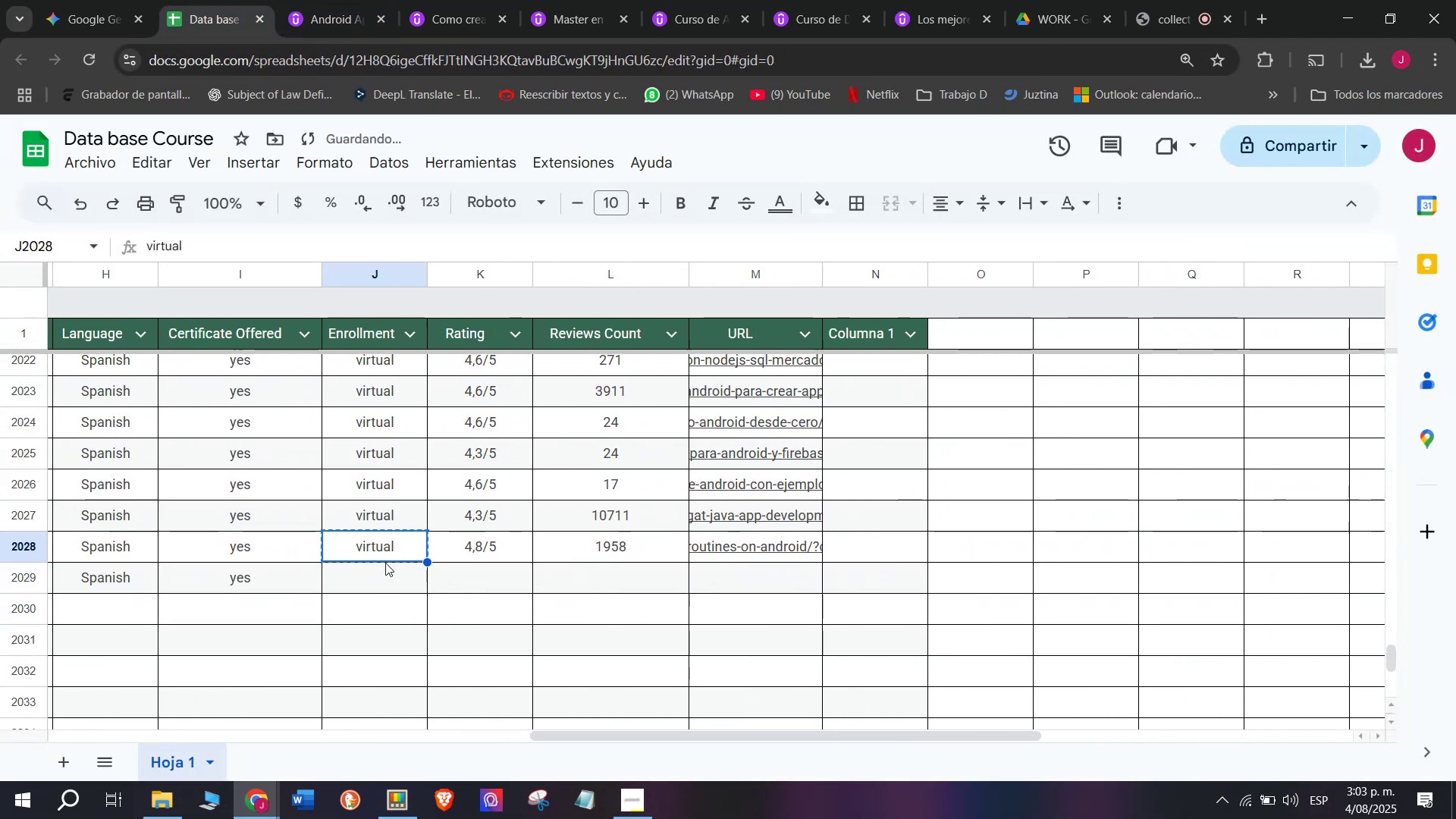 
double_click([385, 563])
 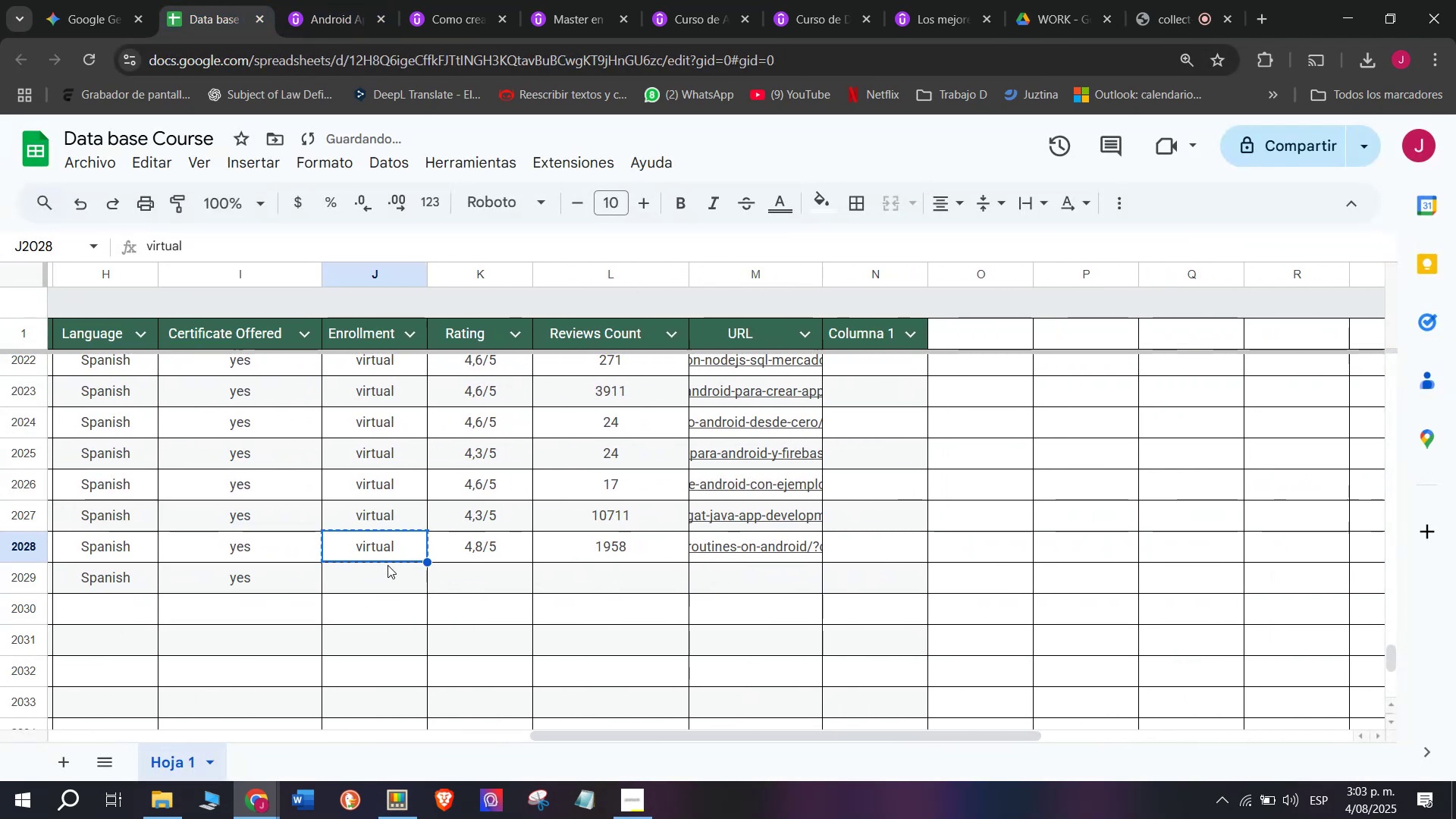 
key(Control+ControlLeft)
 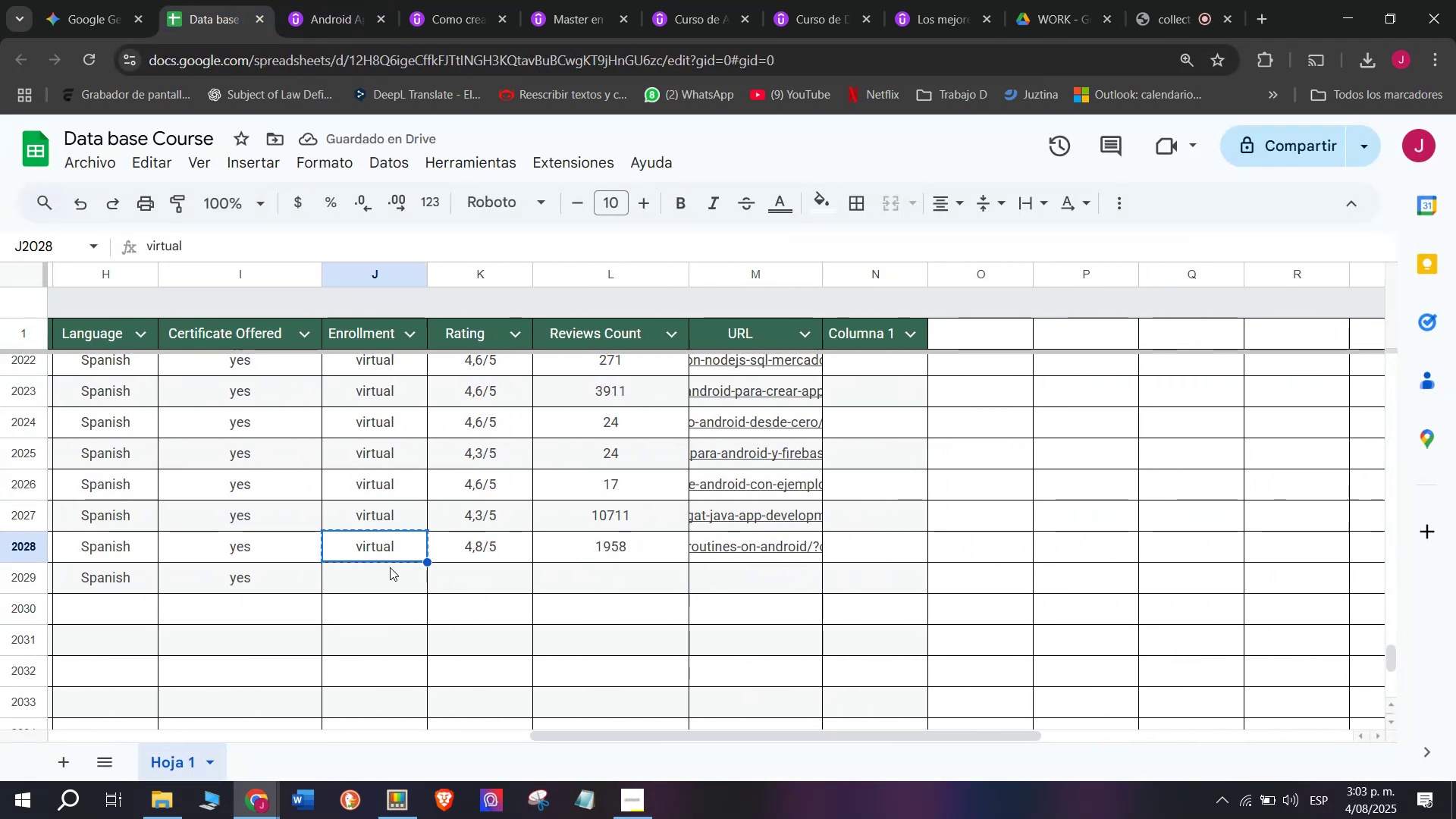 
key(Z)
 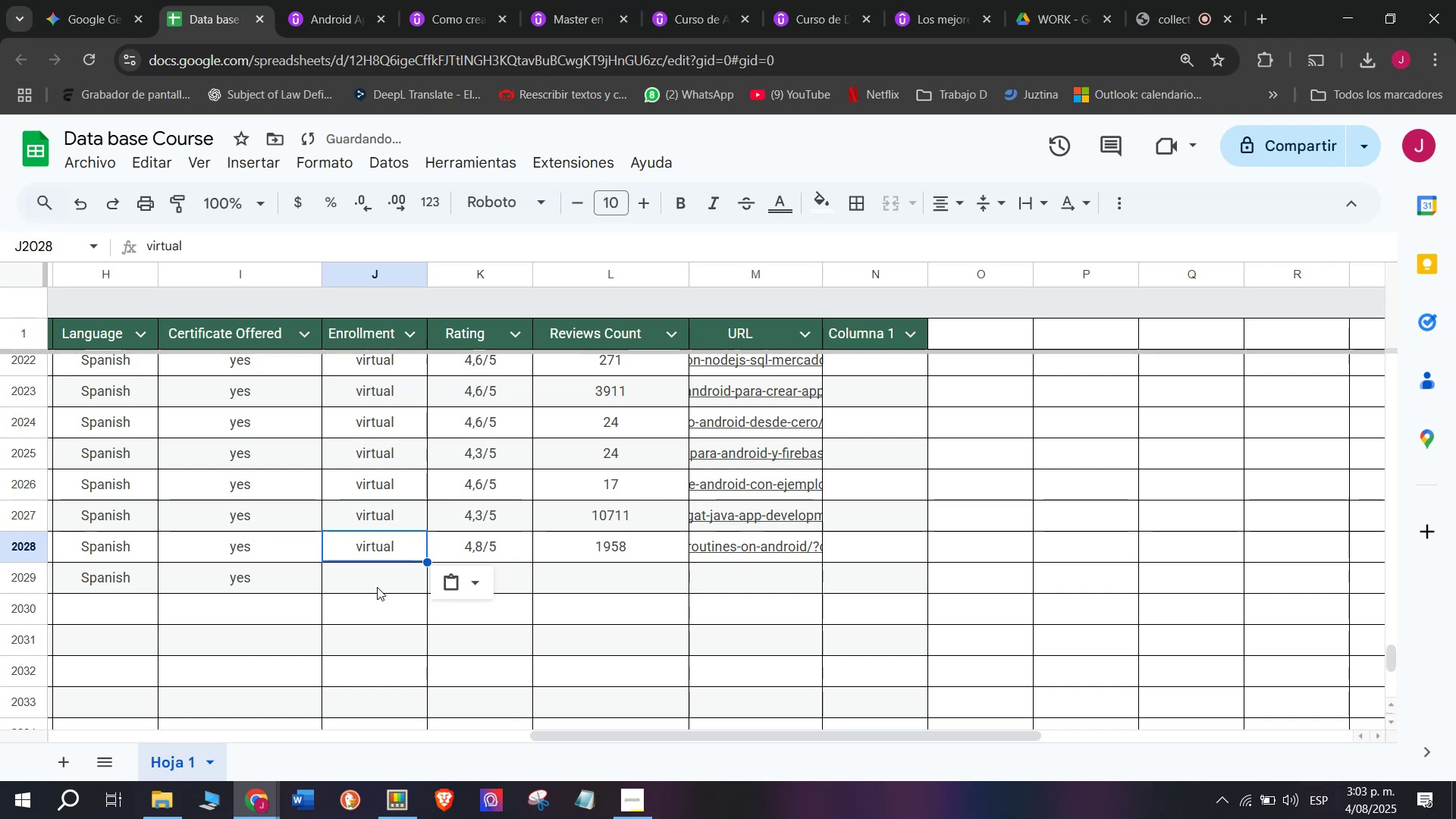 
key(Control+V)
 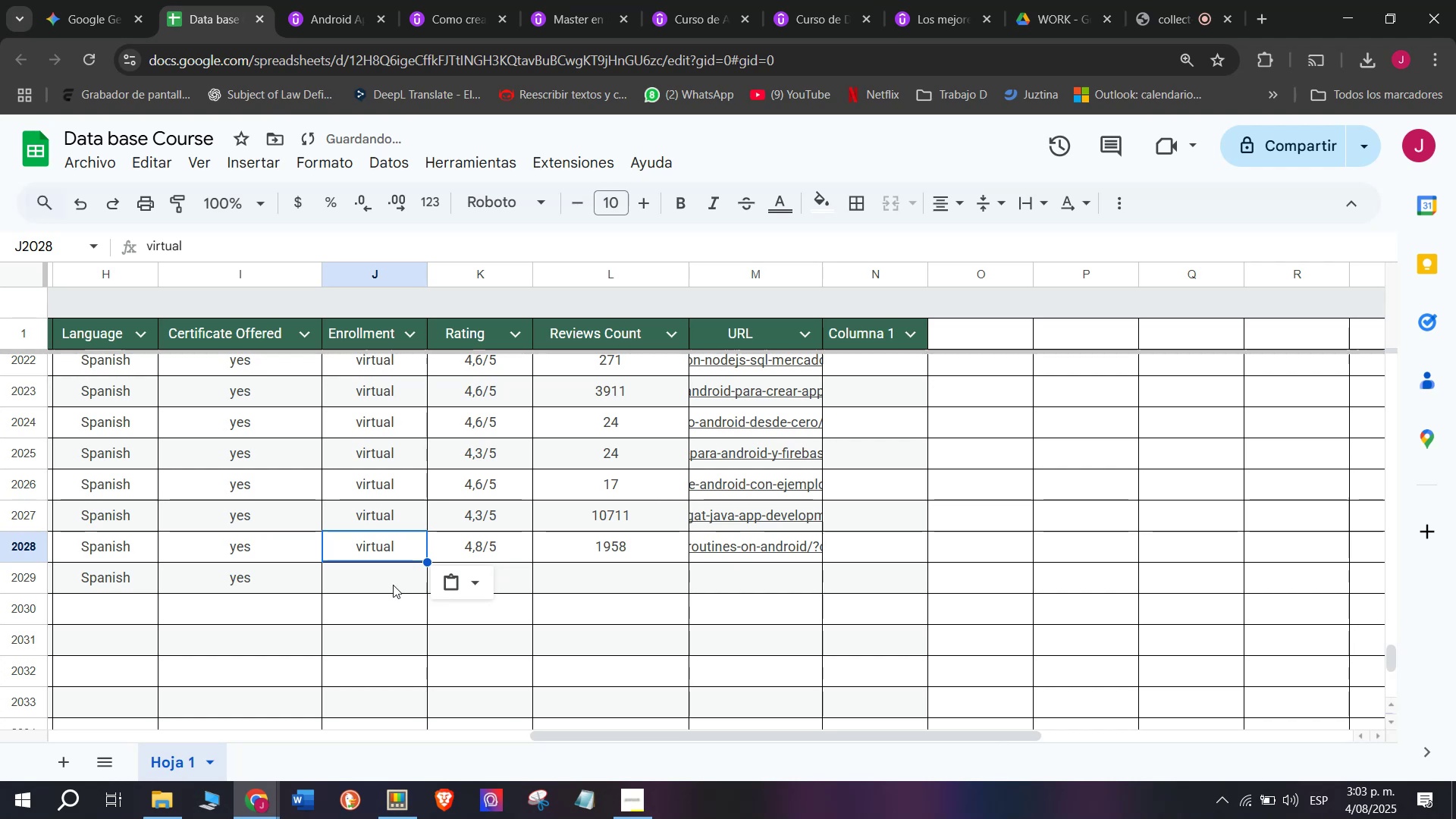 
key(Control+ControlLeft)
 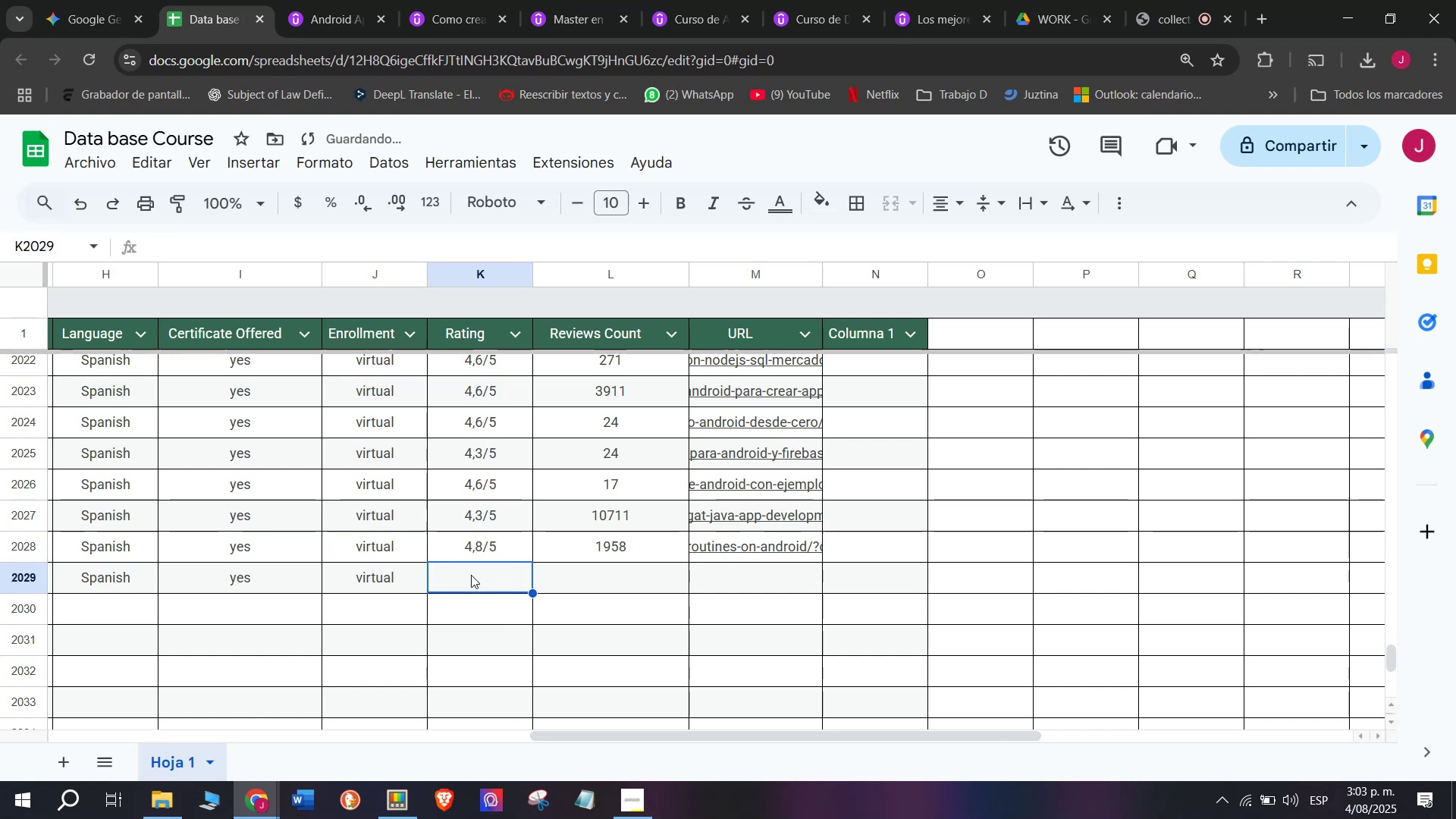 
key(Z)
 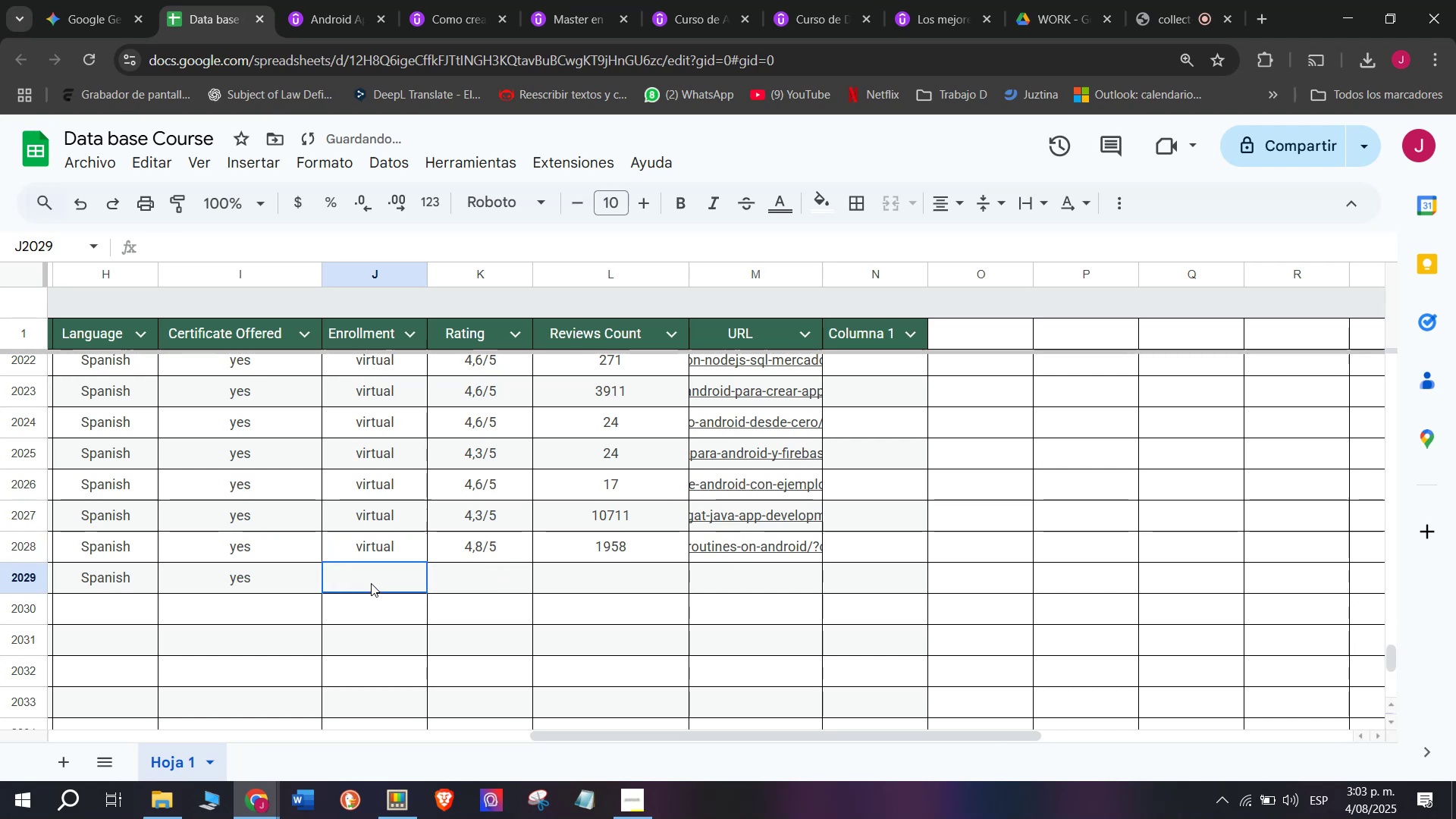 
key(Control+V)
 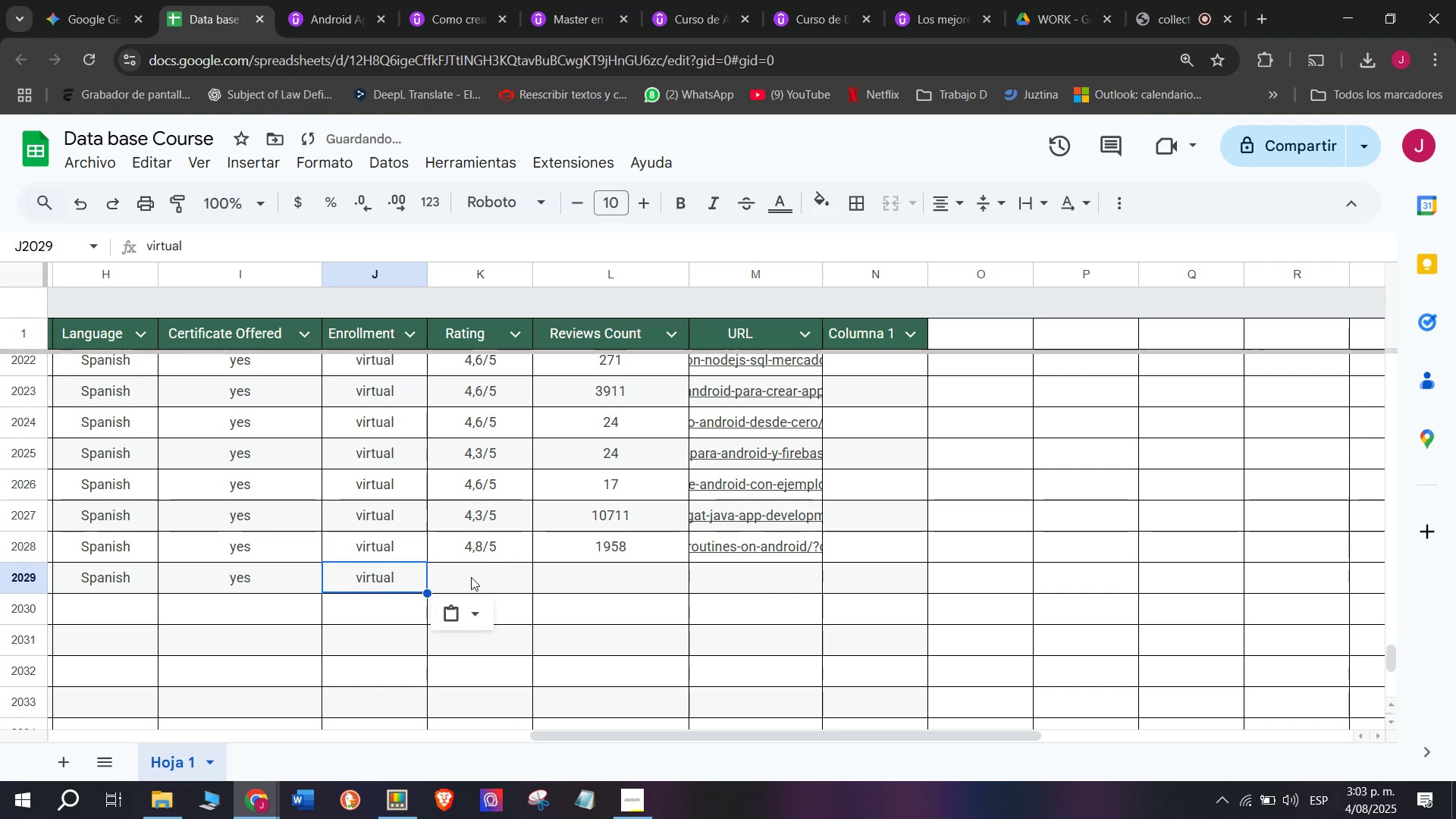 
double_click([471, 575])
 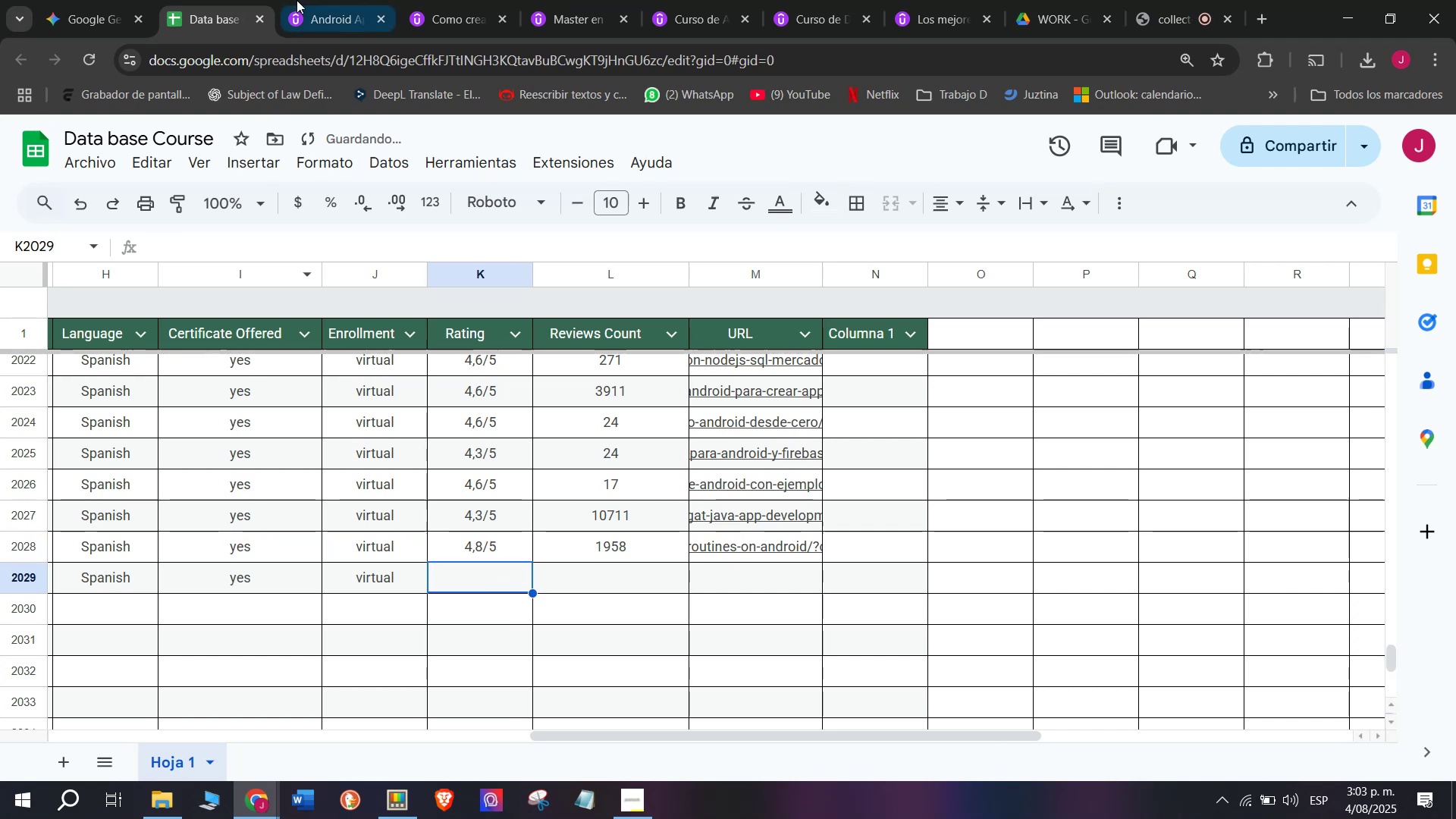 
left_click_drag(start_coordinate=[311, 0], to_coordinate=[325, 27])
 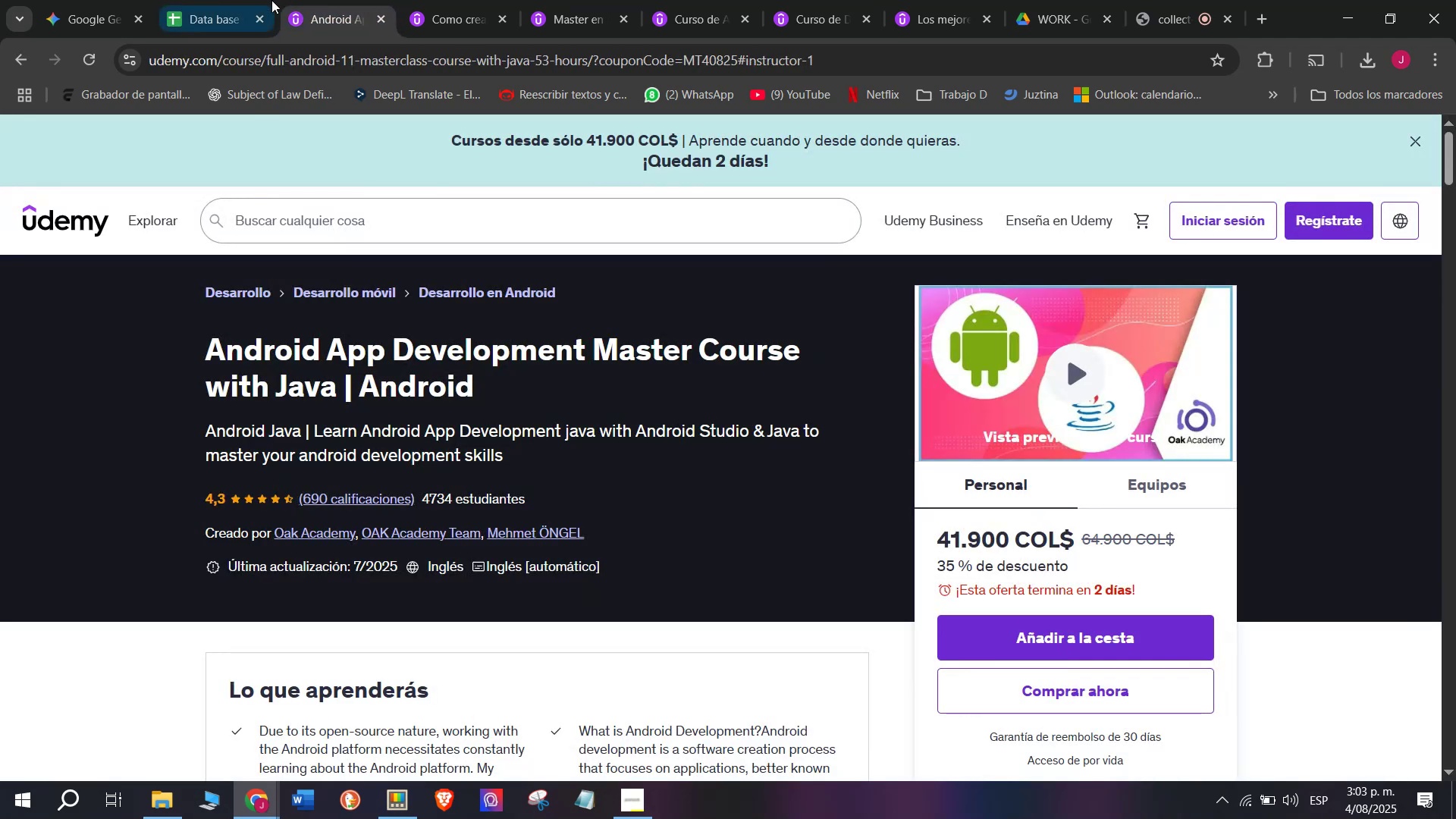 
left_click([259, 0])
 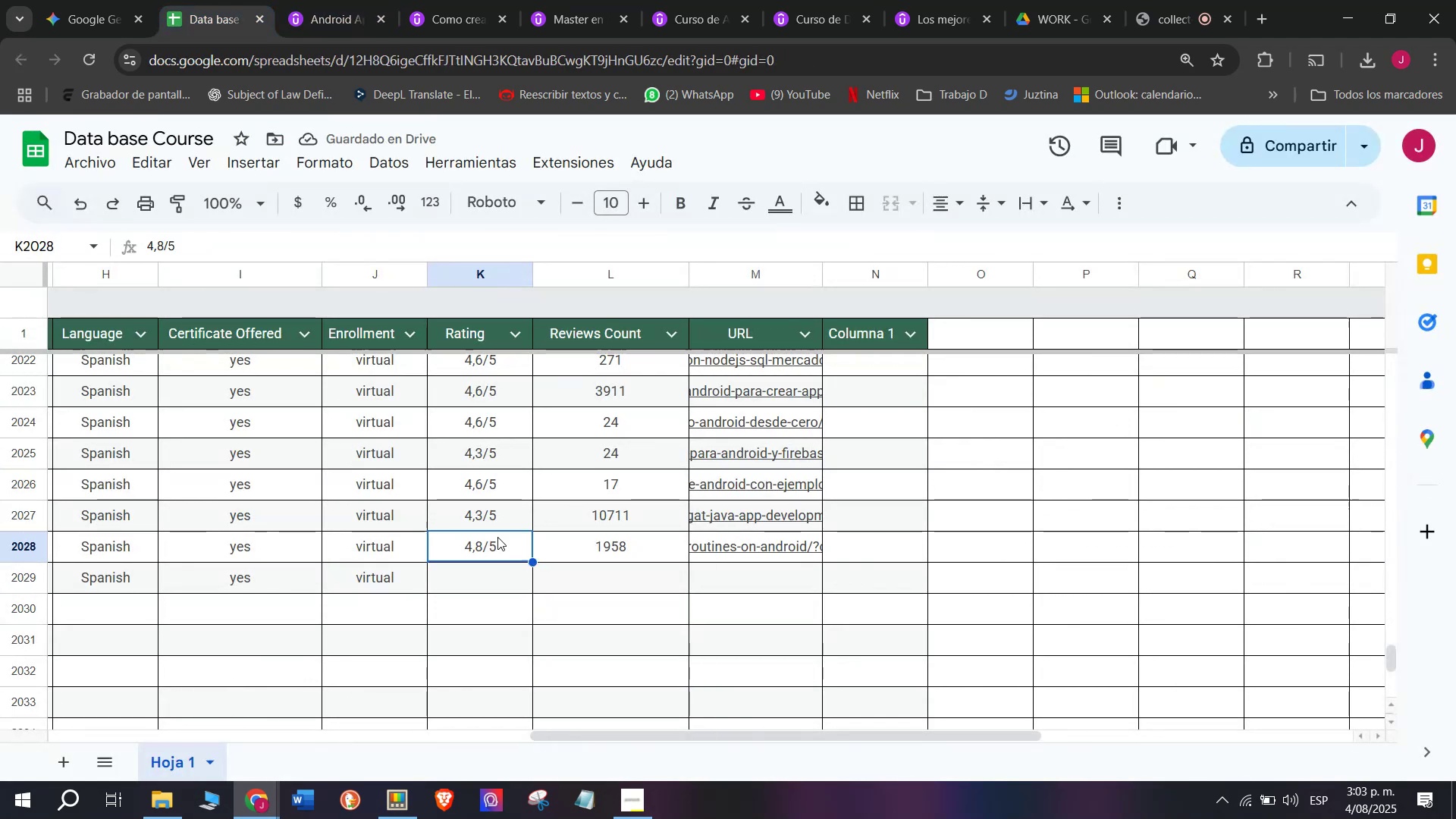 
left_click([507, 506])
 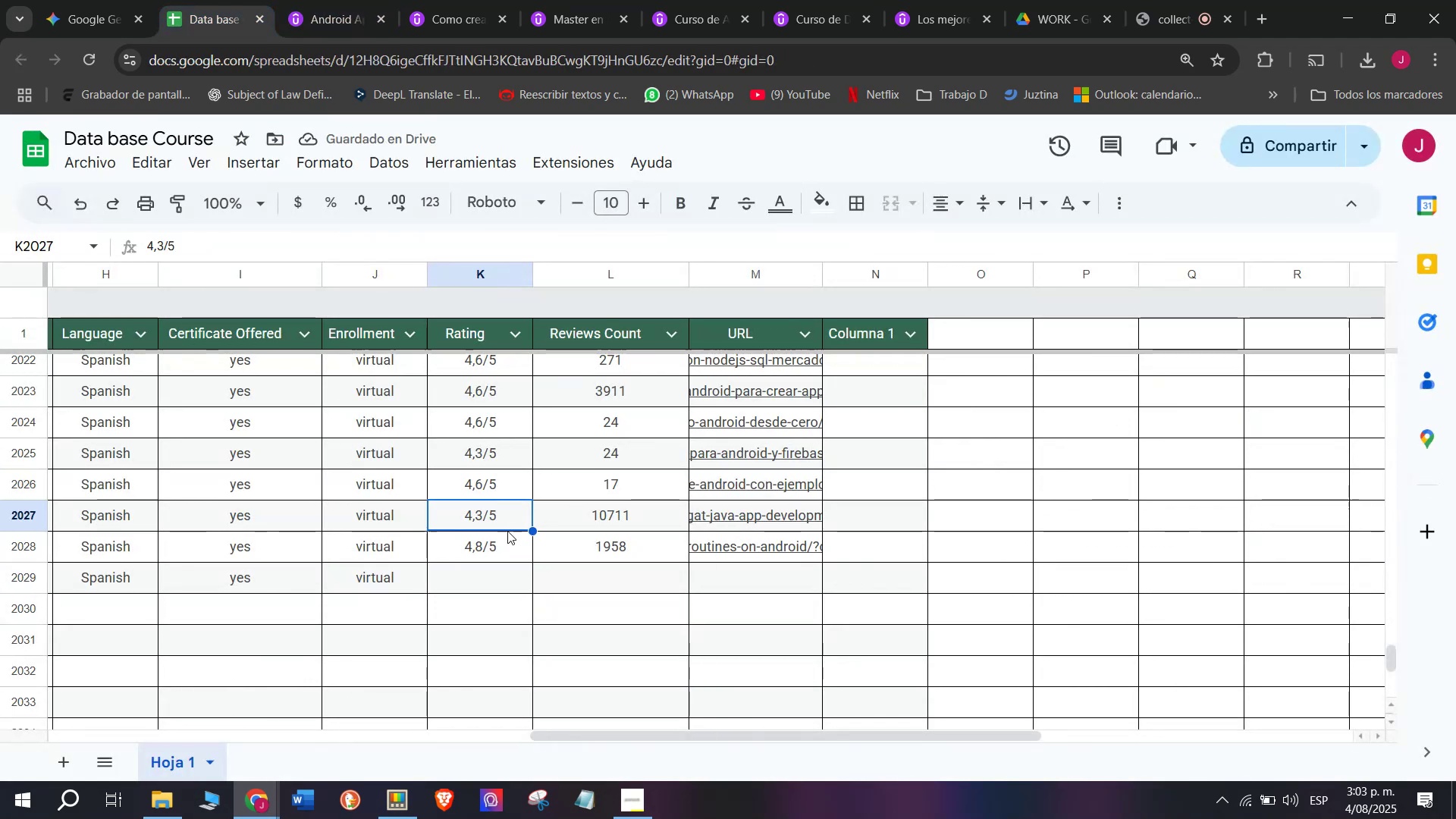 
key(Break)
 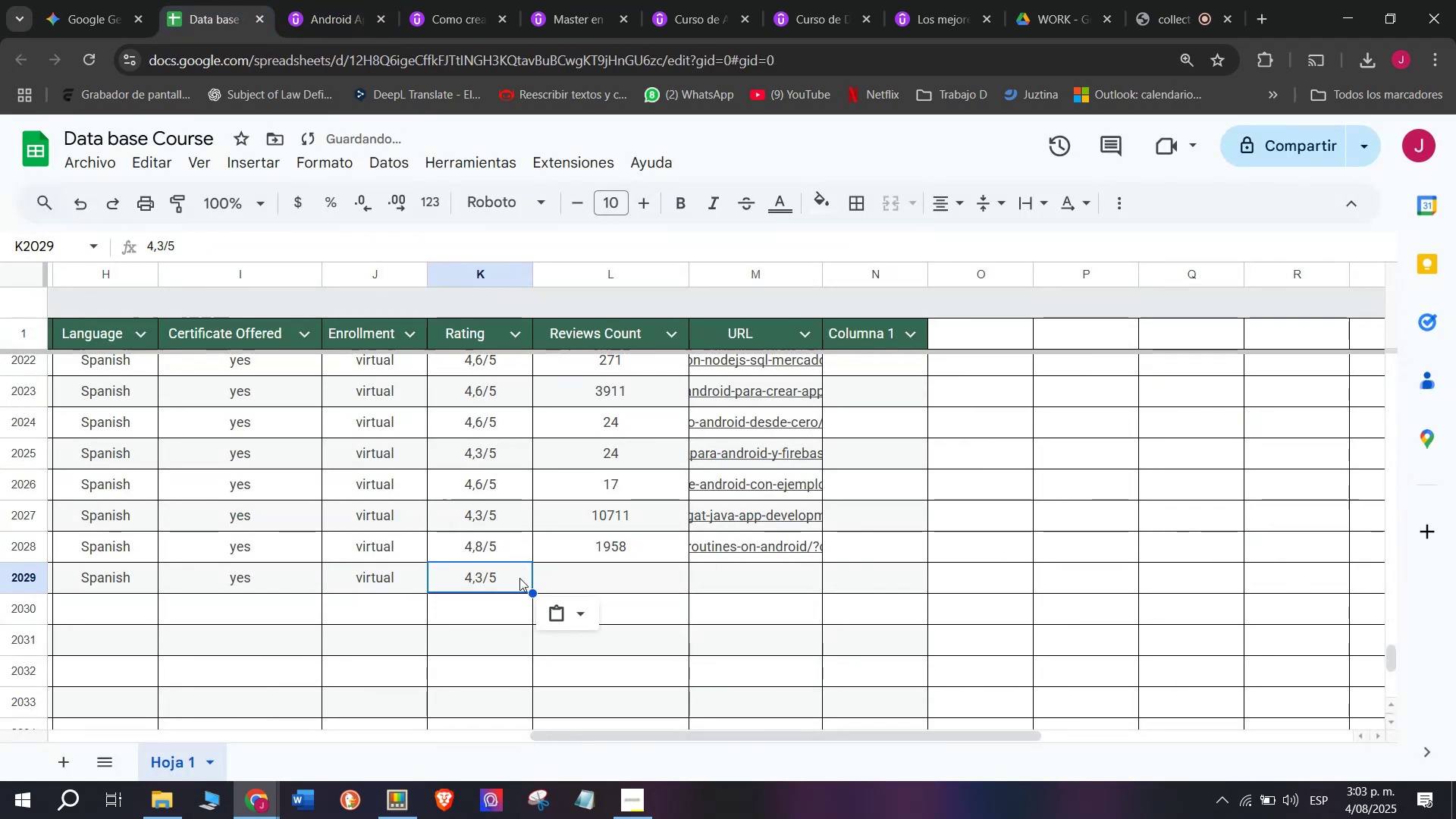 
key(Control+ControlLeft)
 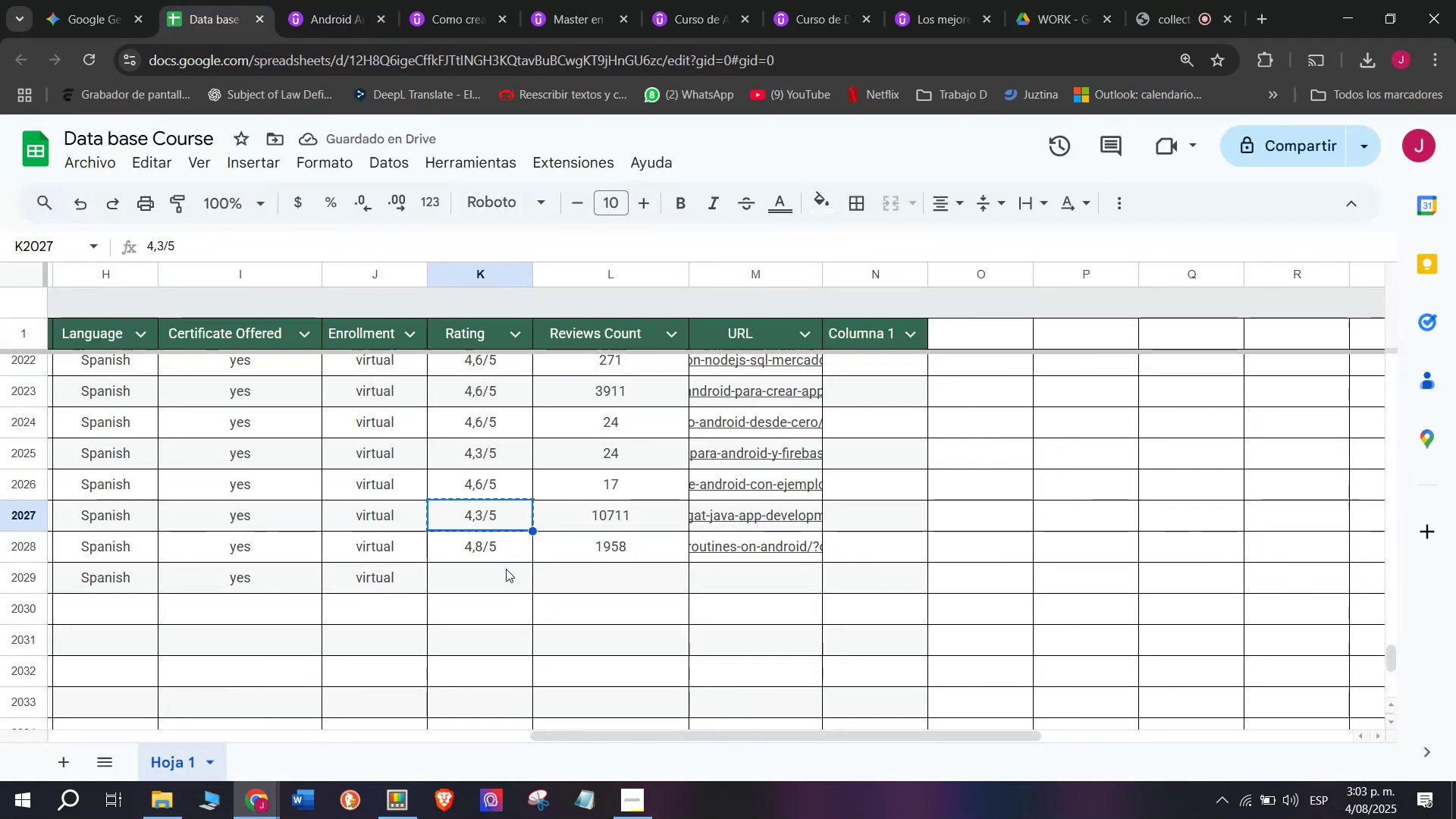 
key(Control+C)
 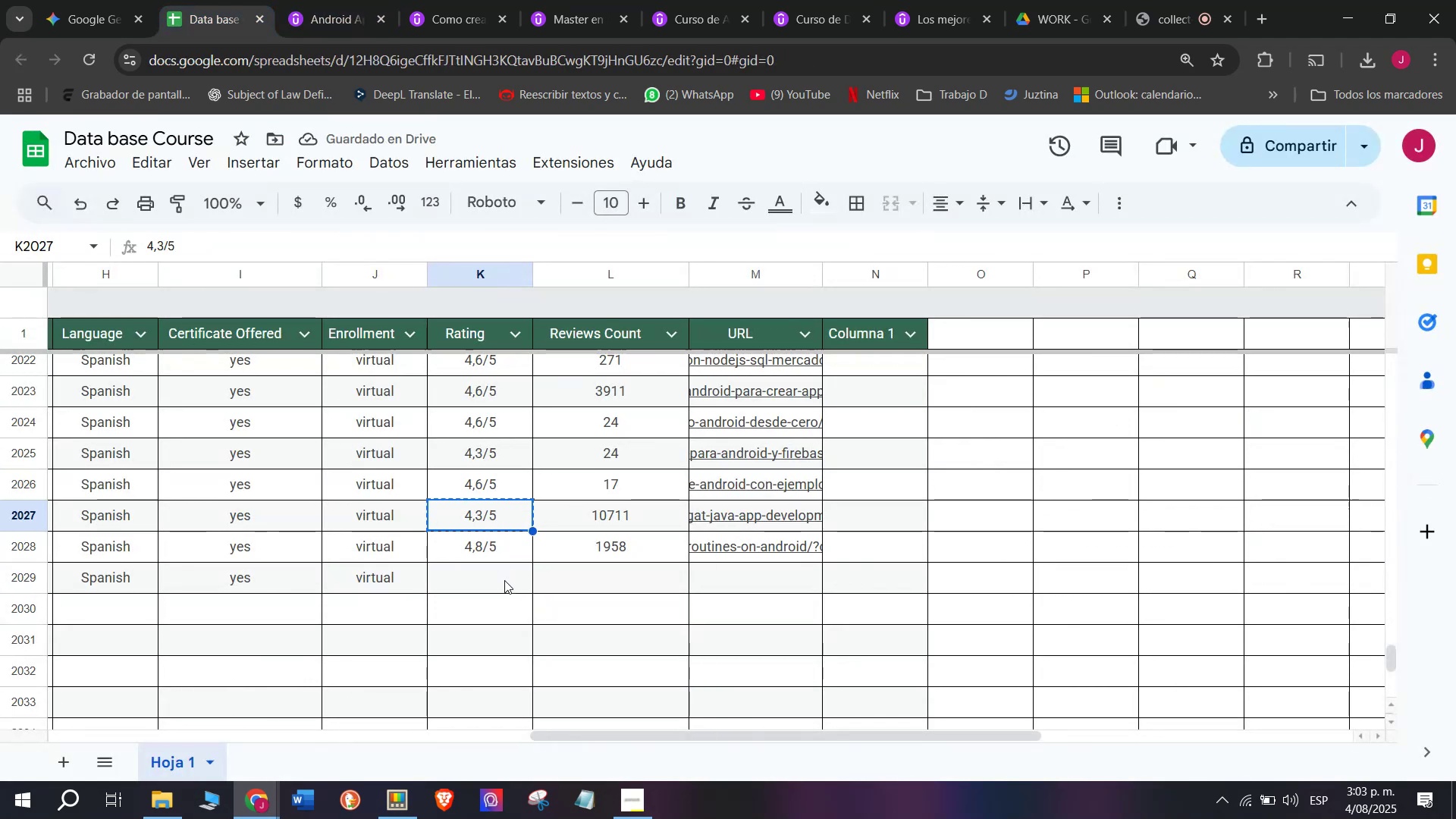 
double_click([504, 580])
 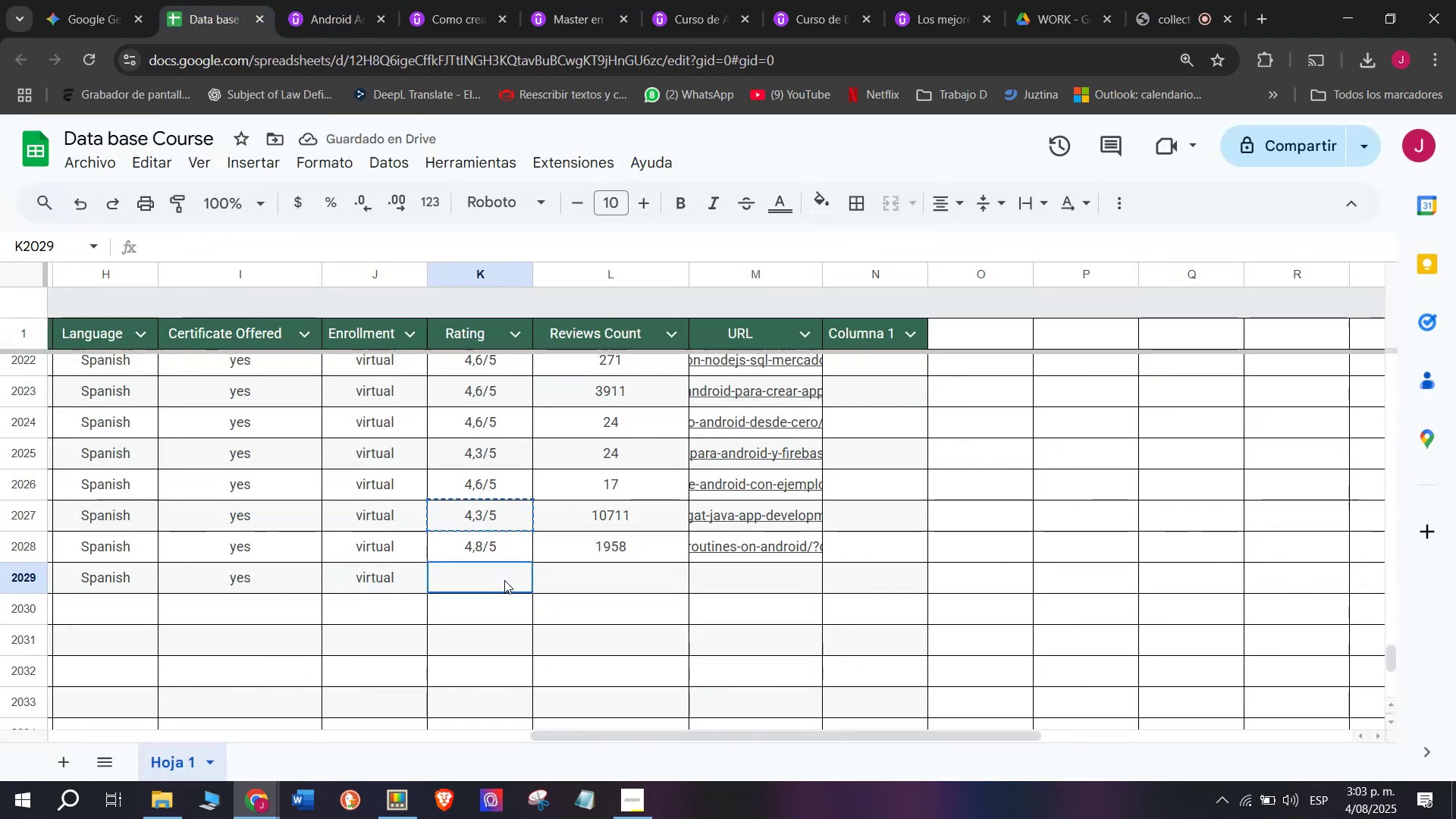 
key(Z)
 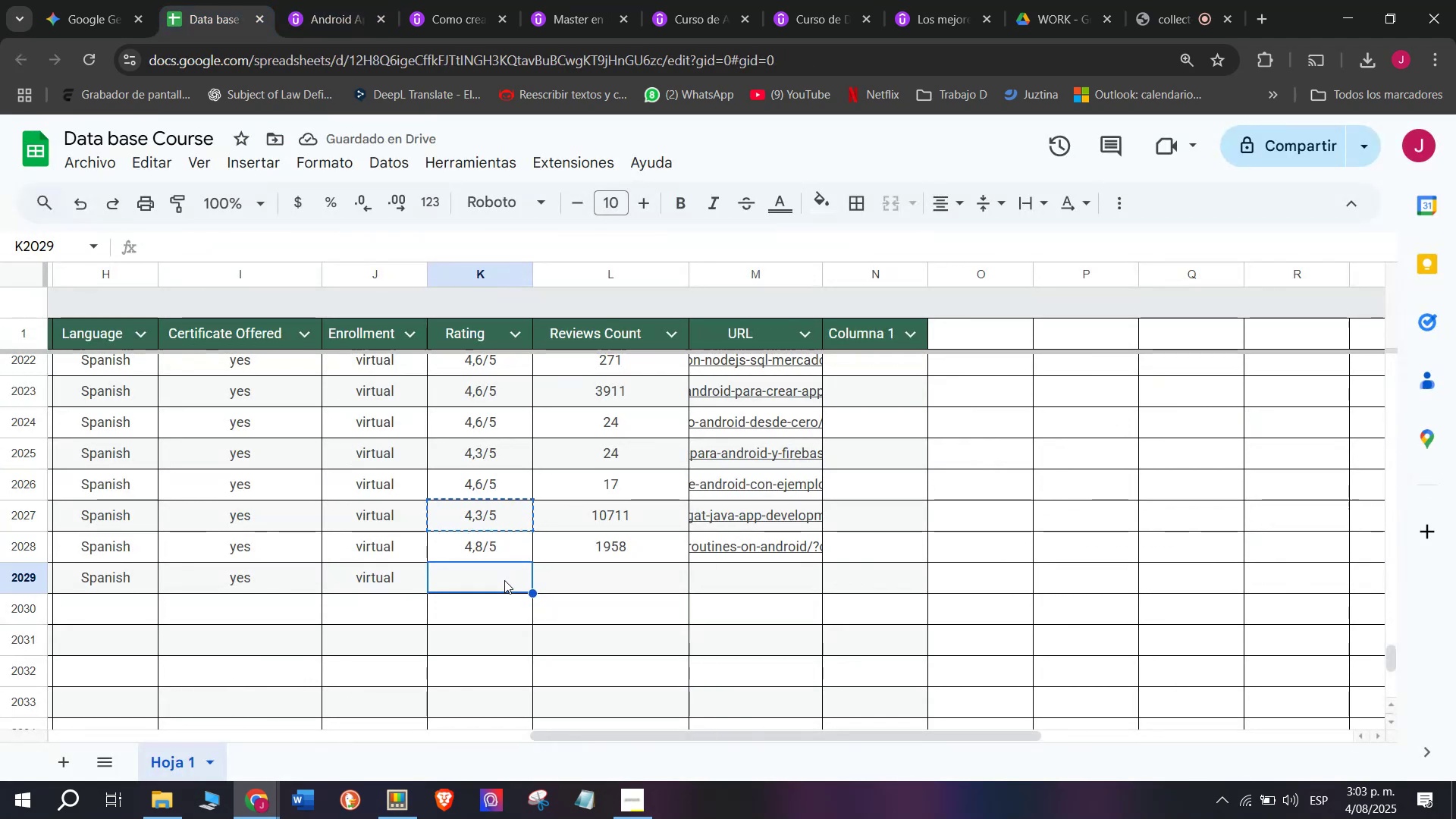 
key(Control+ControlLeft)
 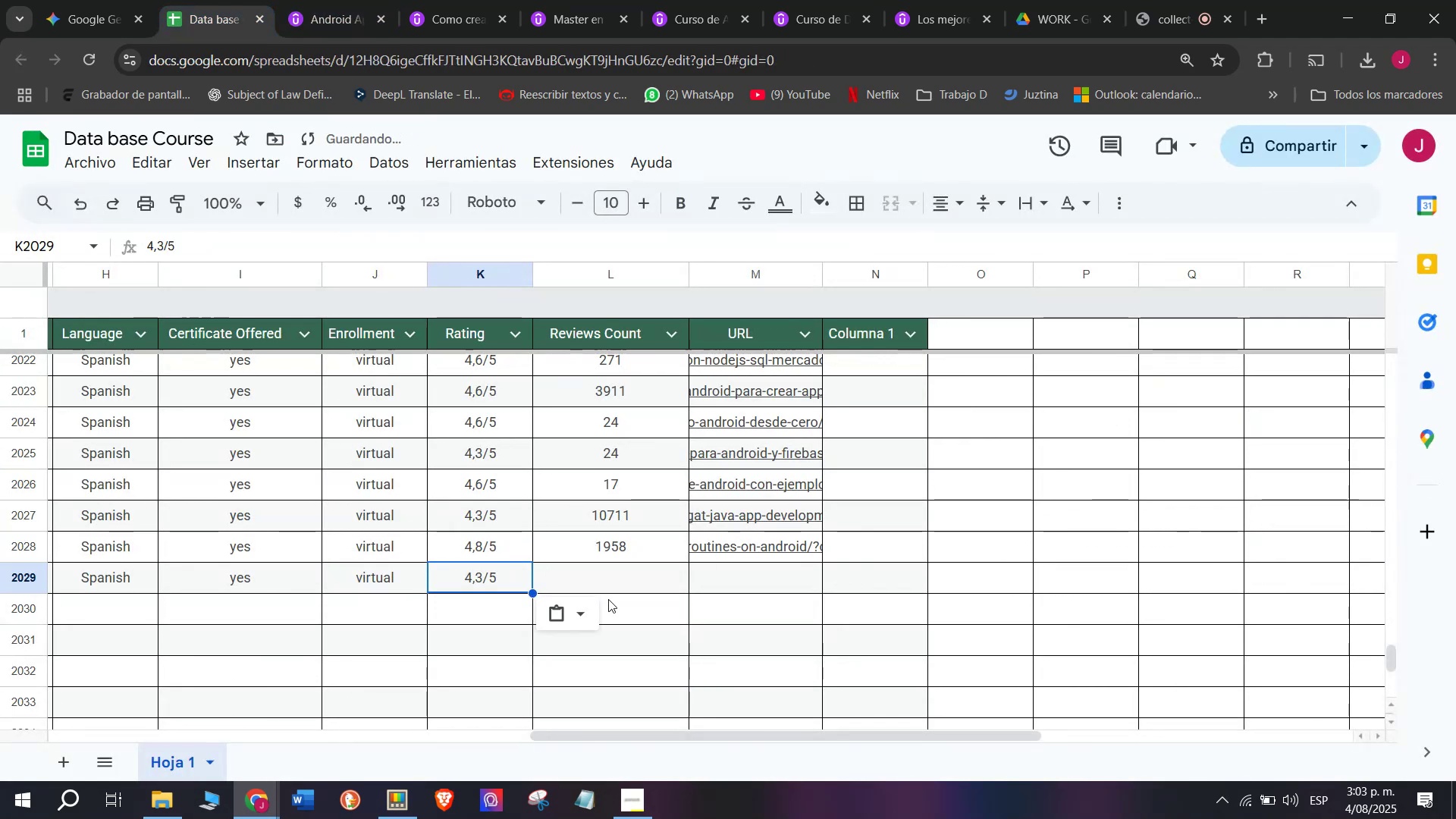 
key(Control+V)
 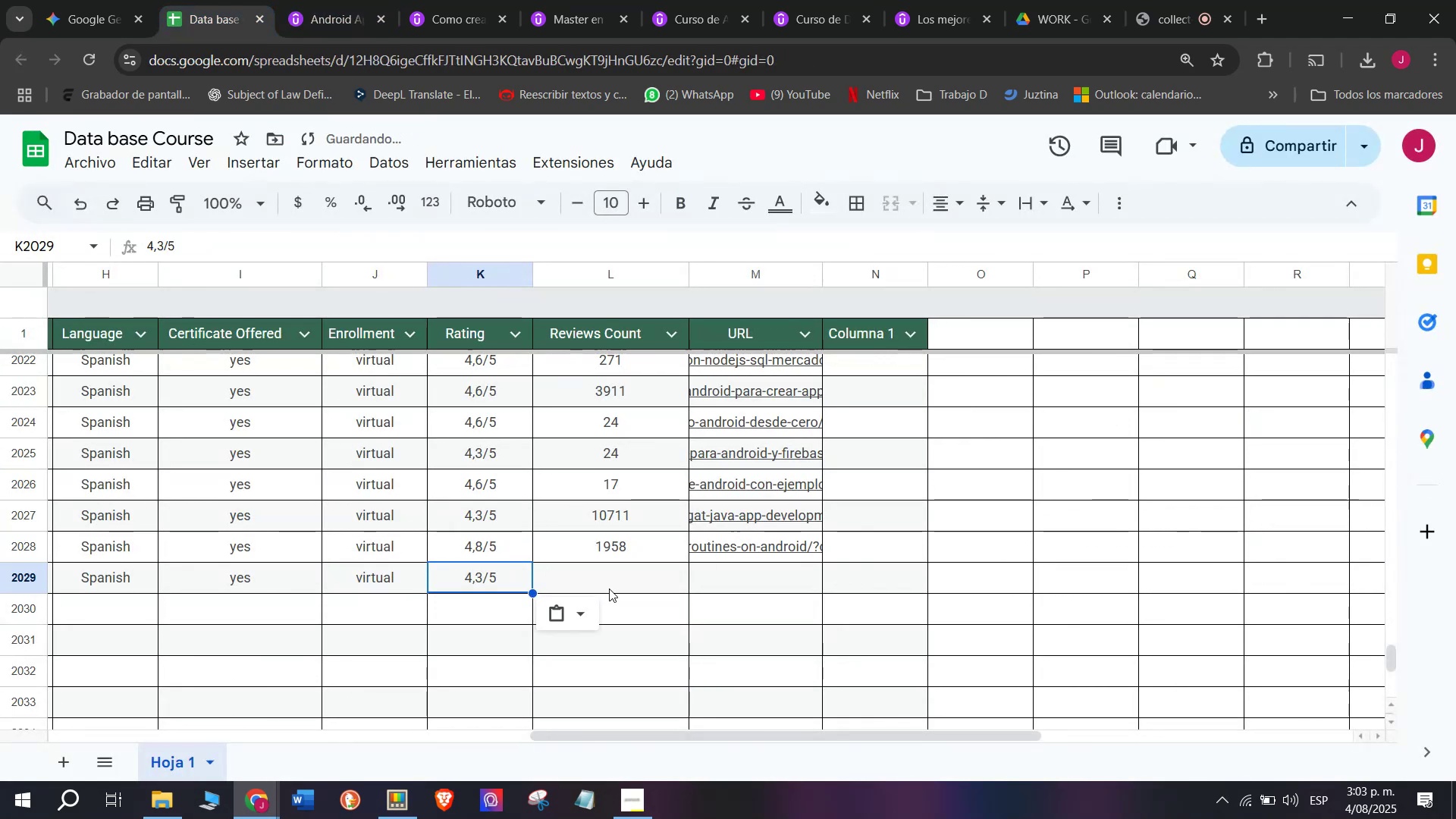 
left_click([610, 583])
 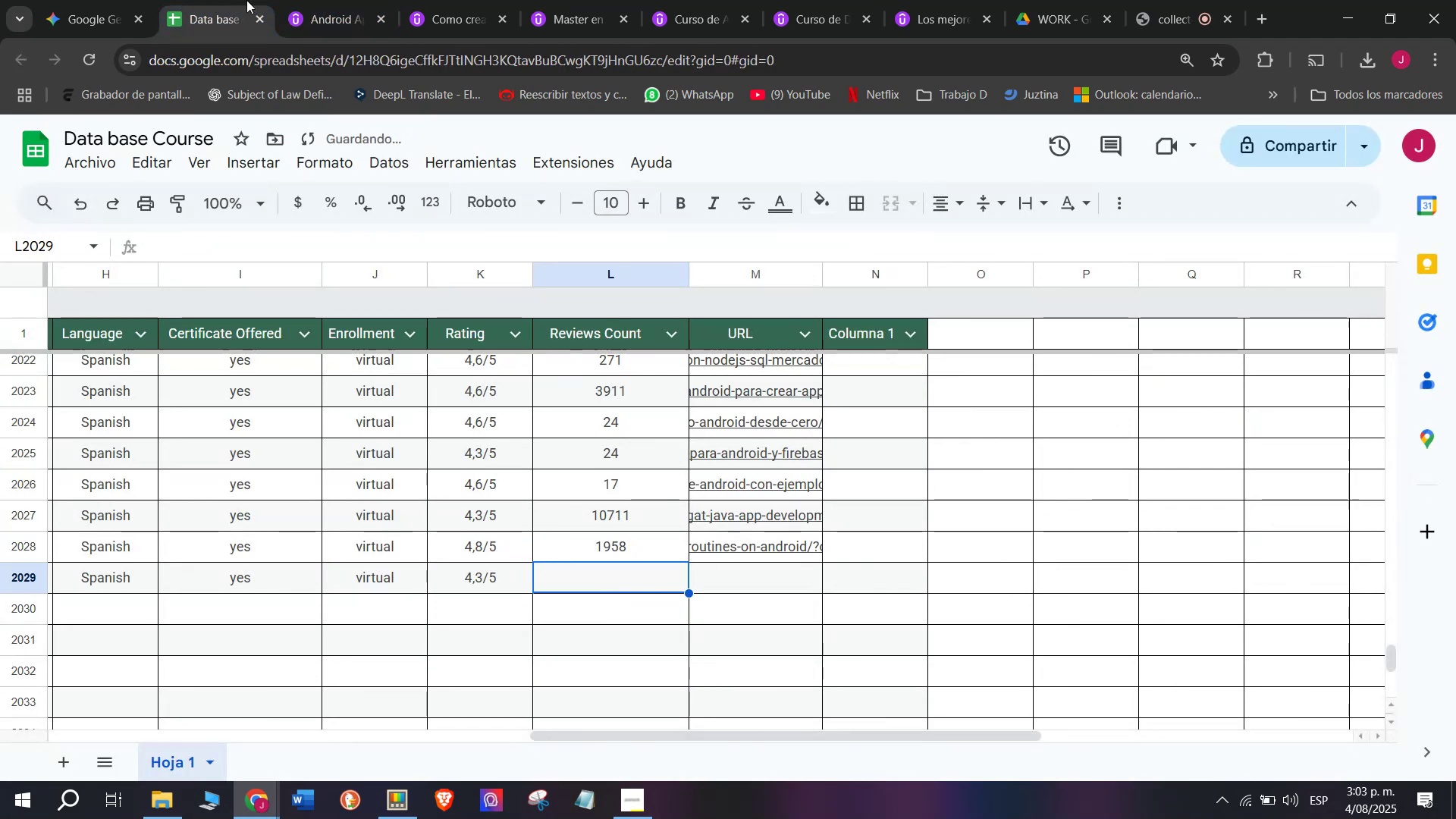 
left_click([307, 0])
 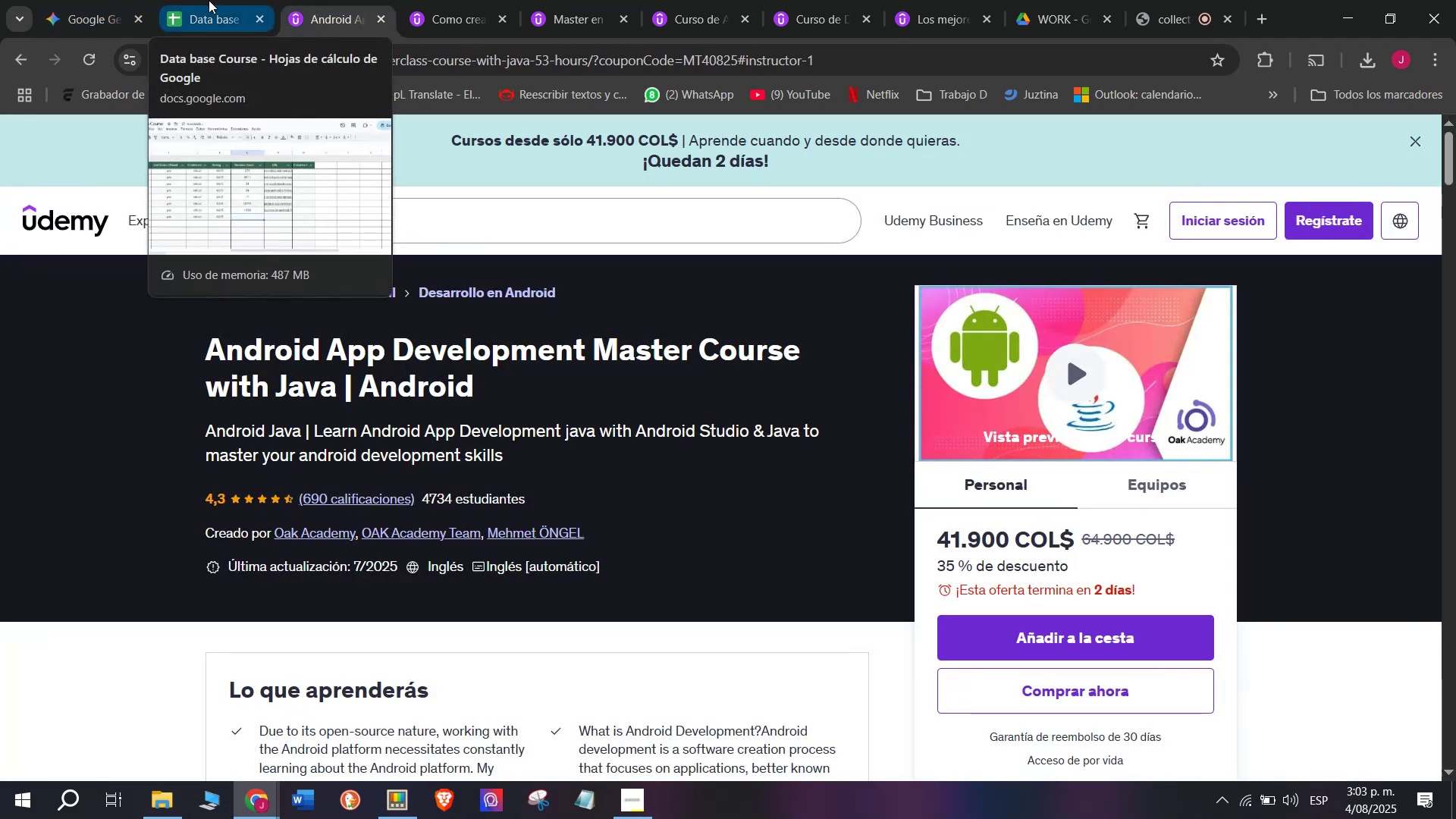 
left_click([209, 0])
 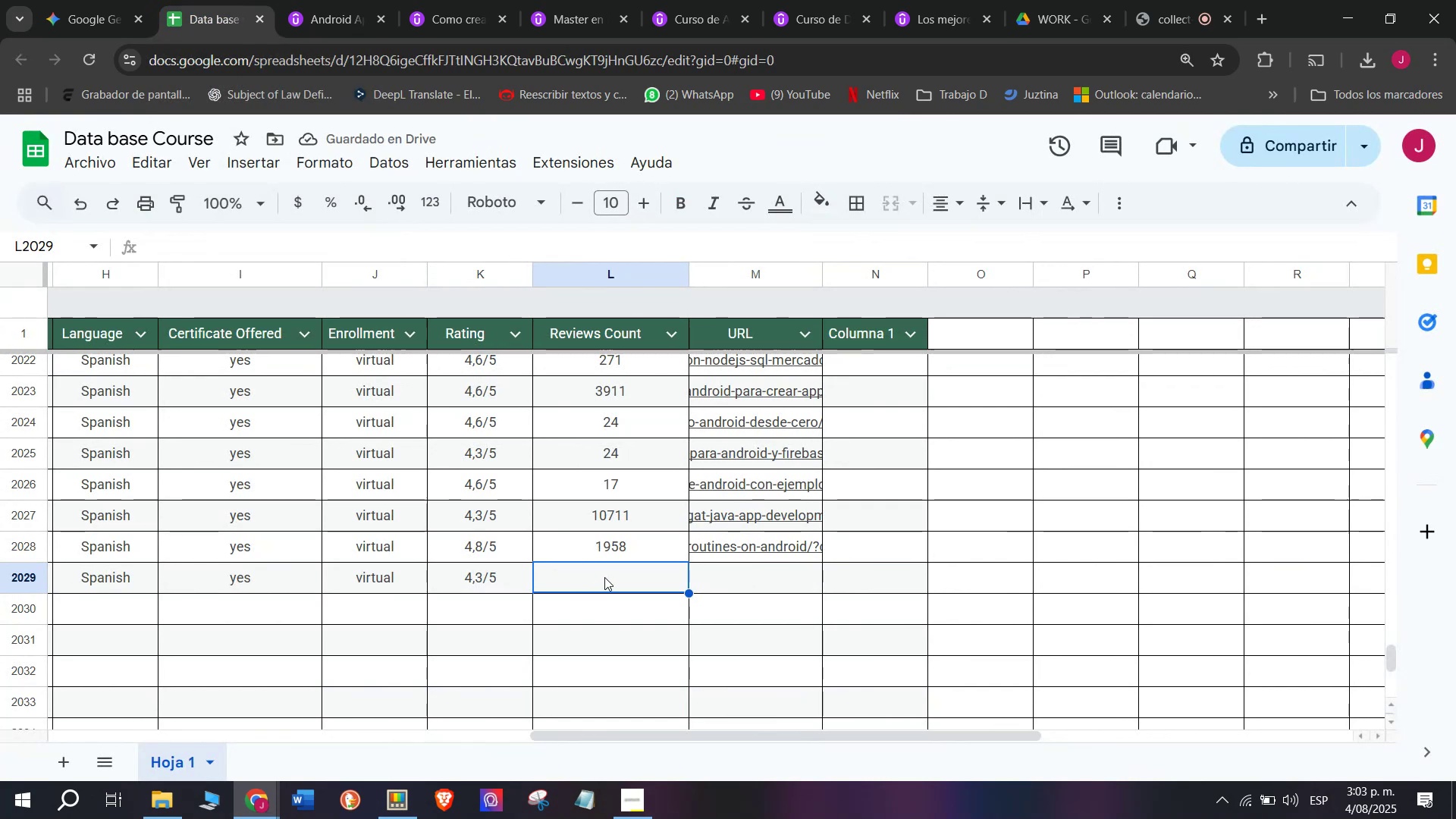 
type(690)
 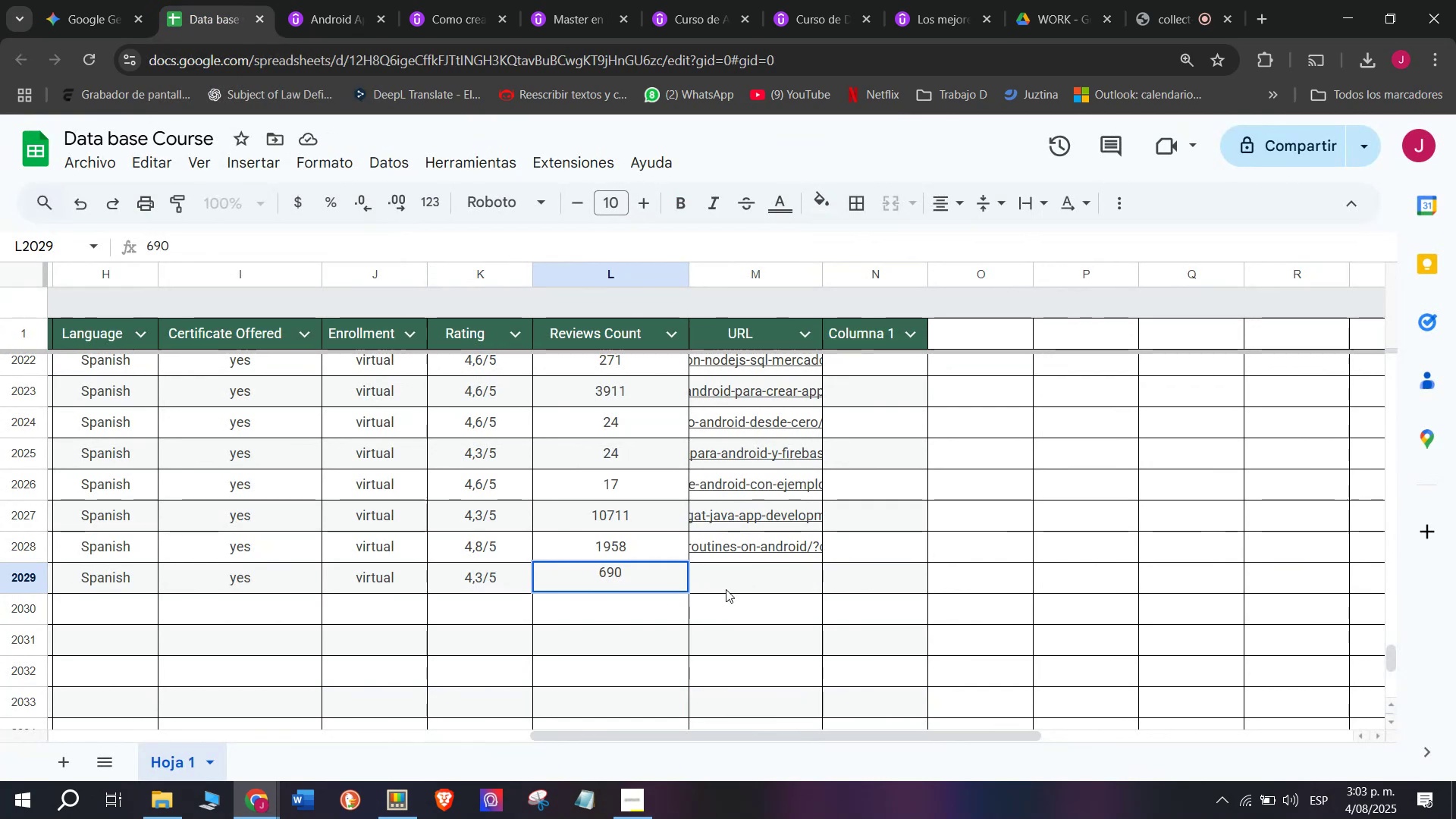 
left_click([735, 554])
 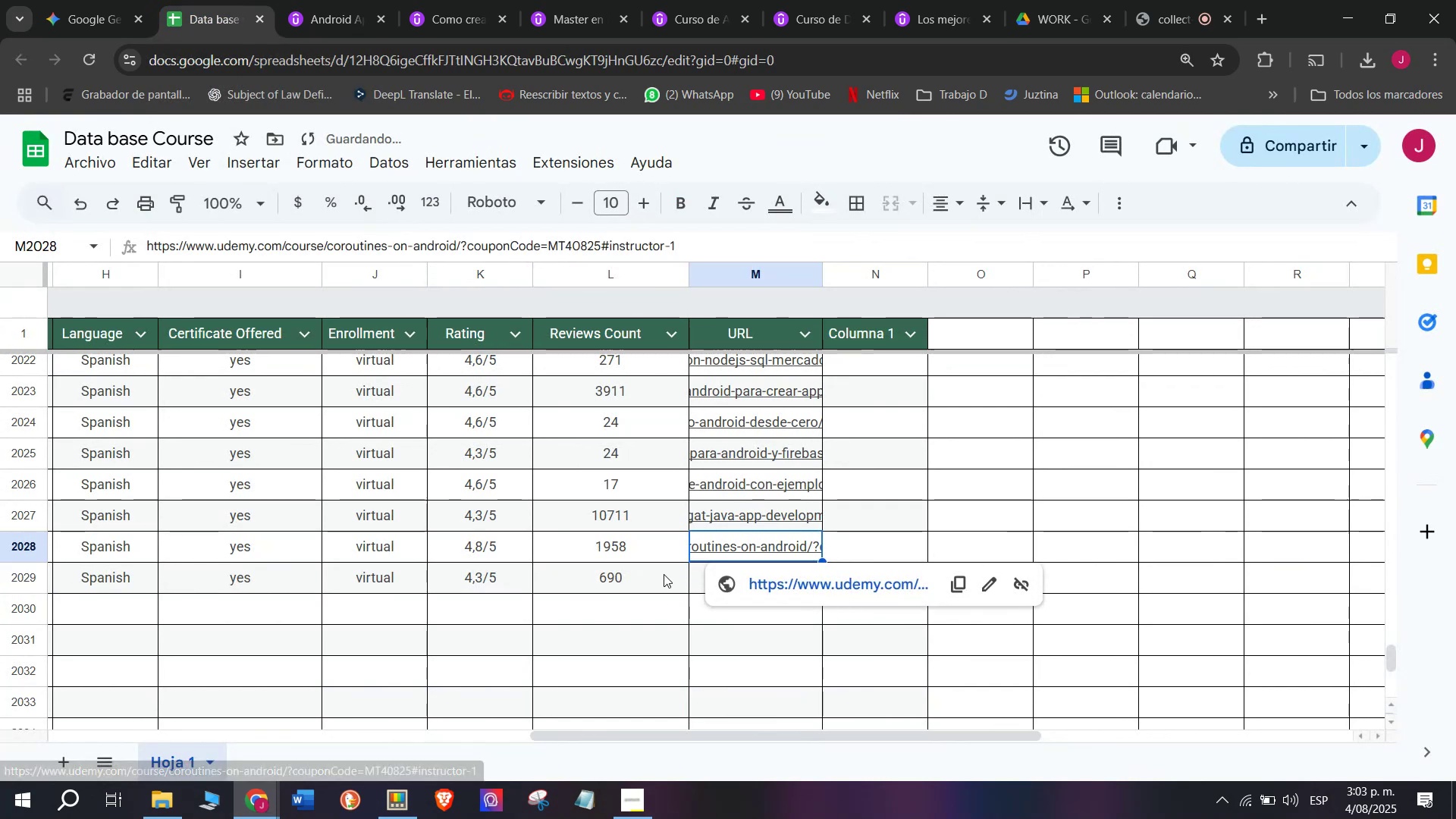 
left_click([664, 573])
 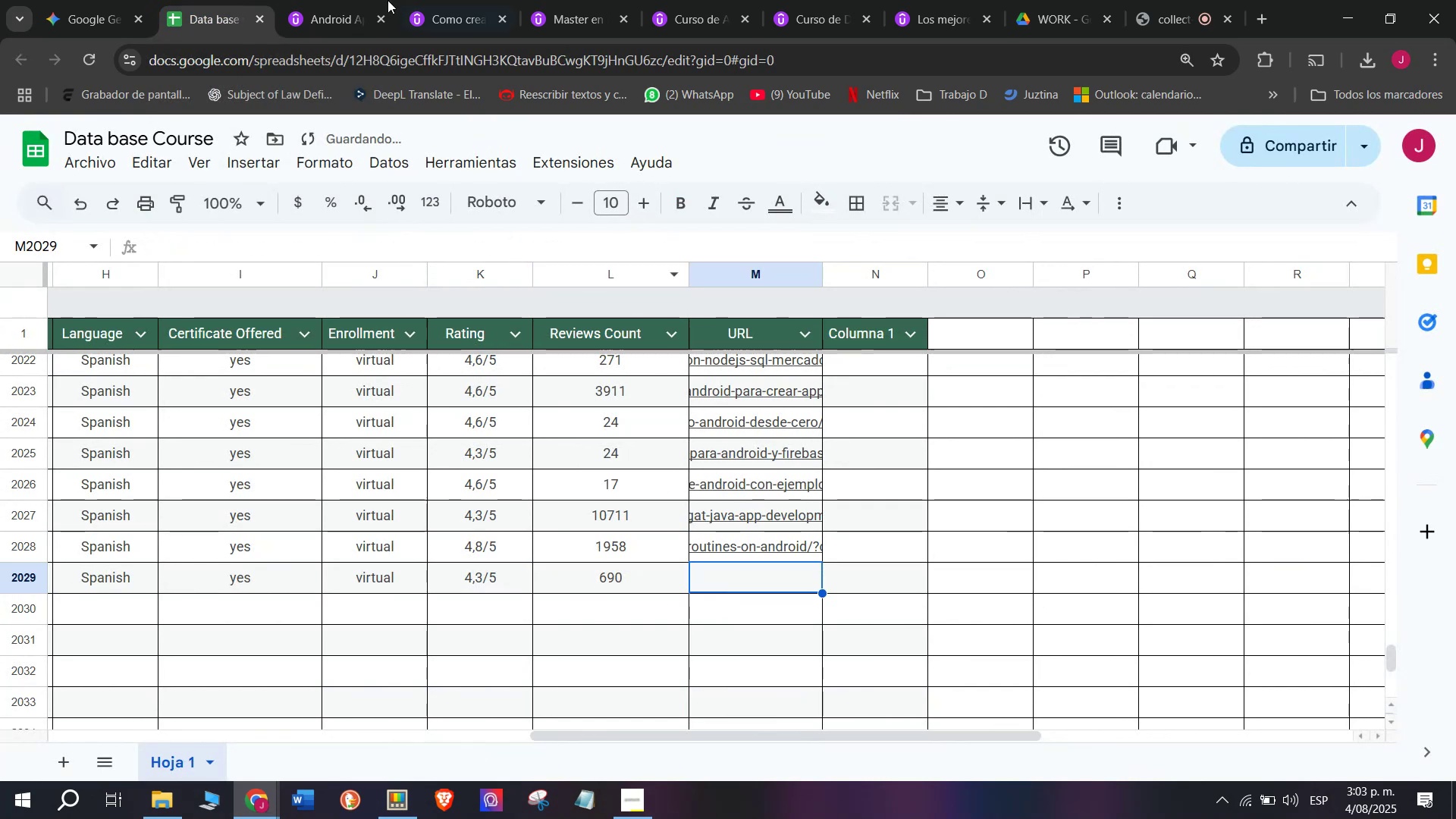 
left_click([360, 0])
 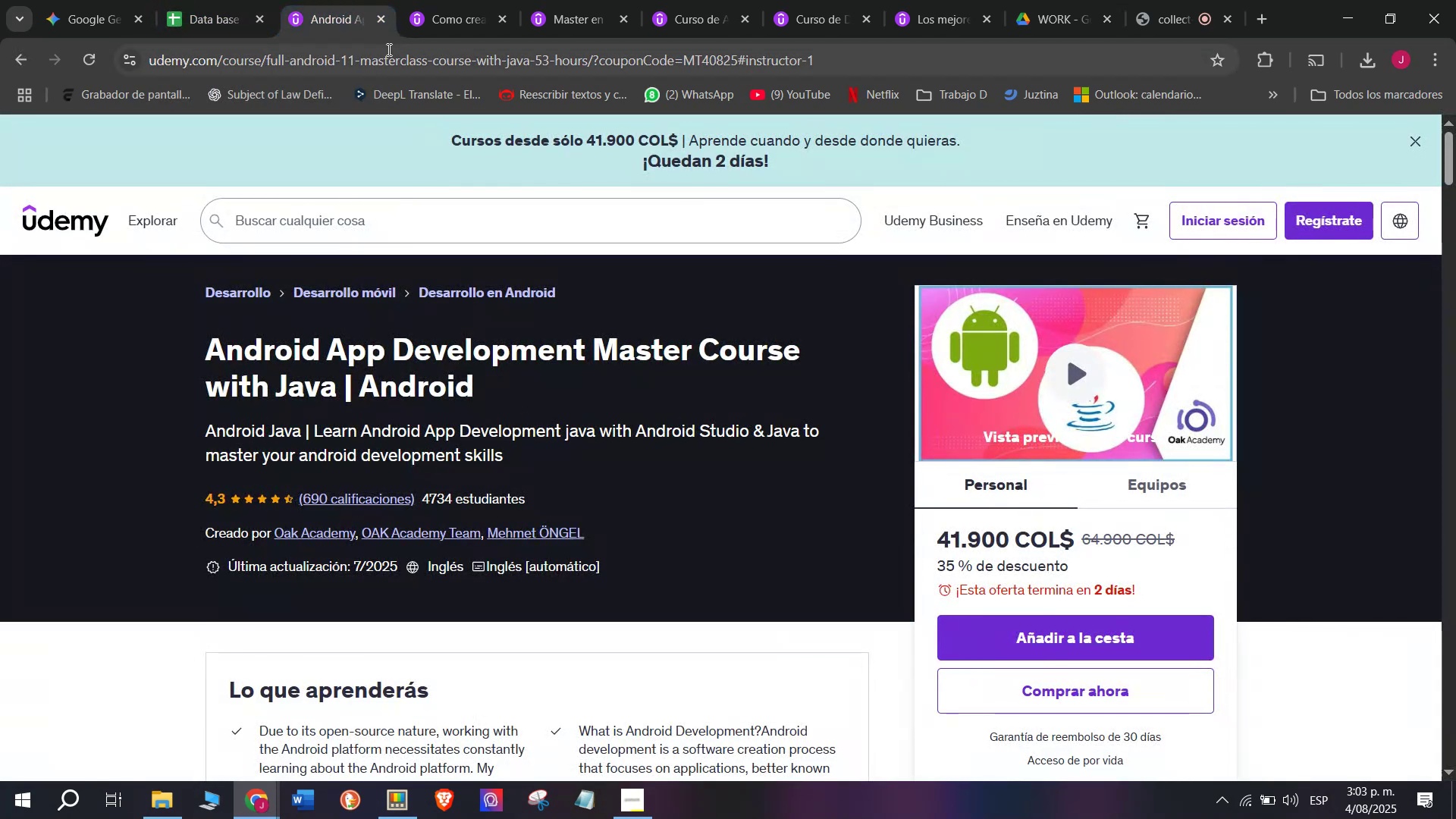 
double_click([388, 49])
 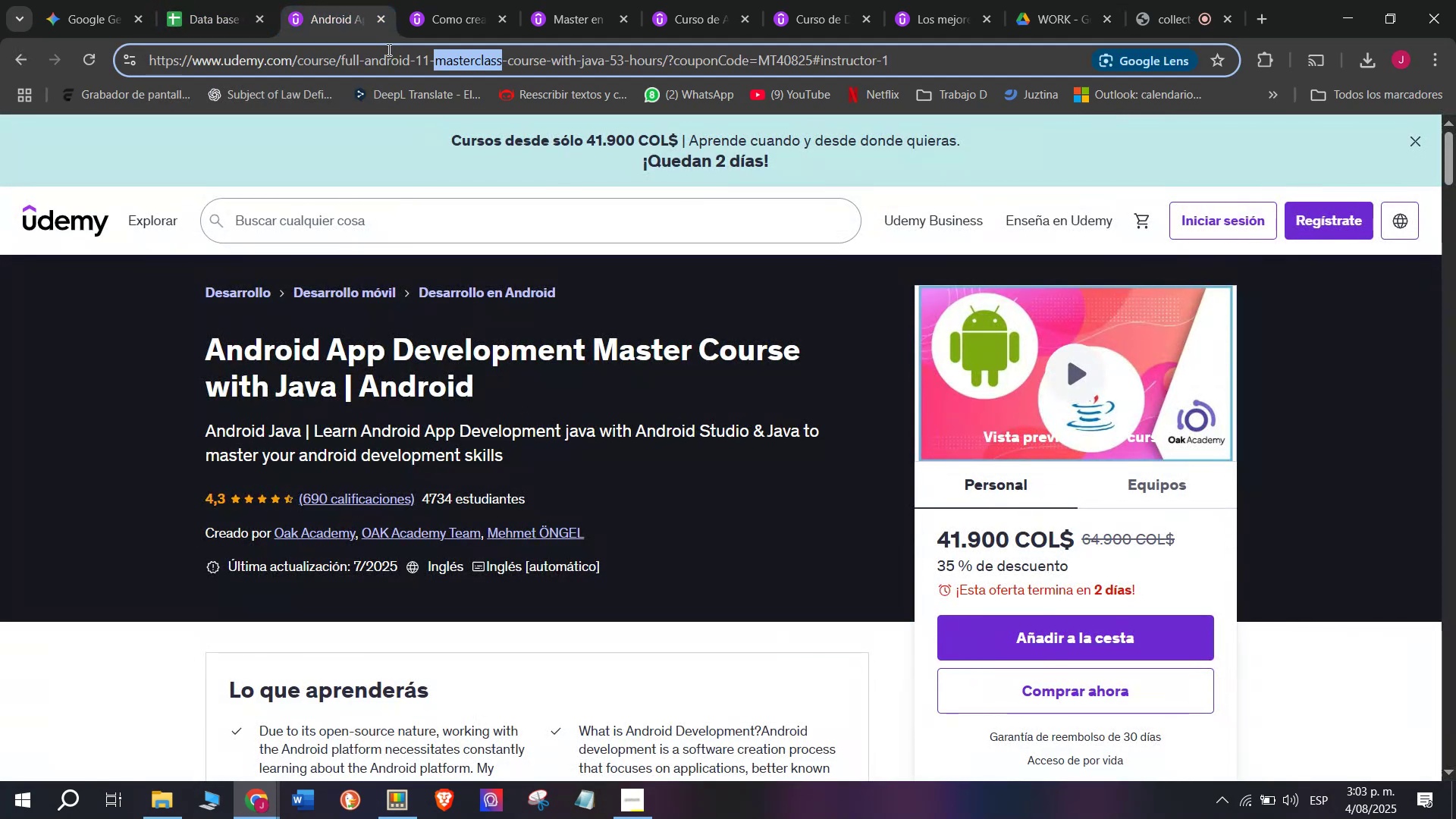 
triple_click([388, 49])
 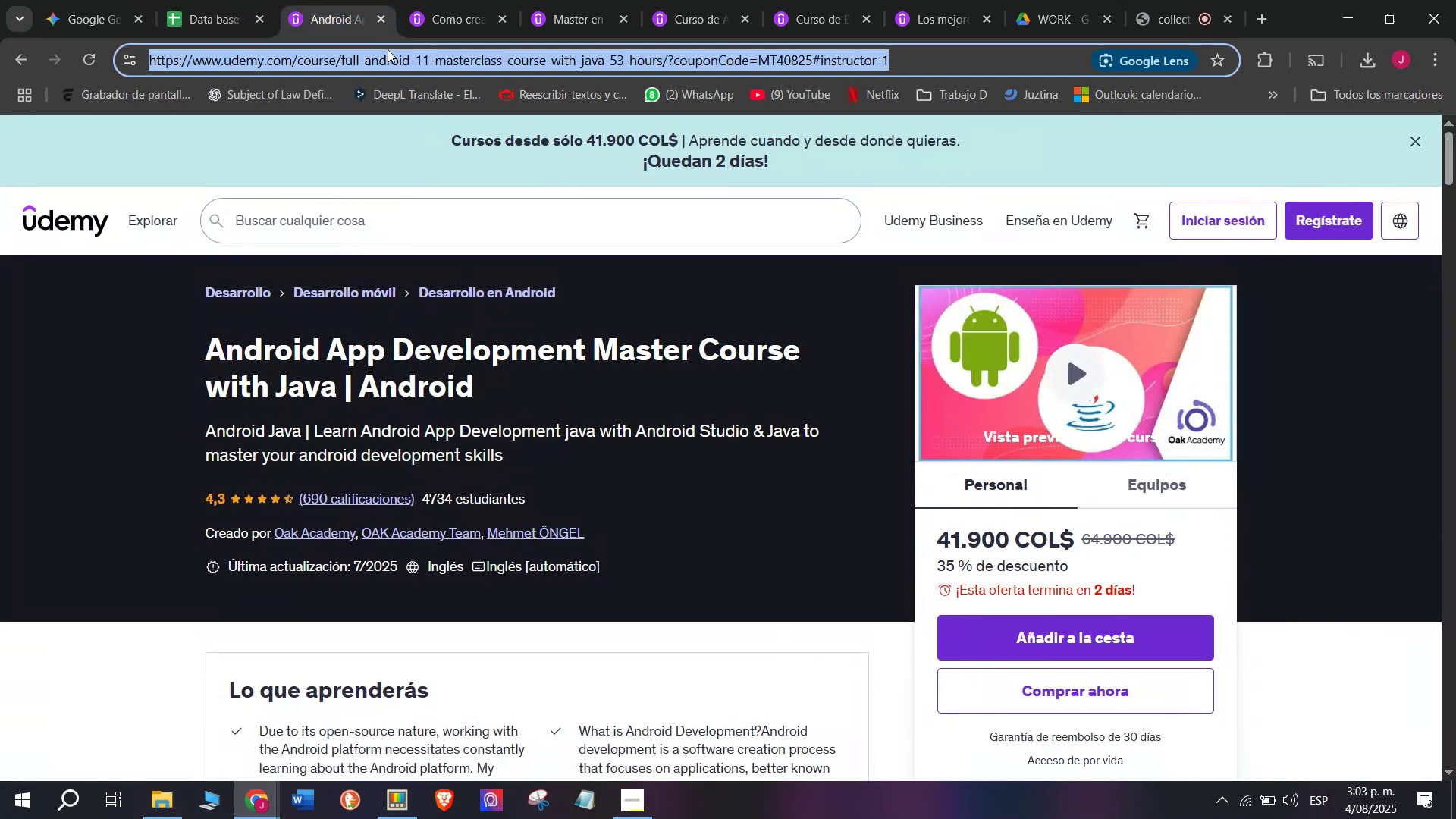 
key(Control+ControlLeft)
 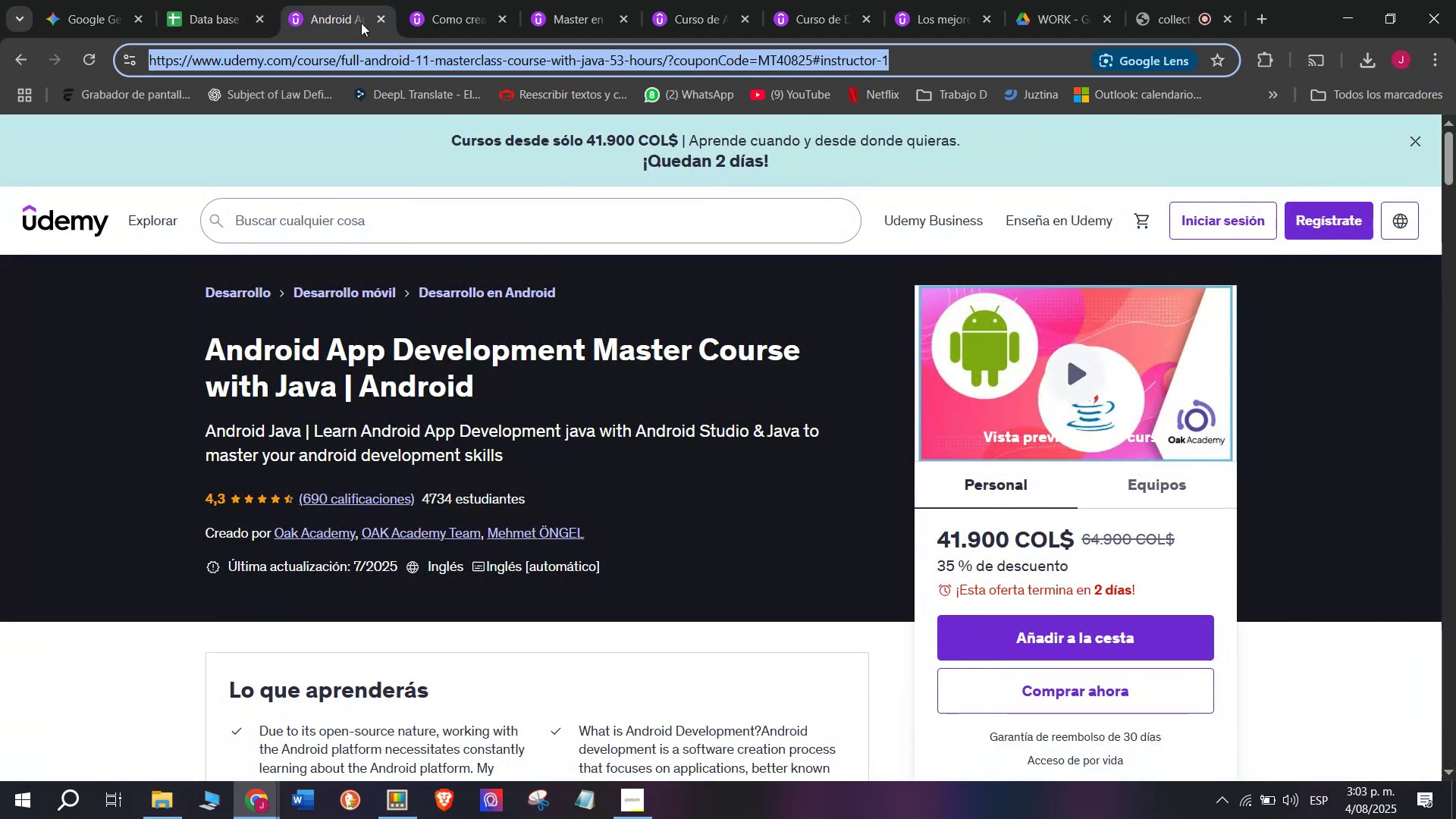 
key(Break)
 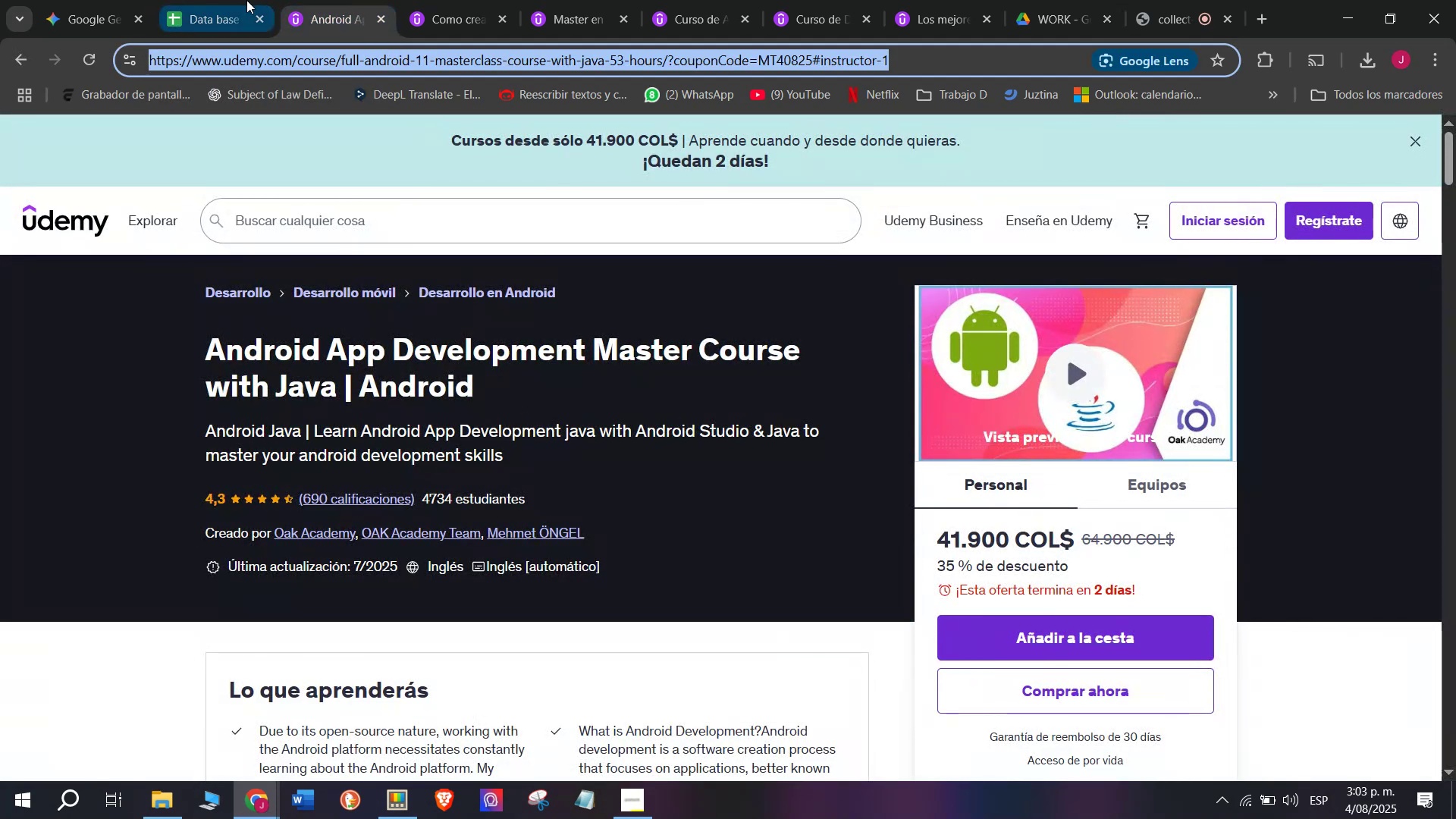 
key(Control+C)
 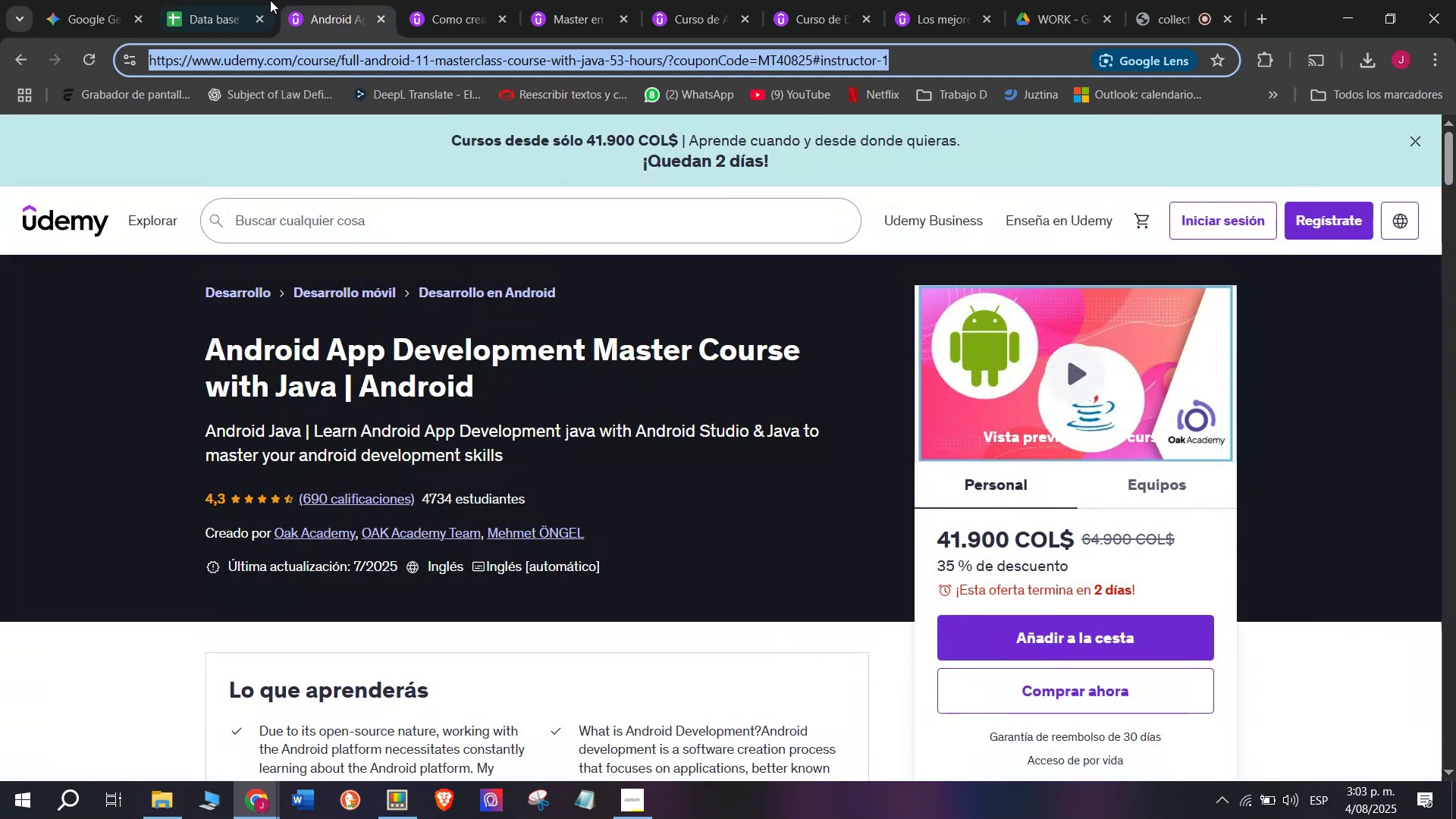 
left_click_drag(start_coordinate=[253, 0], to_coordinate=[246, 0])
 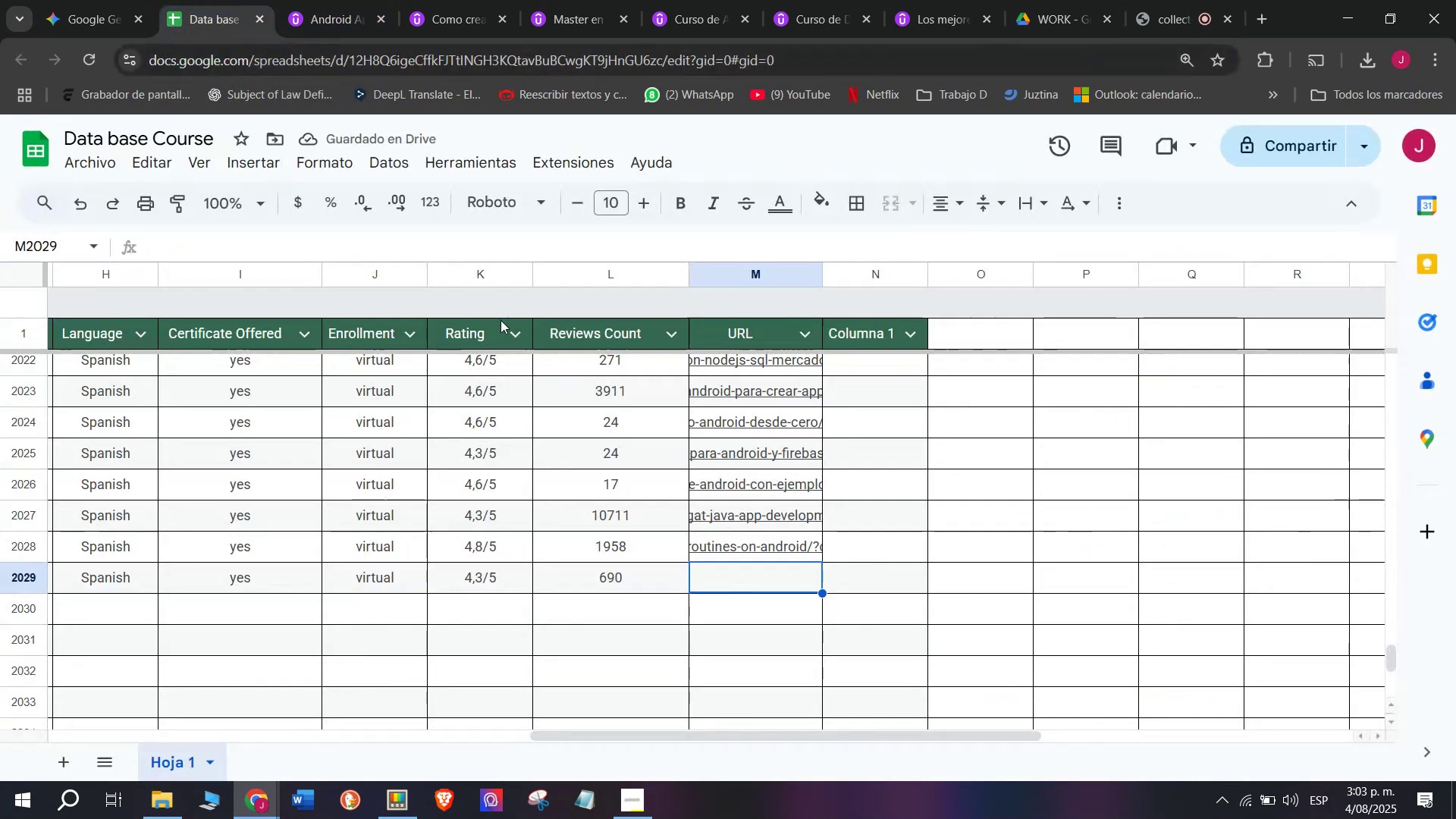 
key(Control+ControlLeft)
 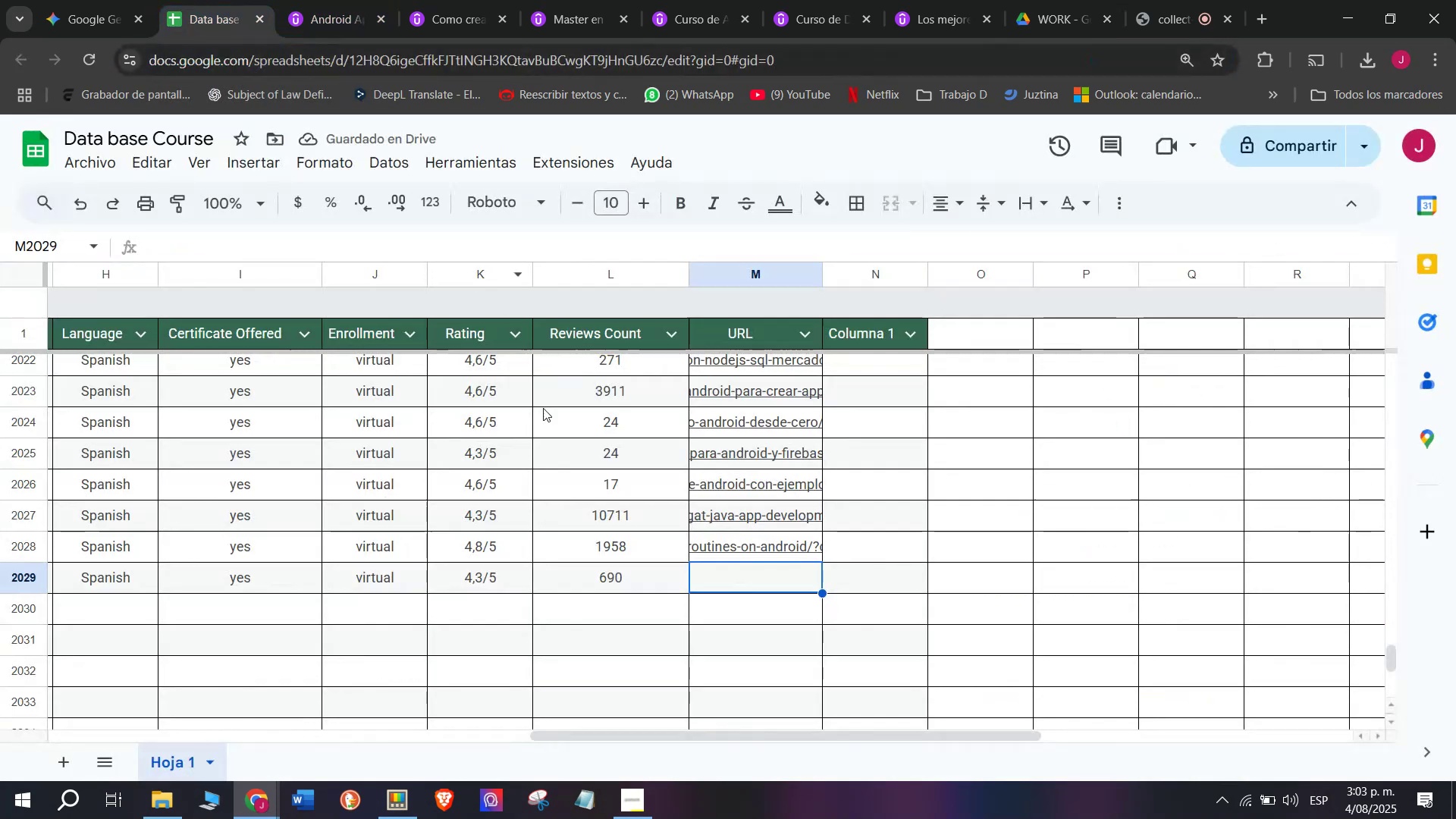 
key(Z)
 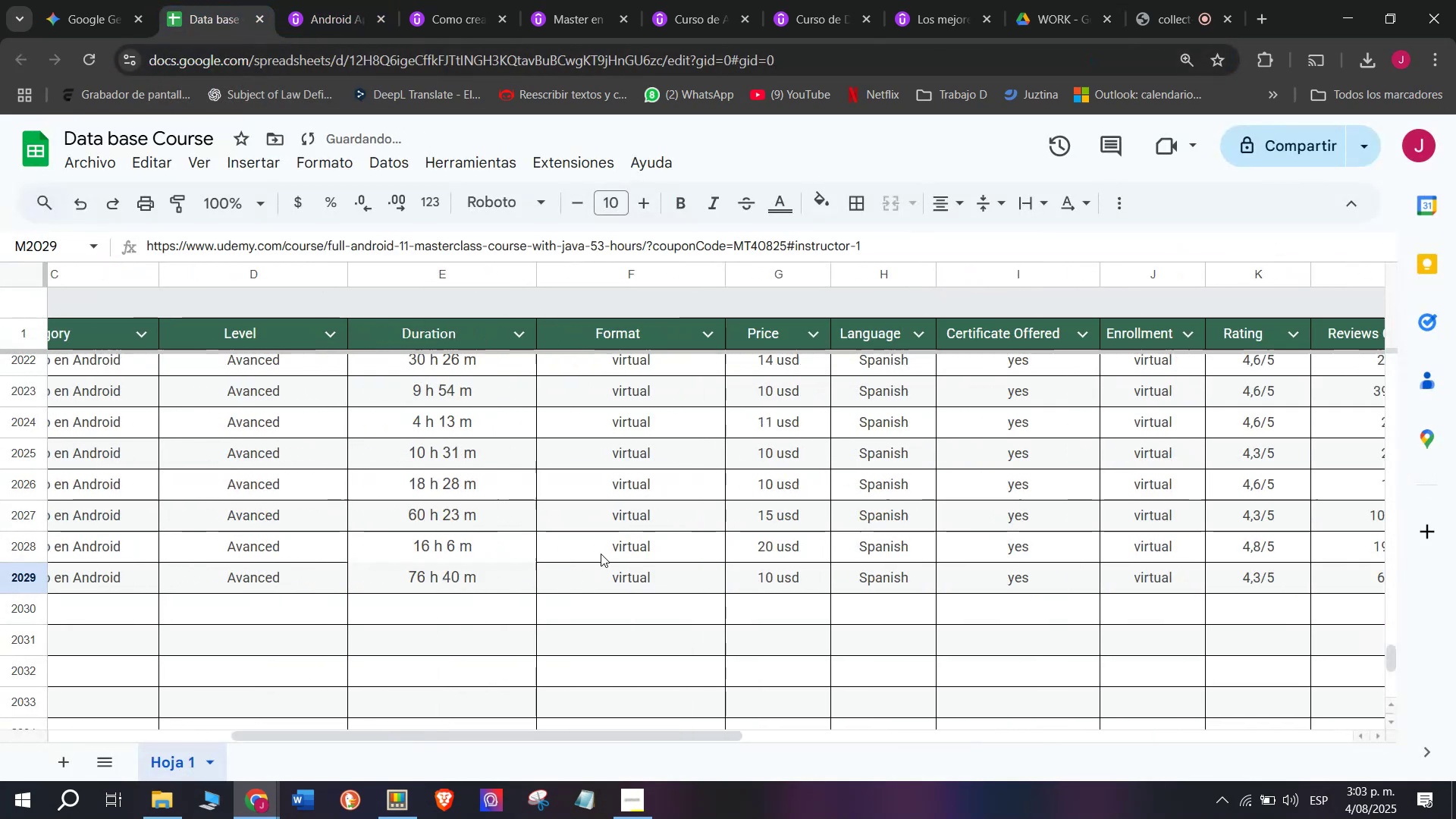 
key(Control+V)
 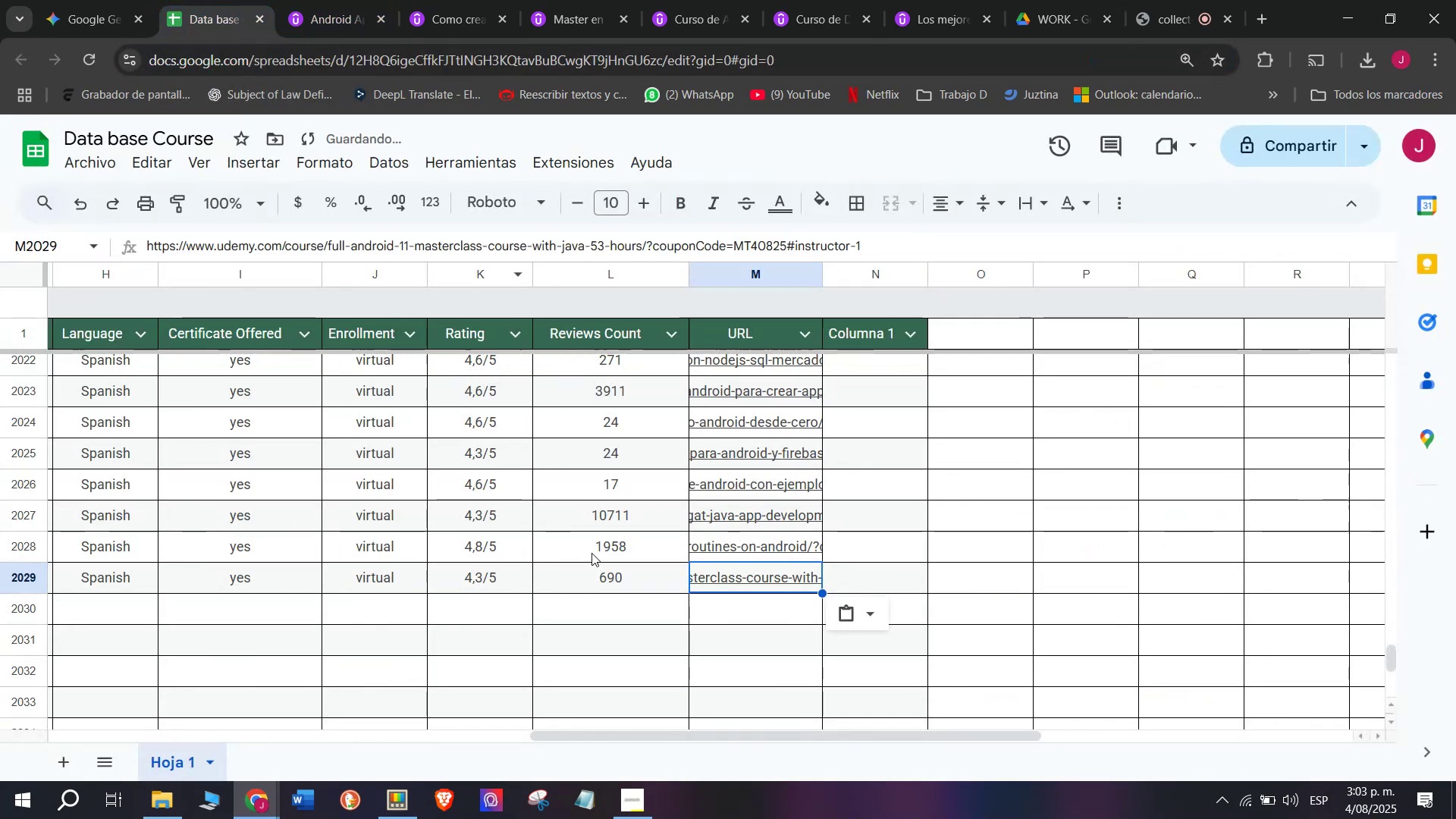 
scroll: coordinate [35, 570], scroll_direction: up, amount: 3.0
 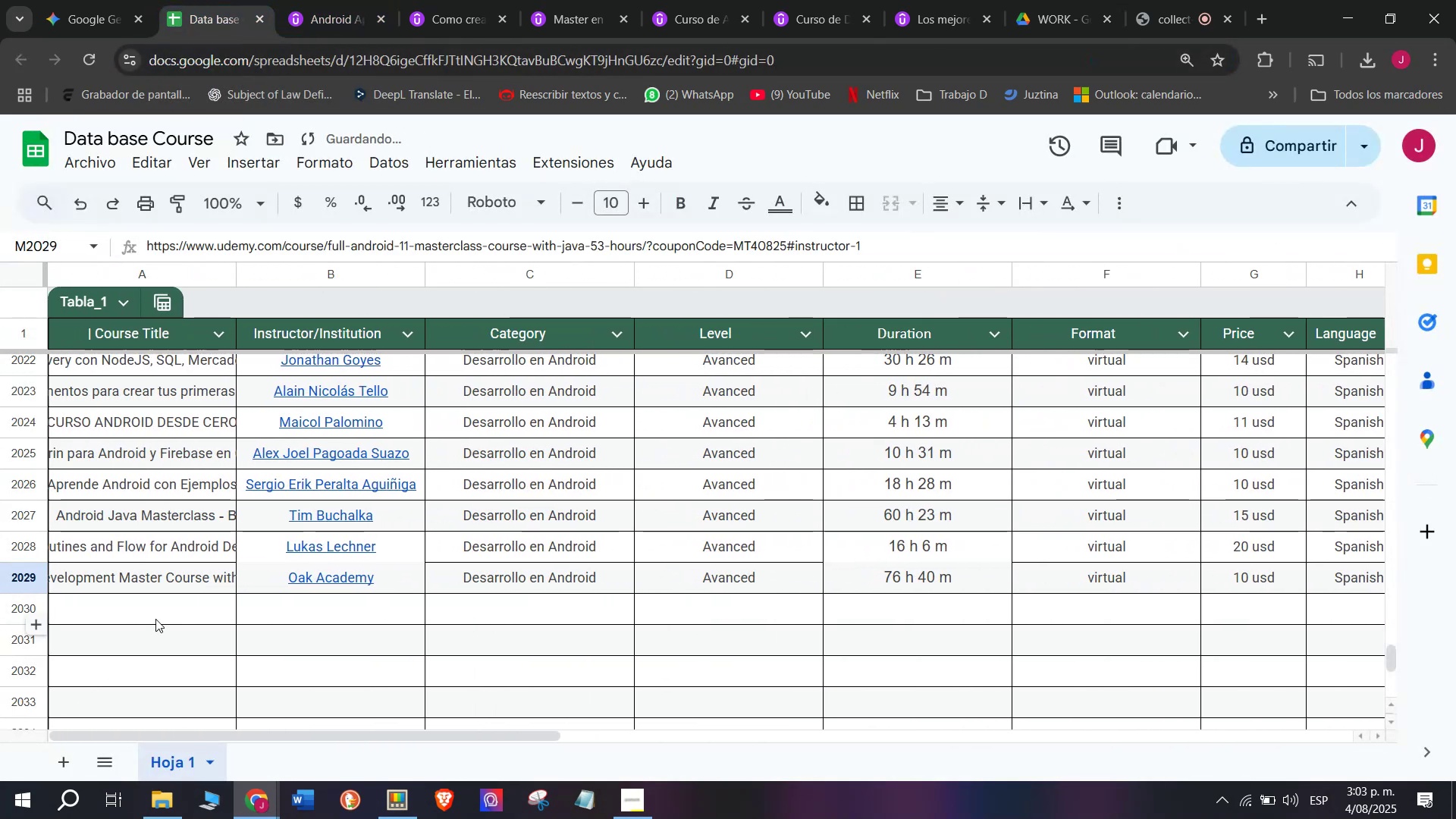 
left_click([157, 615])
 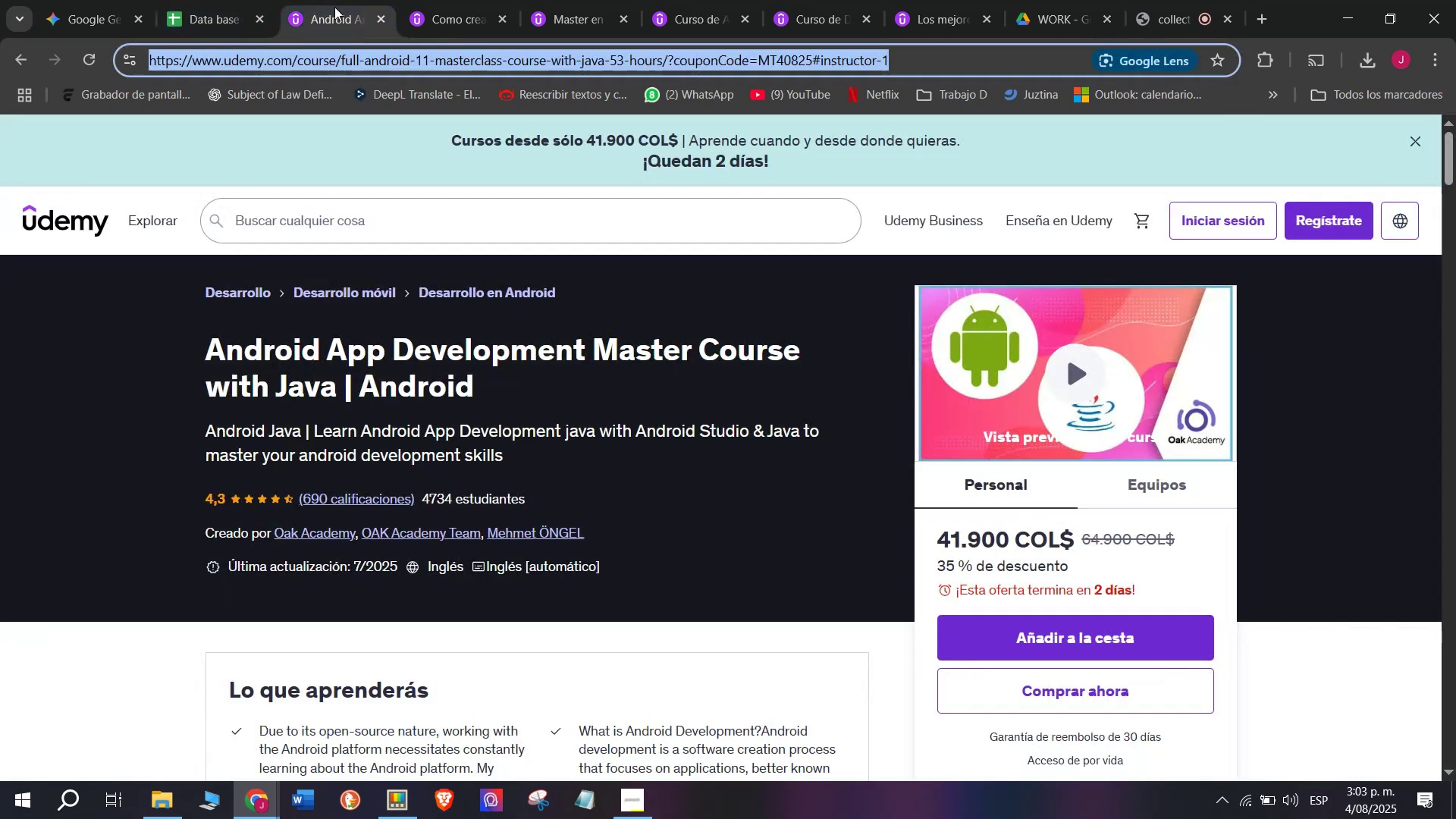 
double_click([378, 24])
 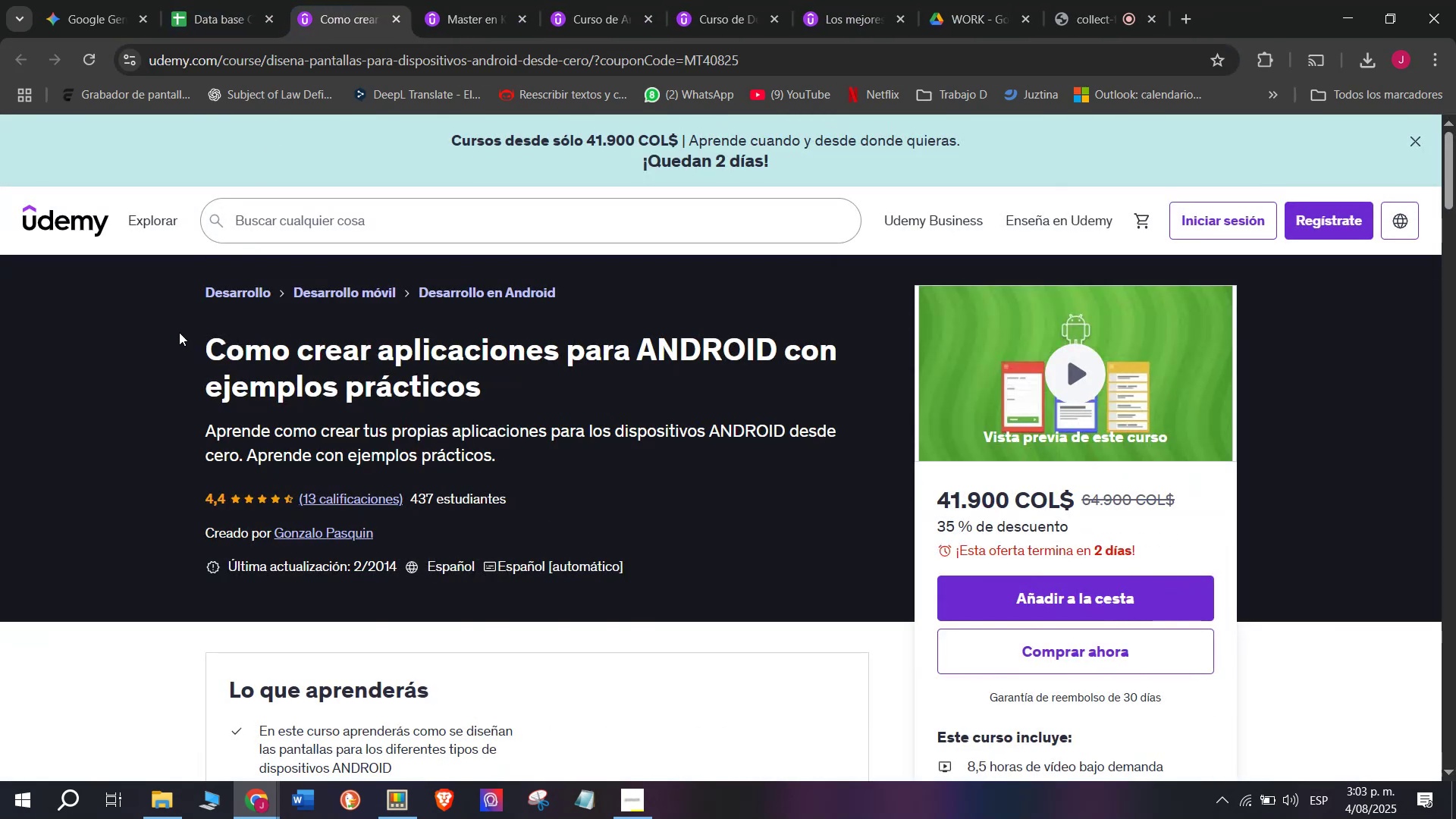 
left_click_drag(start_coordinate=[179, 334], to_coordinate=[544, 386])
 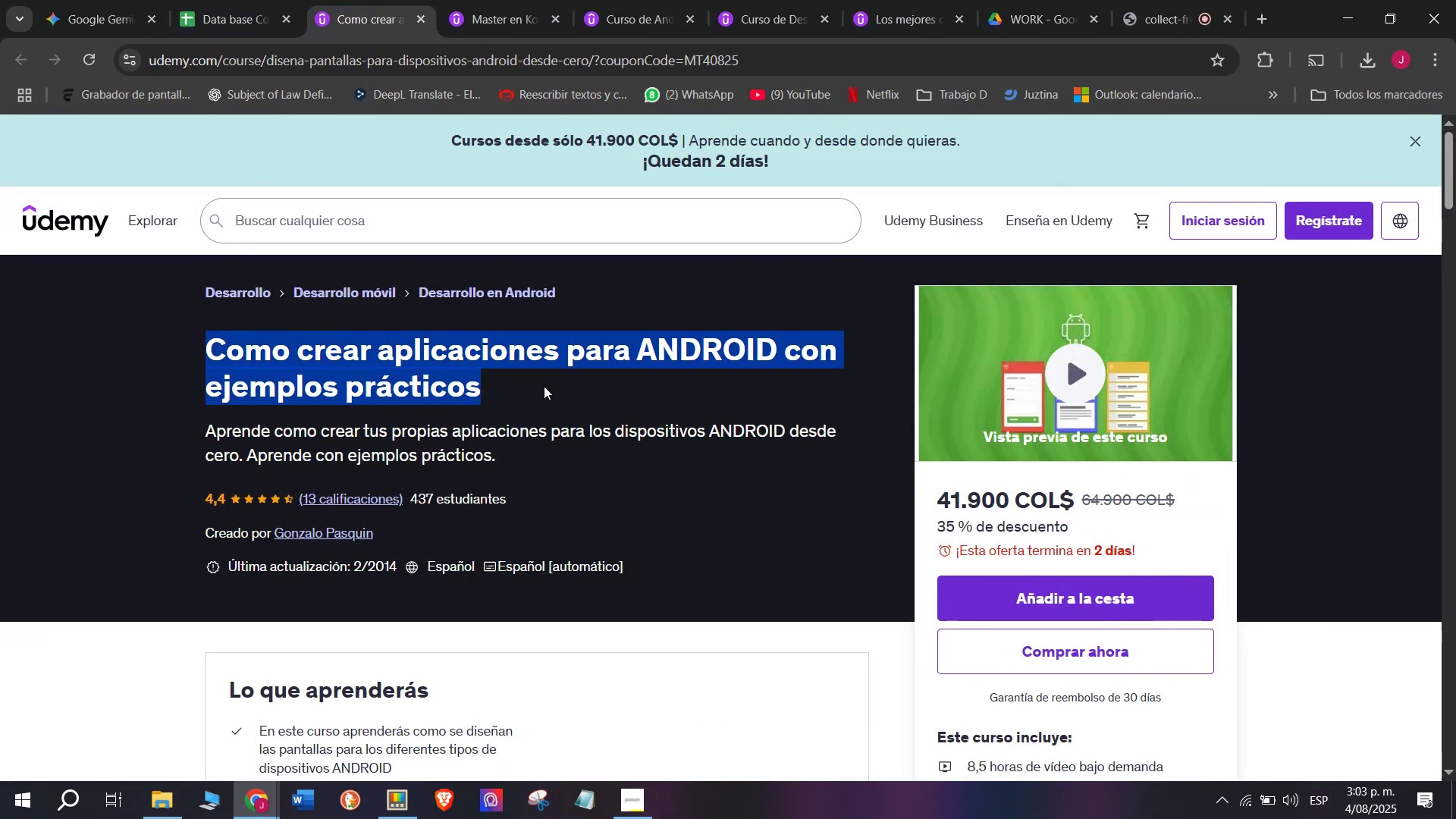 
key(Break)
 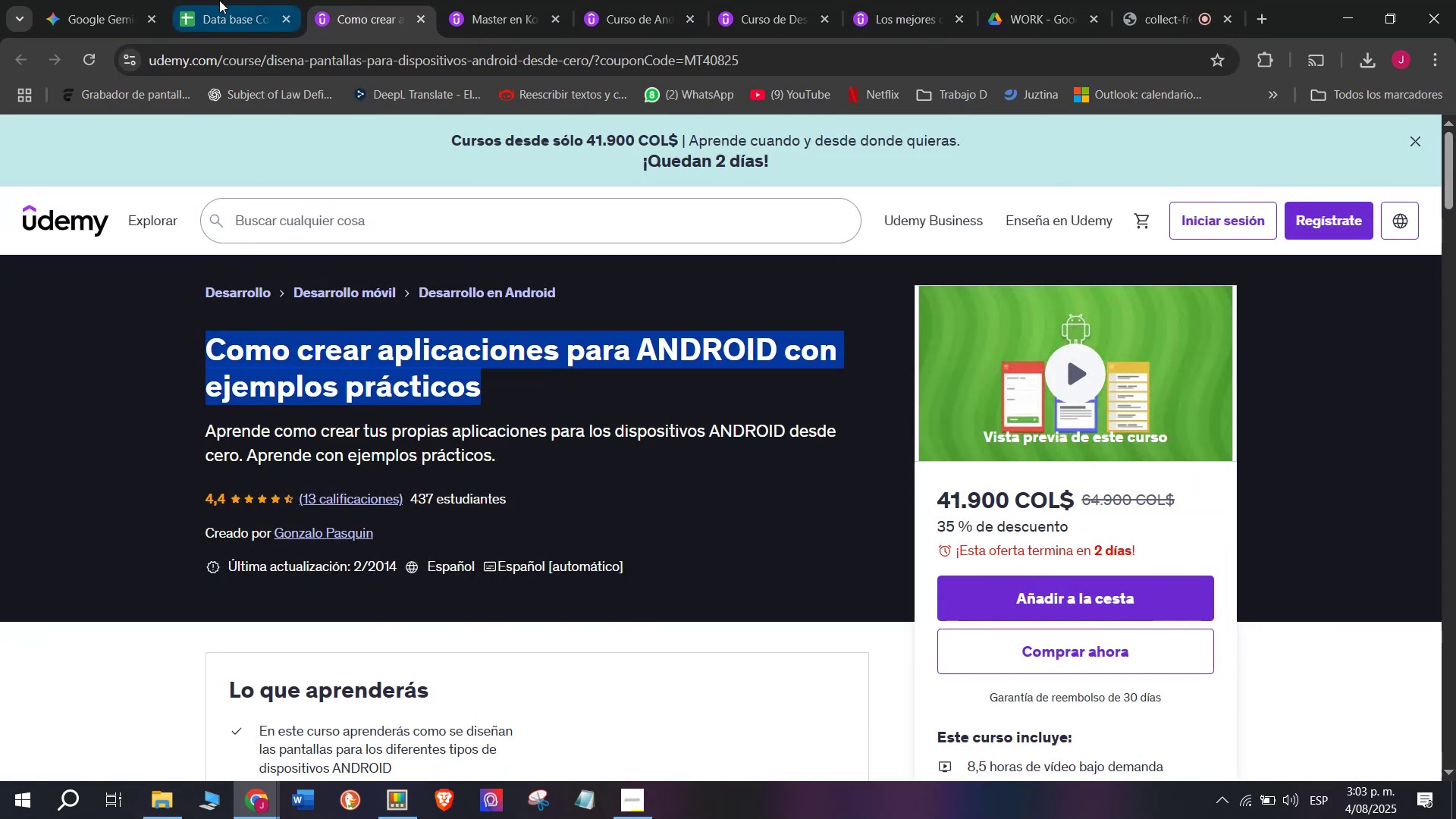 
key(Control+ControlLeft)
 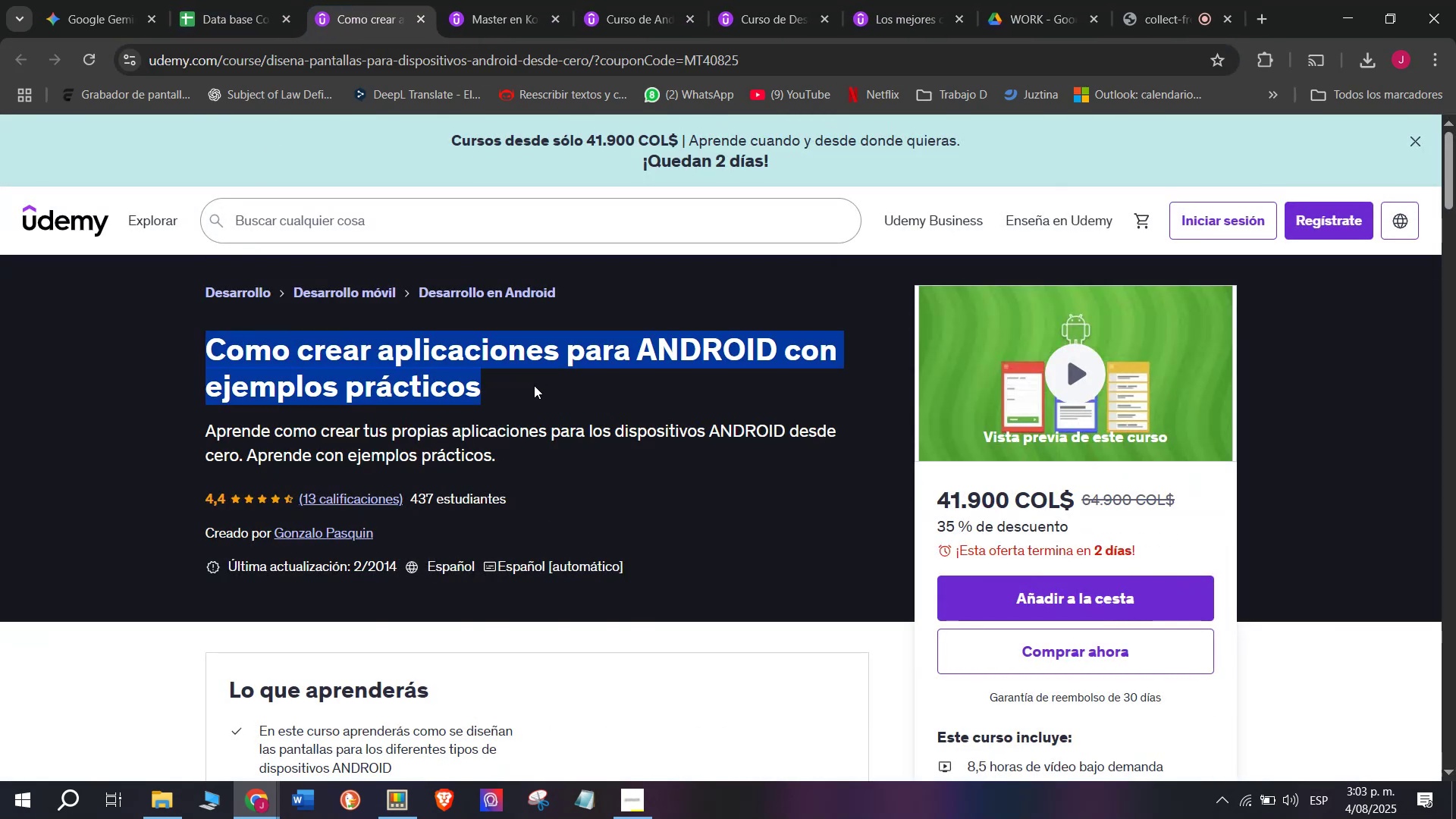 
key(Control+C)
 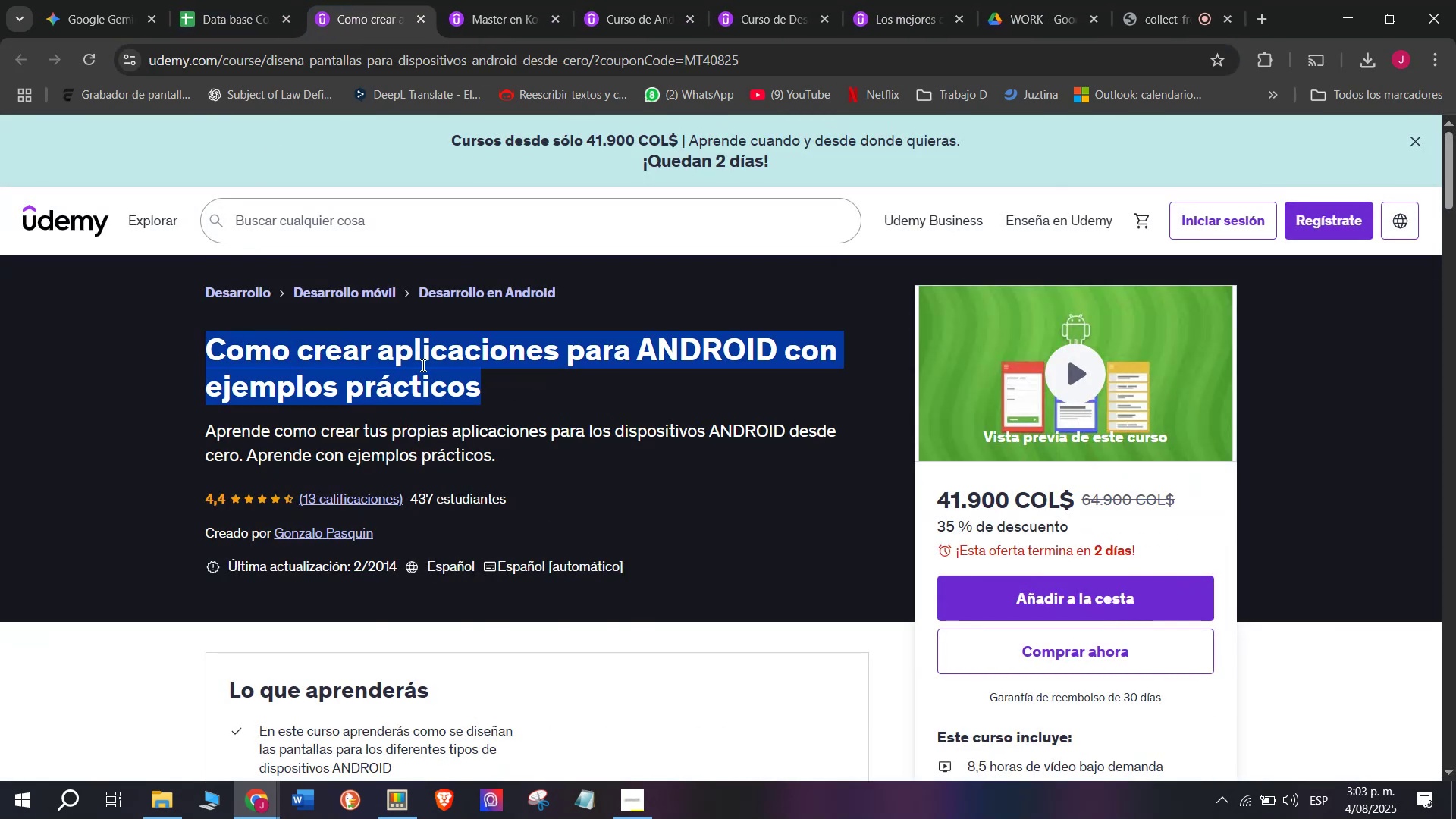 
key(Control+ControlLeft)
 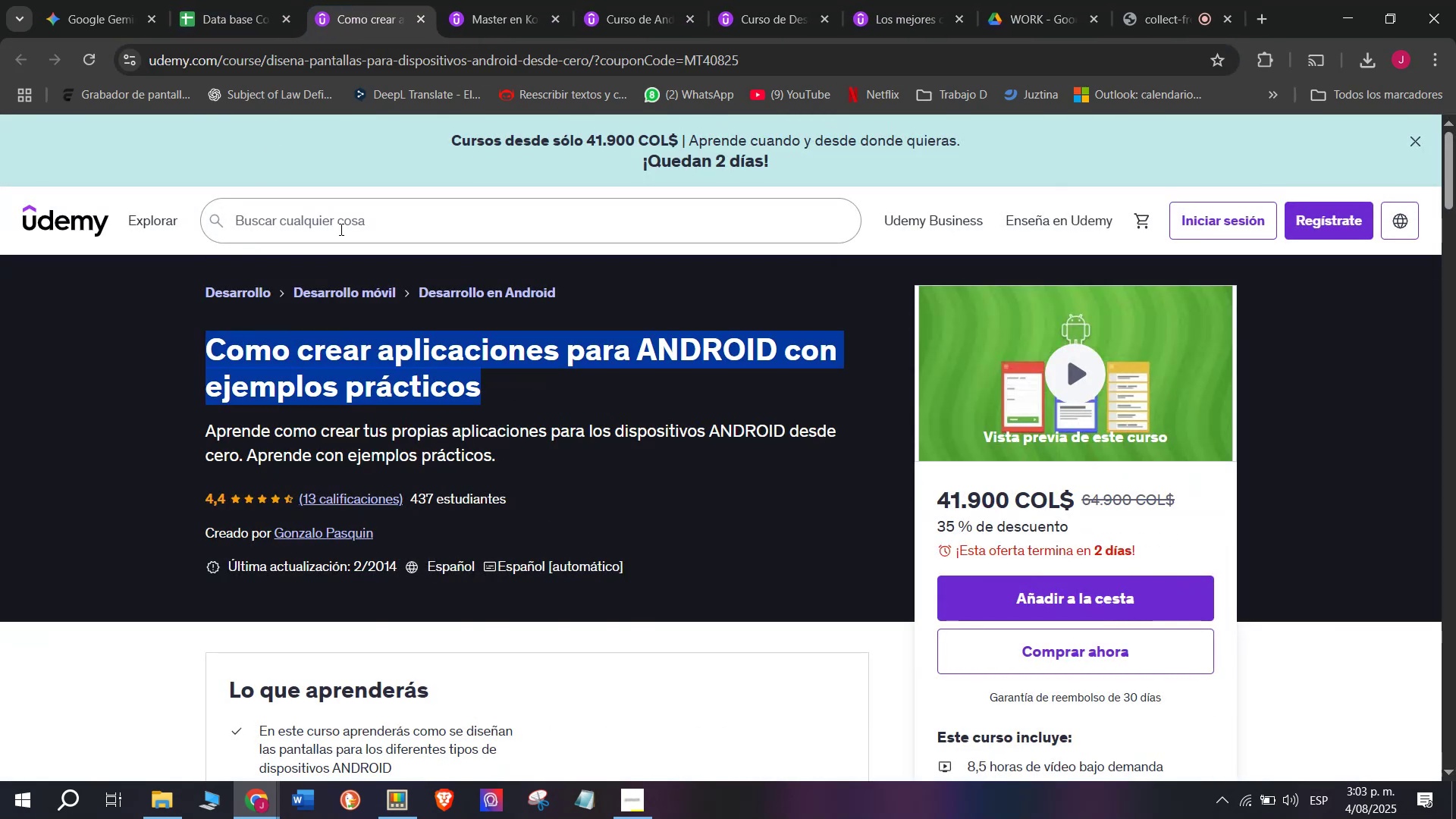 
key(Break)
 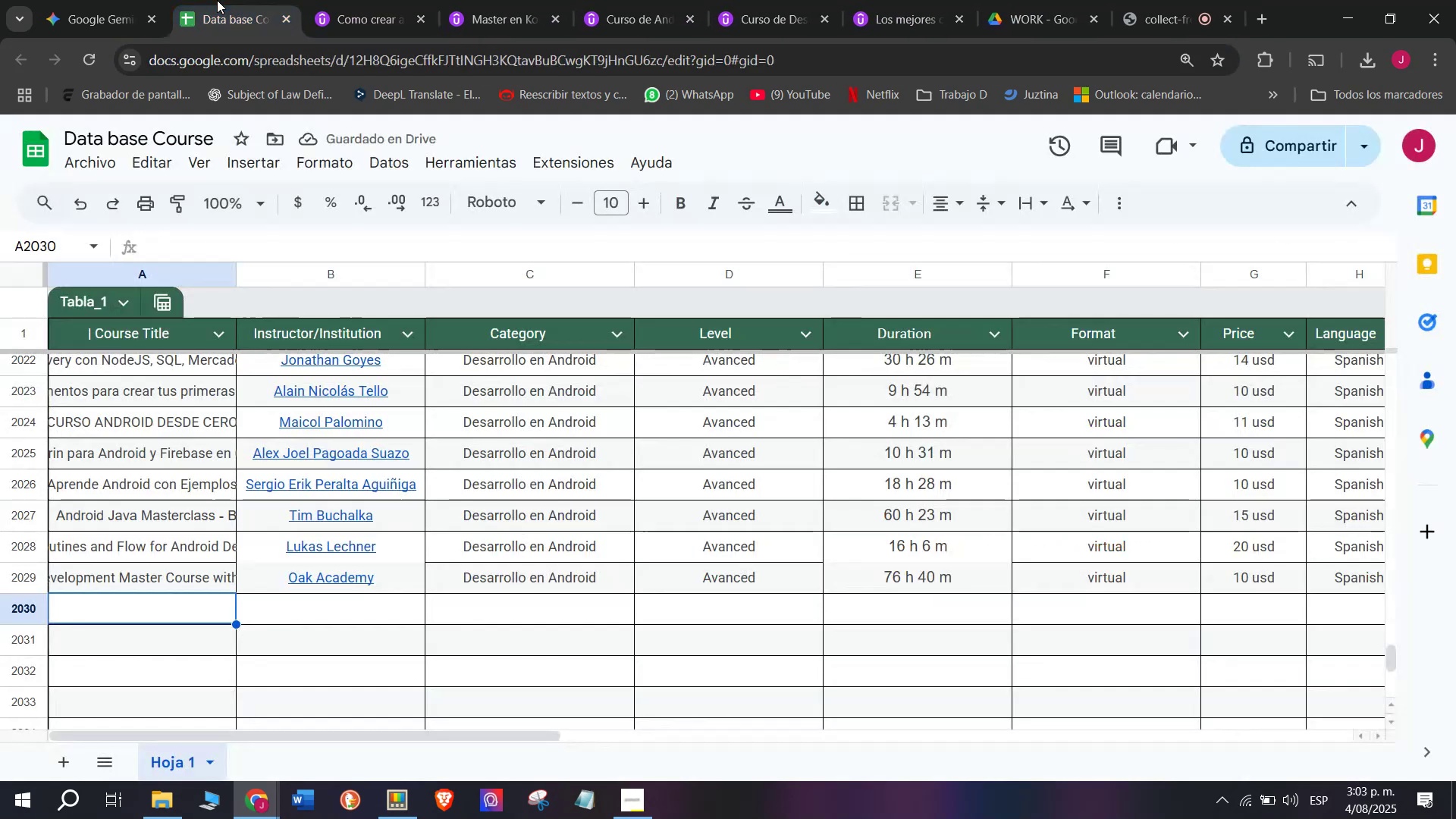 
key(Control+C)
 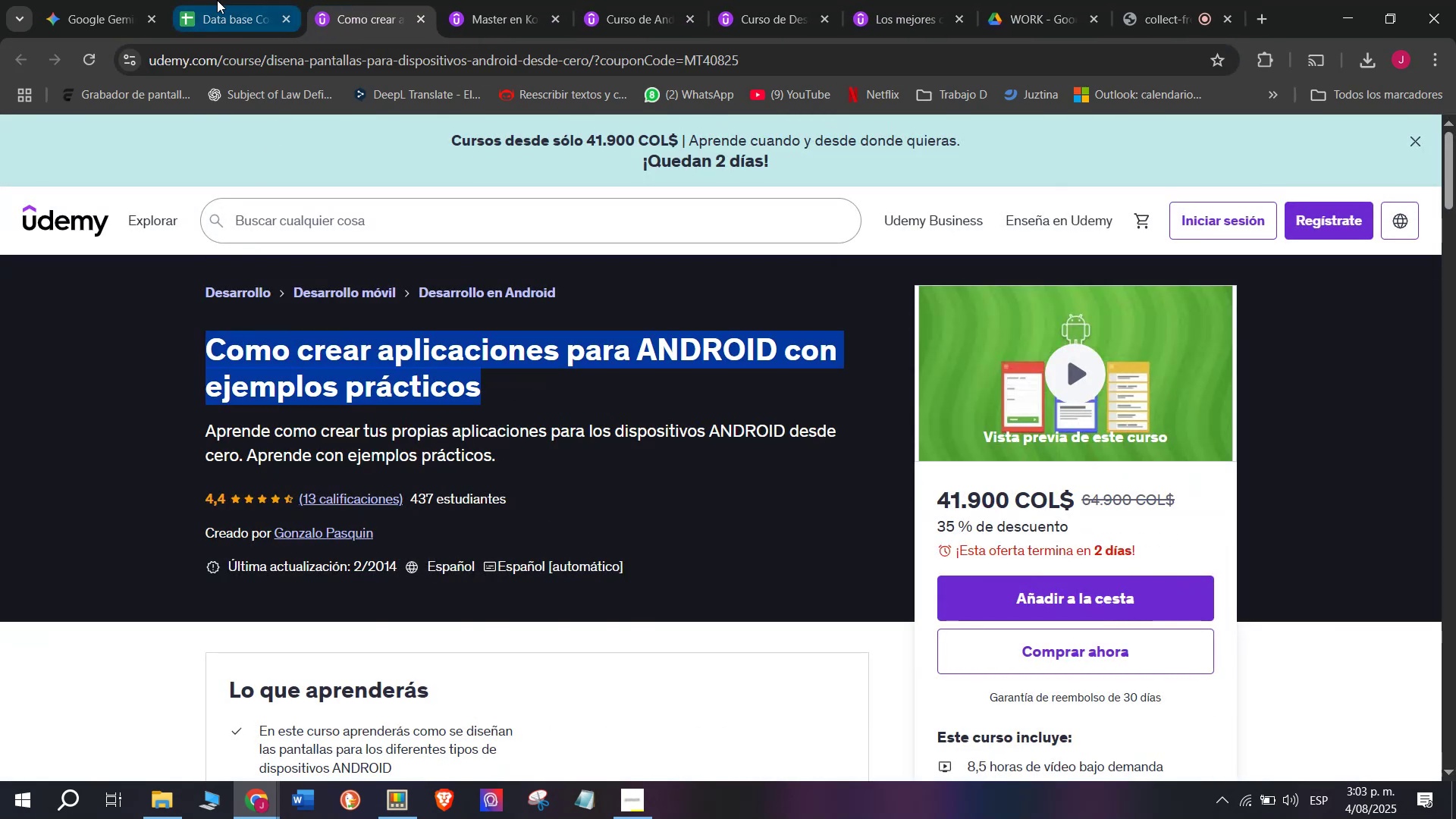 
left_click([217, 0])
 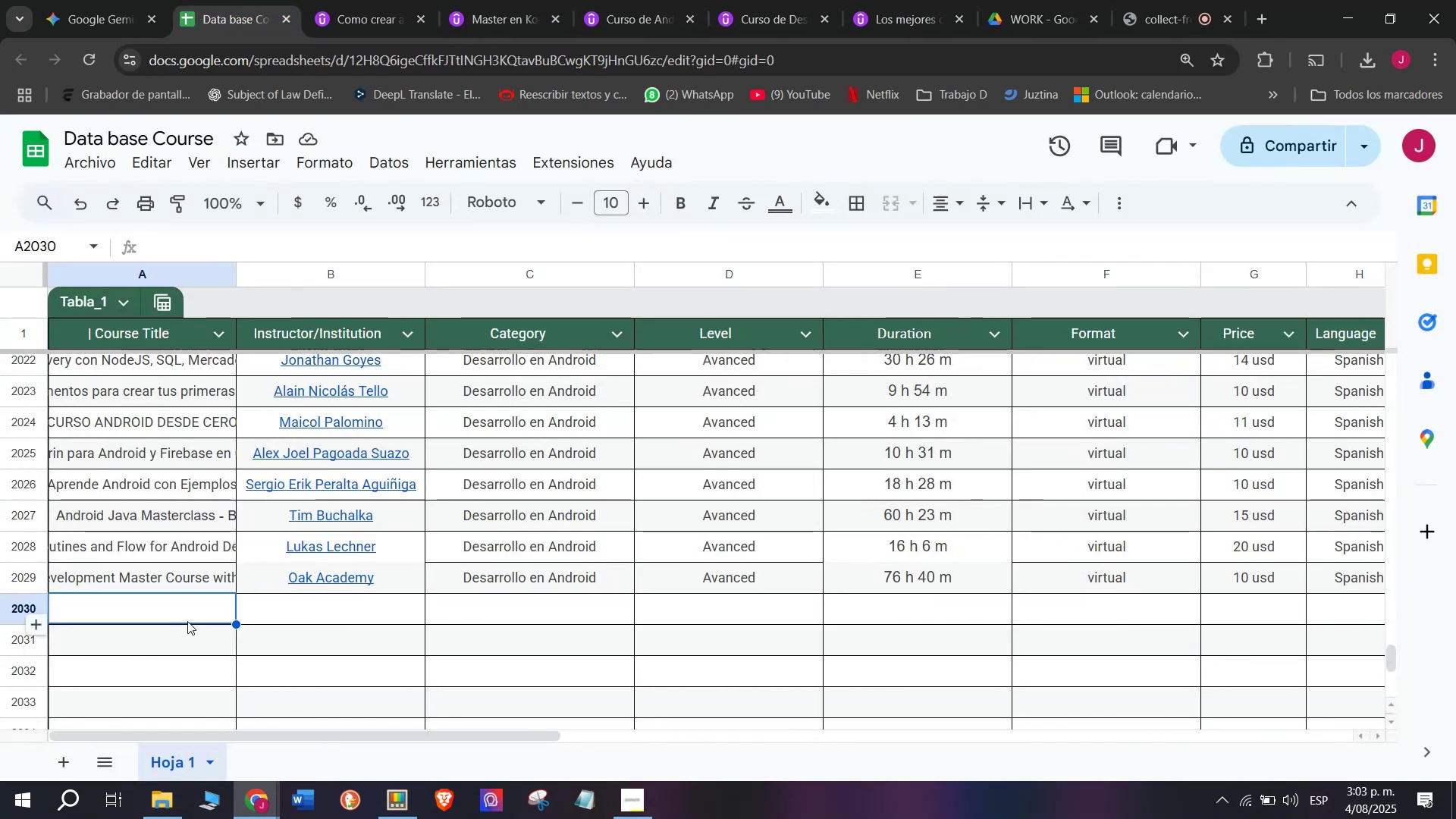 
double_click([187, 616])
 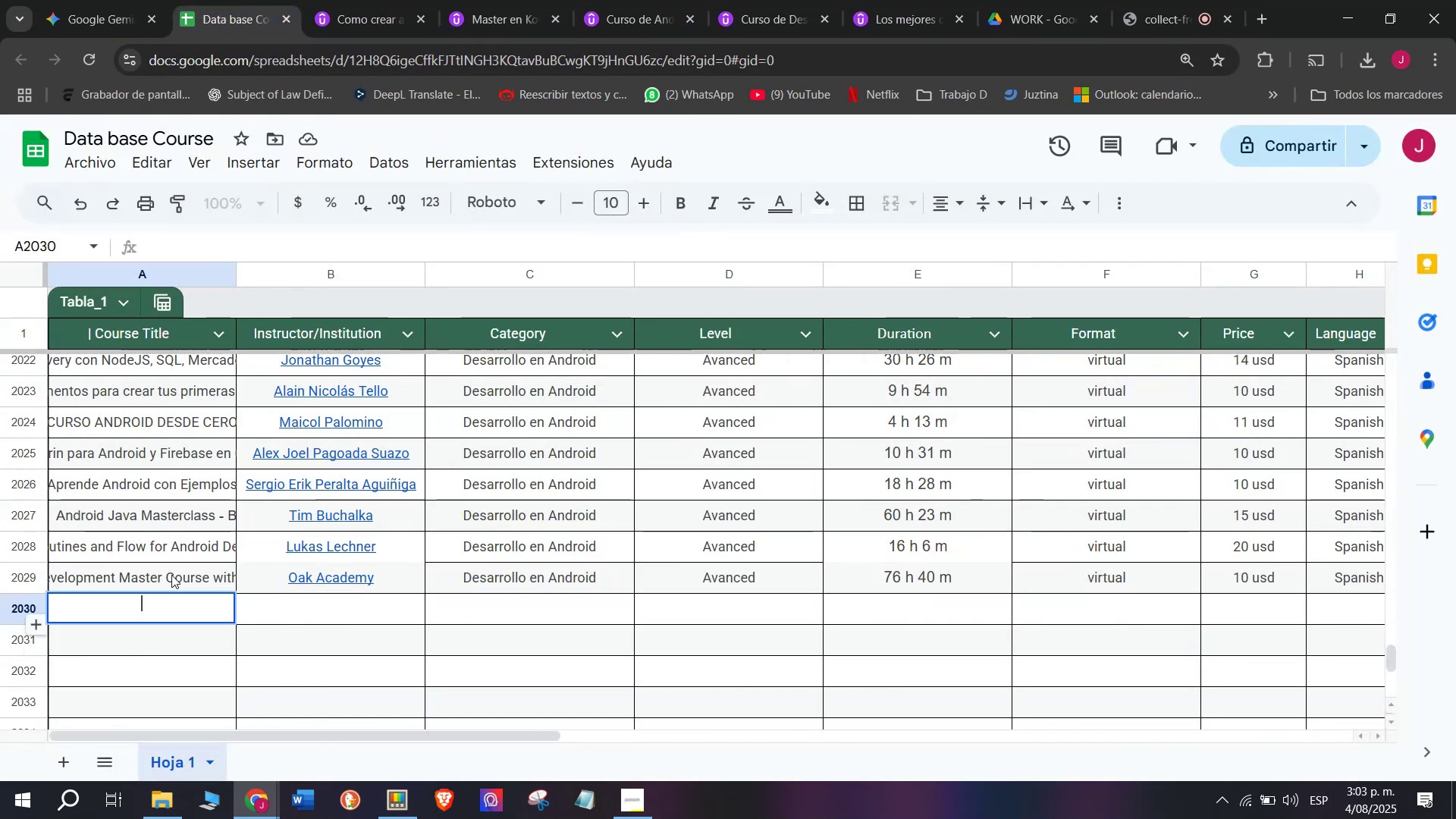 
key(Z)
 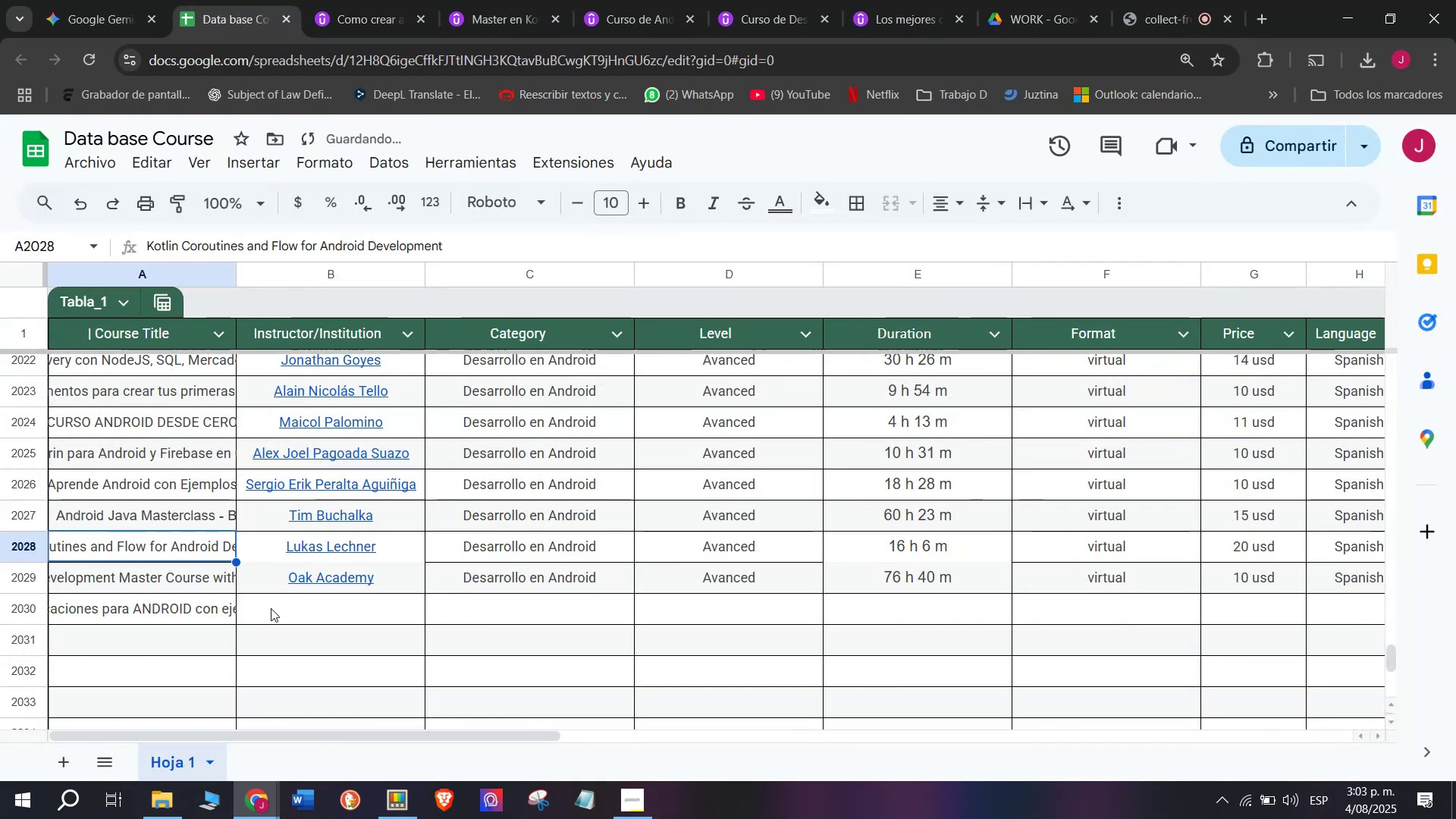 
key(Control+ControlLeft)
 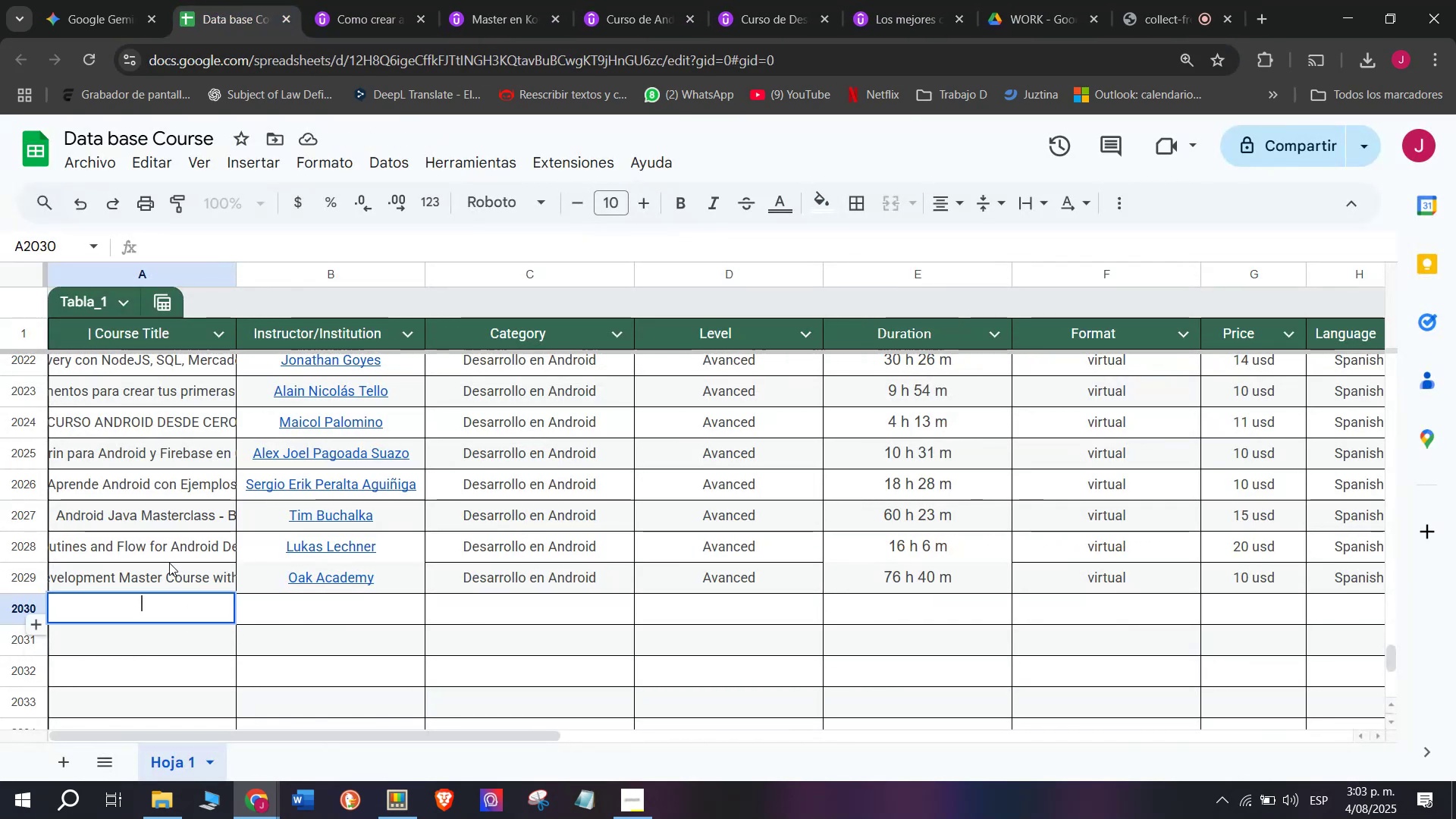 
key(Control+V)
 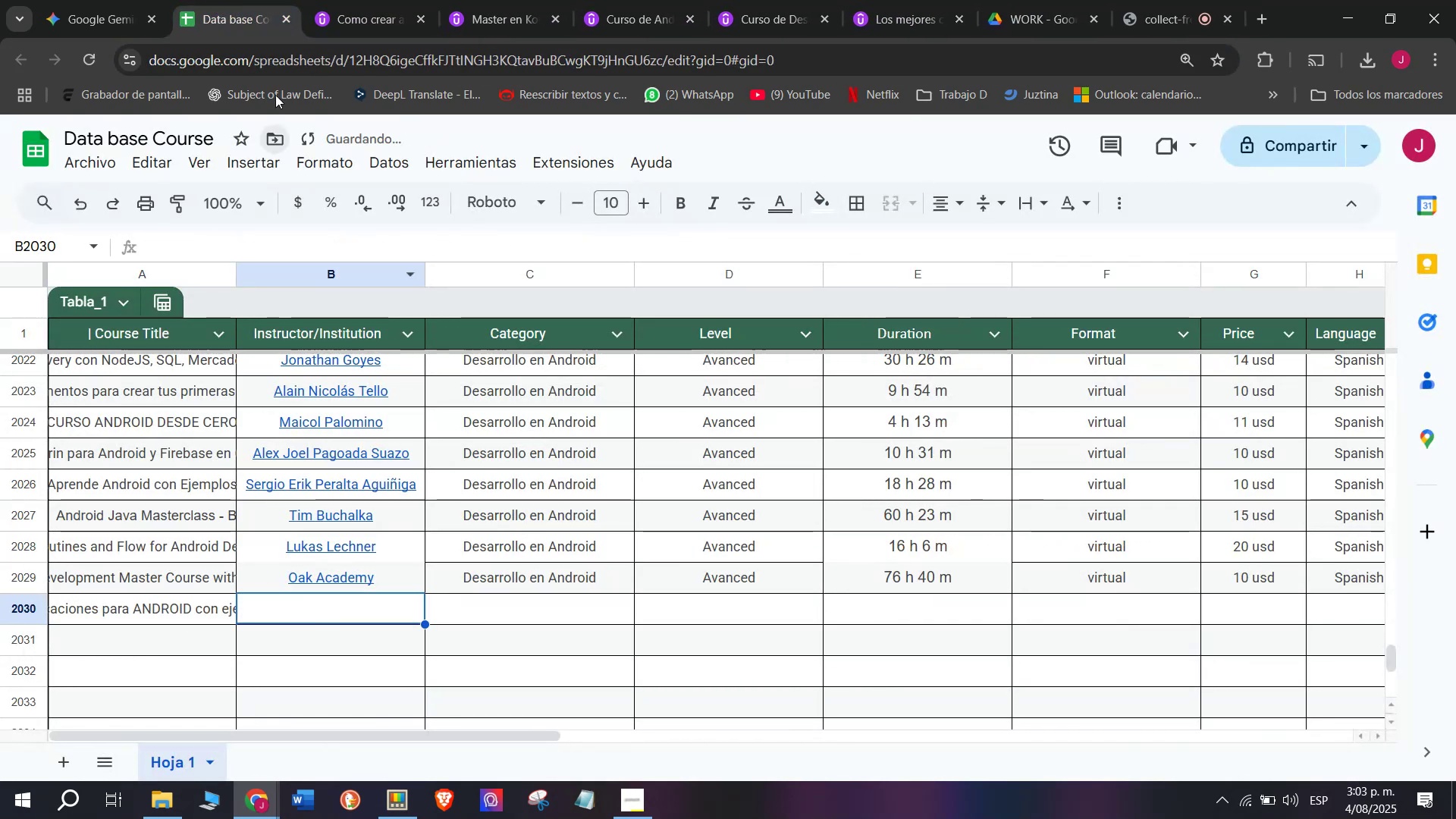 
left_click([394, 0])
 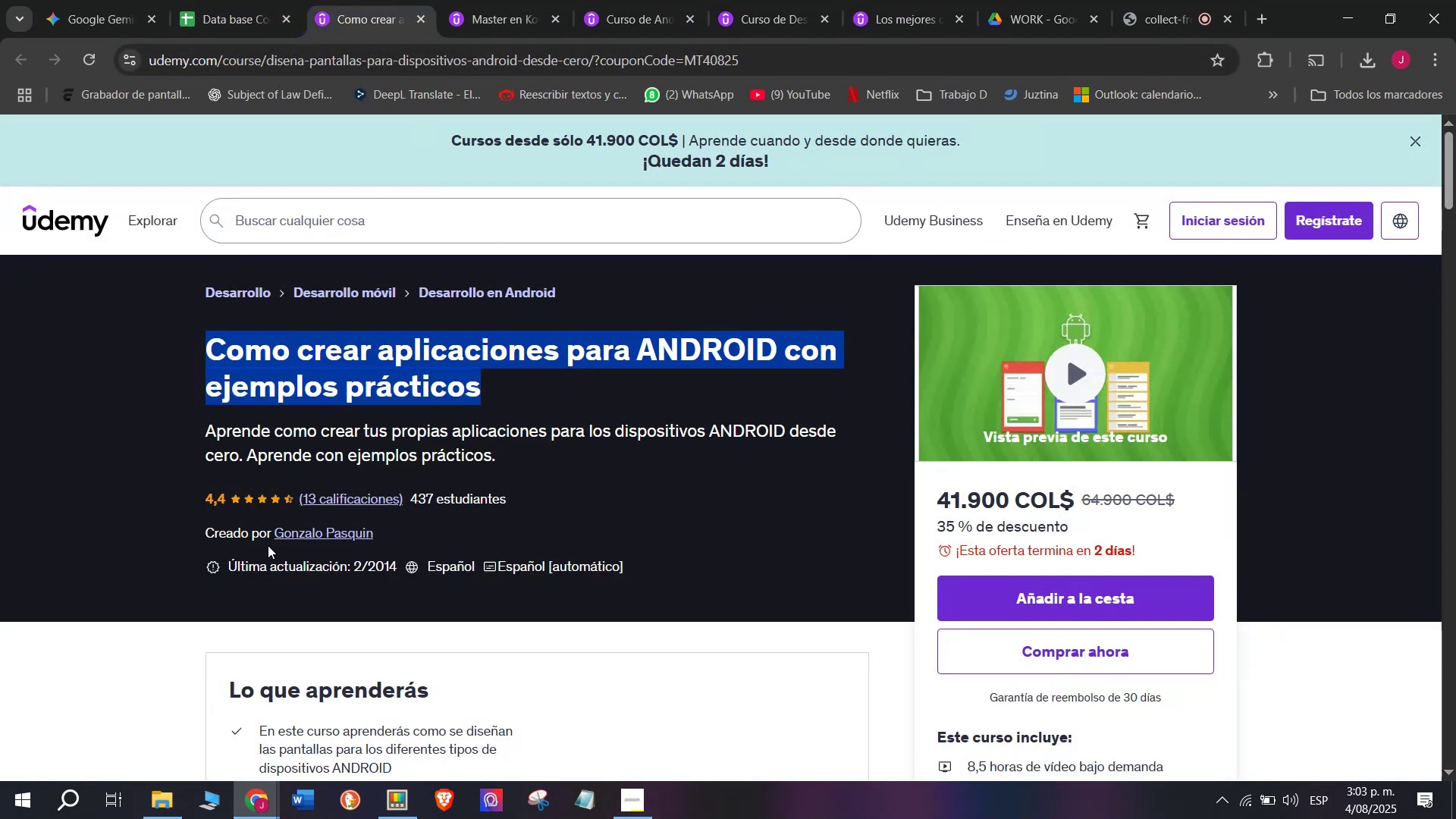 
left_click([297, 525])
 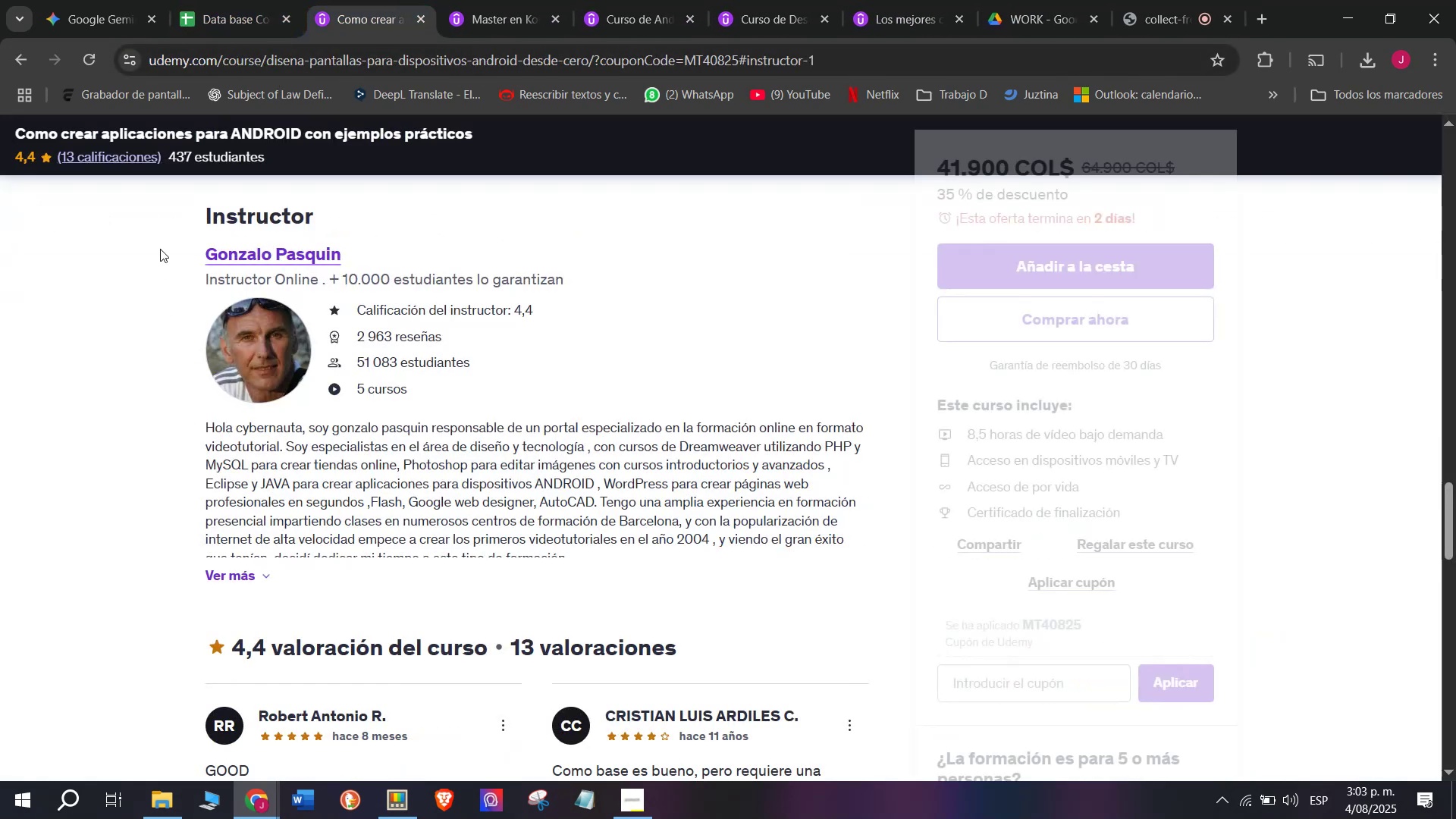 
left_click_drag(start_coordinate=[184, 253], to_coordinate=[436, 256])
 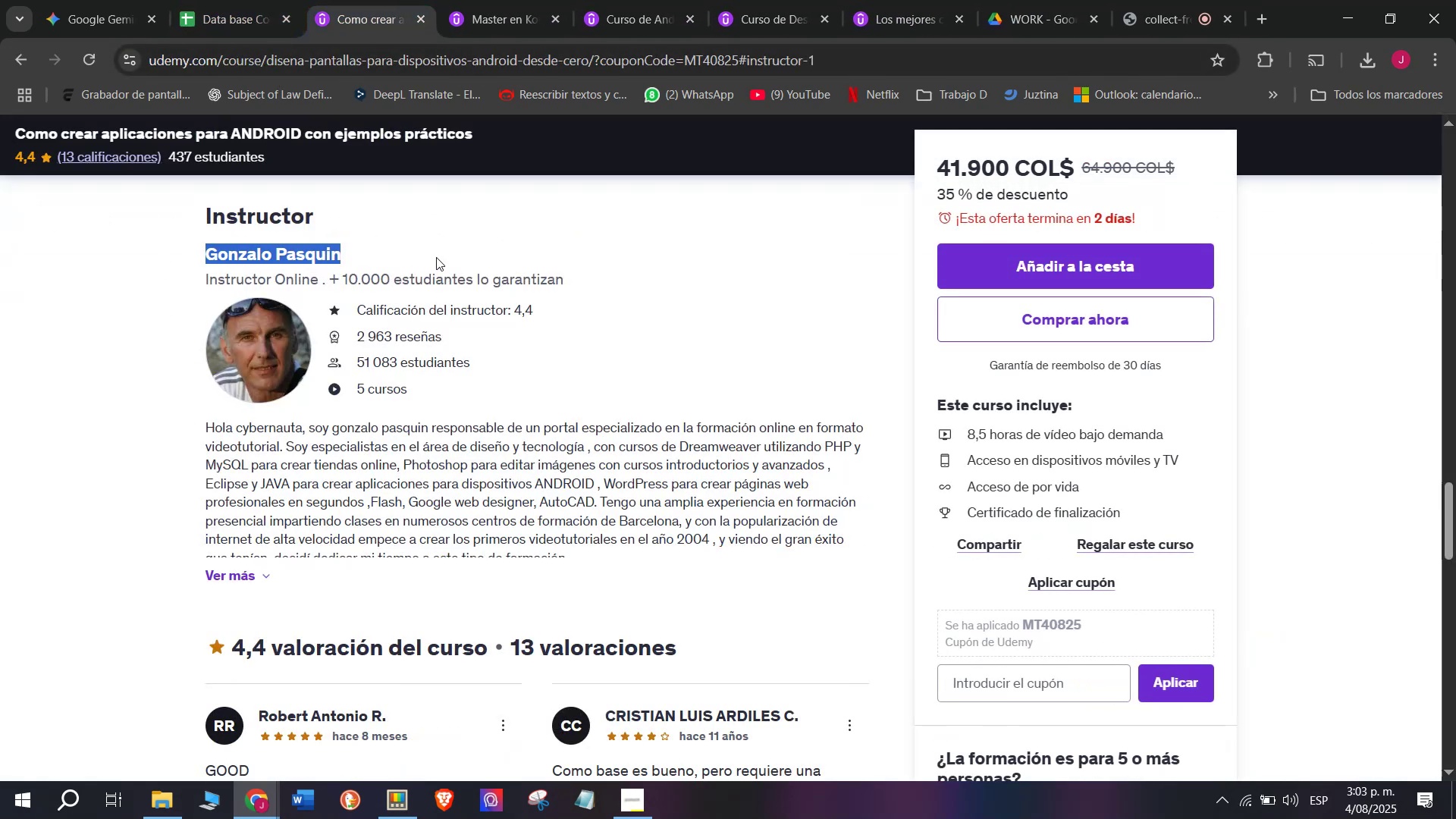 
key(Break)
 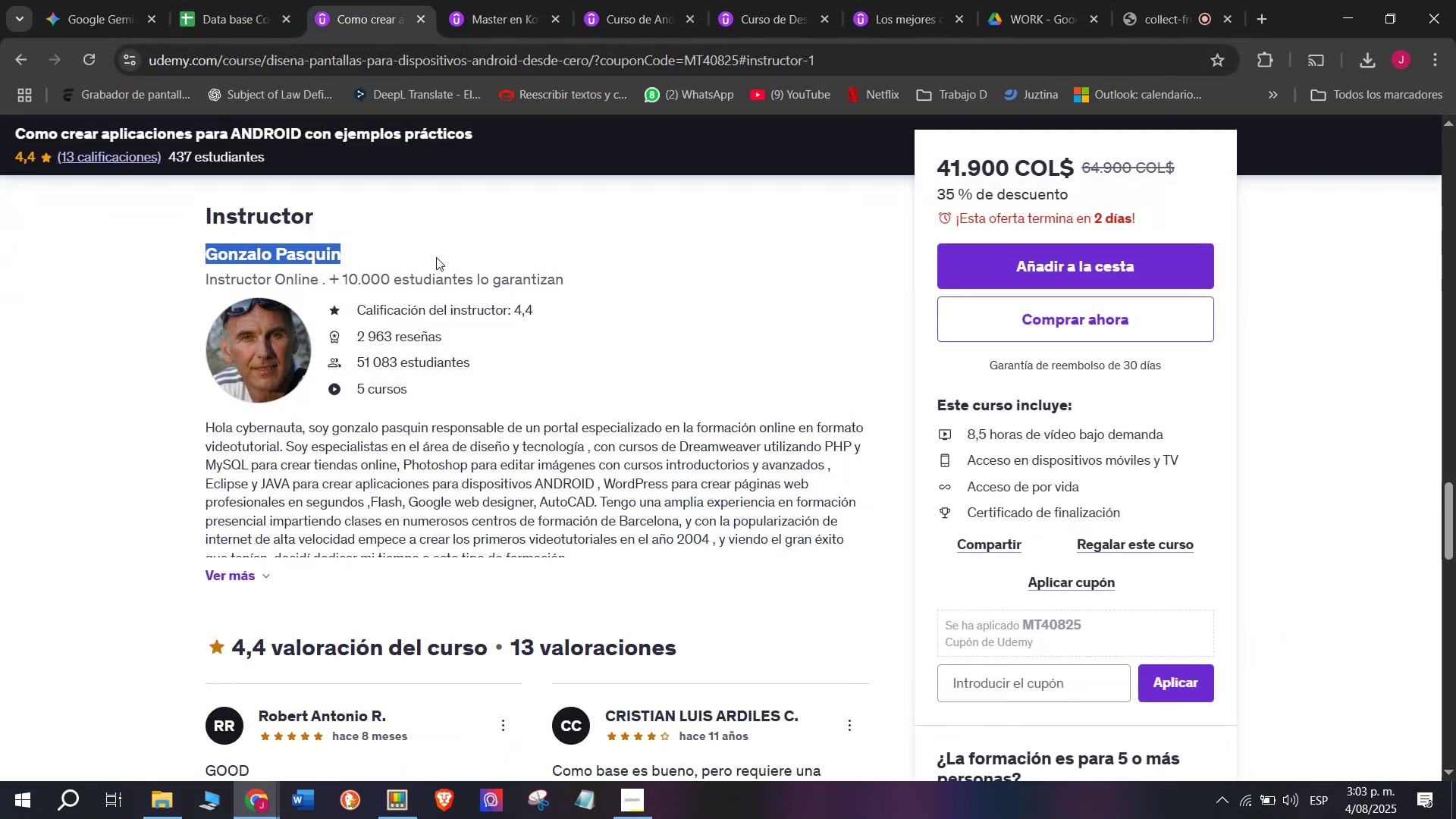 
key(Control+ControlLeft)
 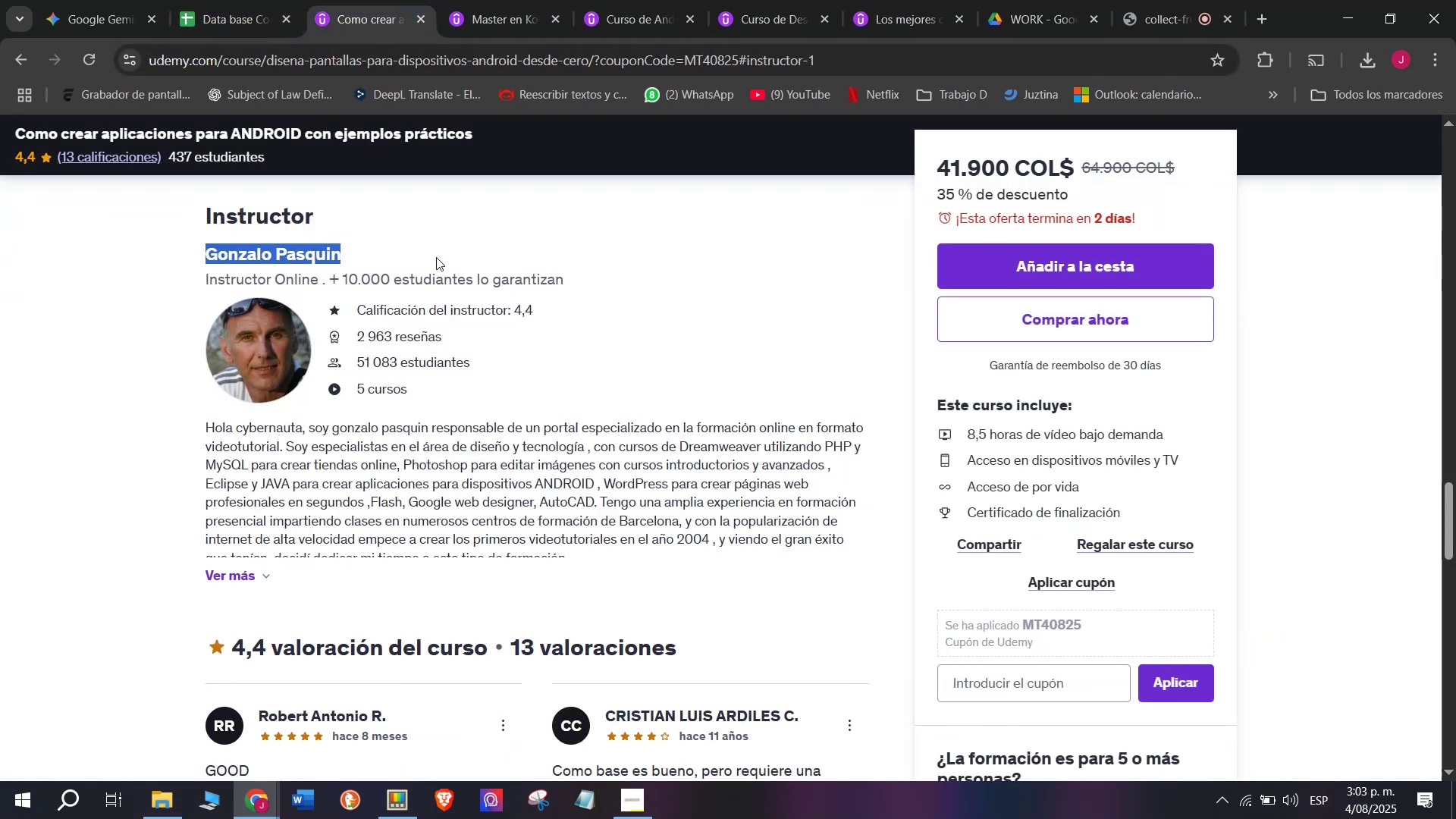 
key(Control+C)
 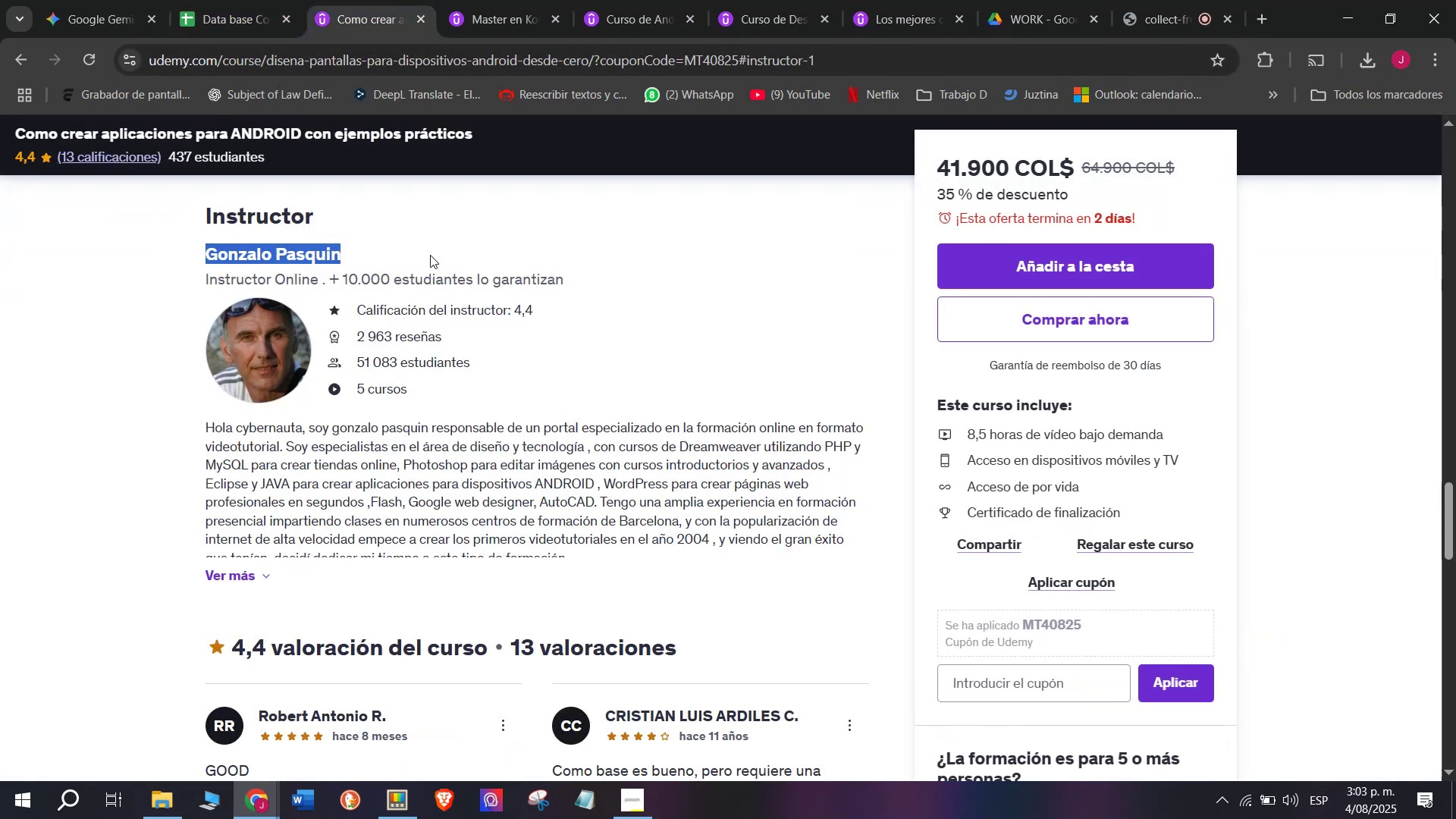 
key(Control+ControlLeft)
 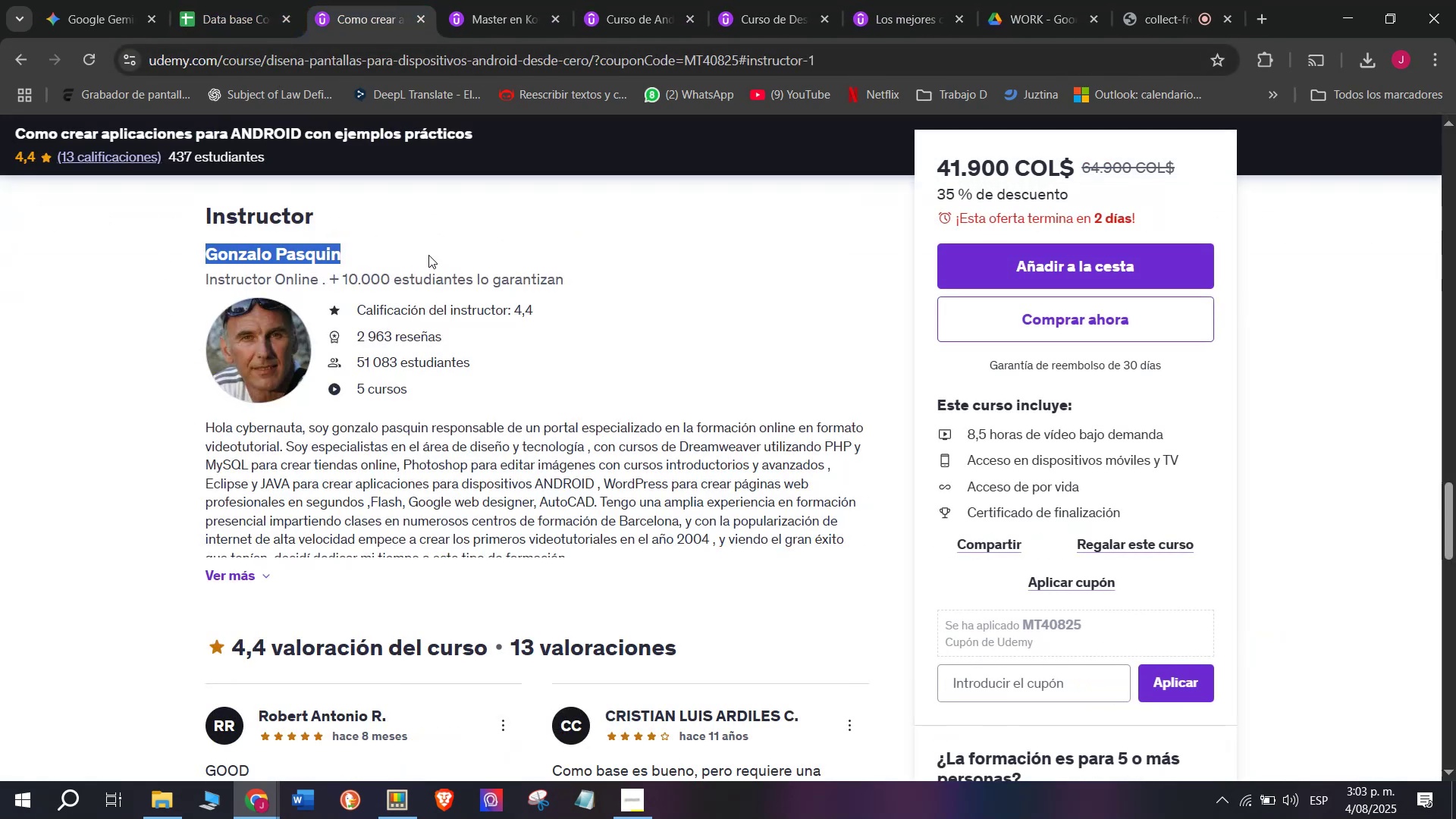 
key(Break)
 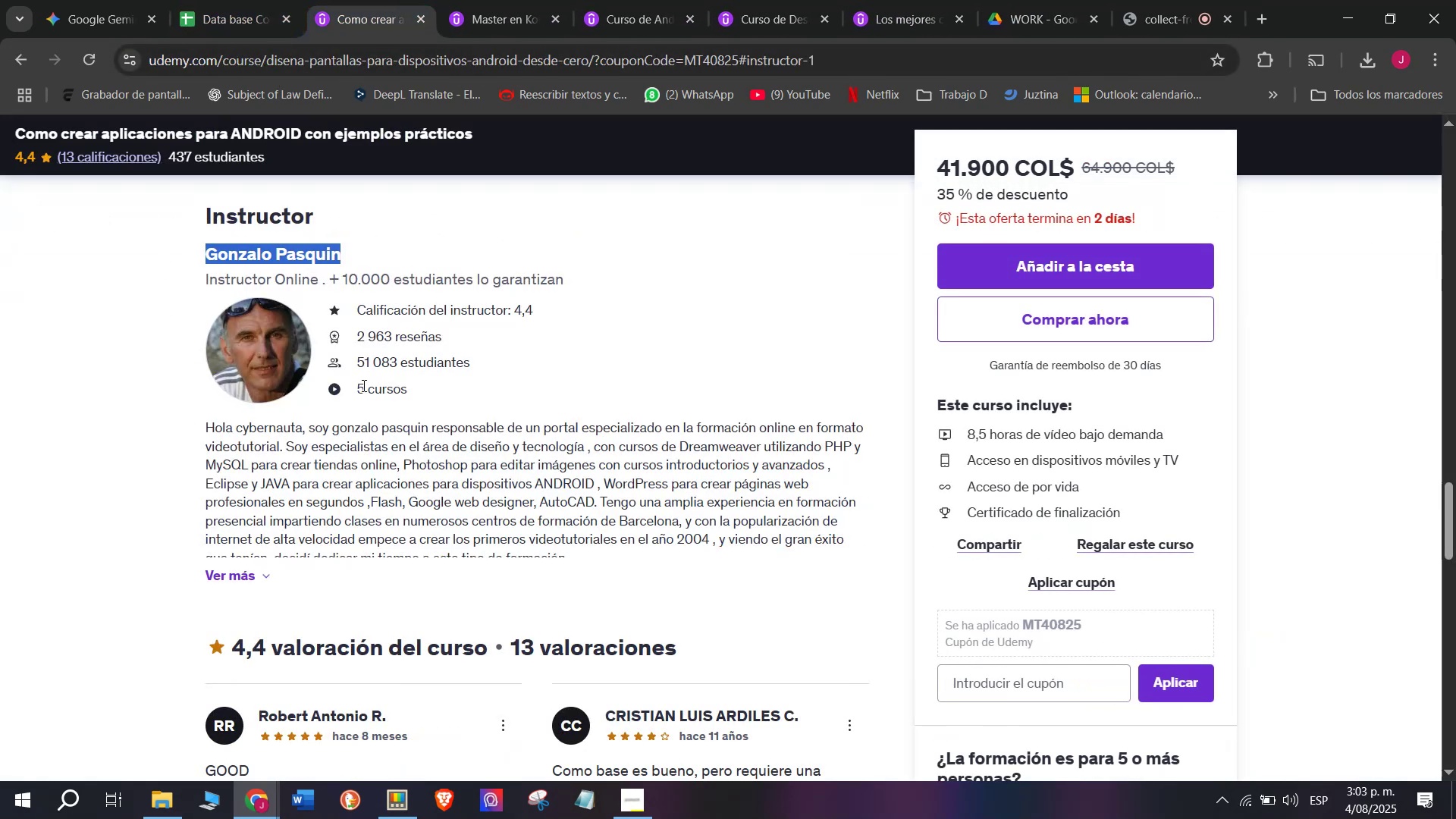 
key(Control+C)
 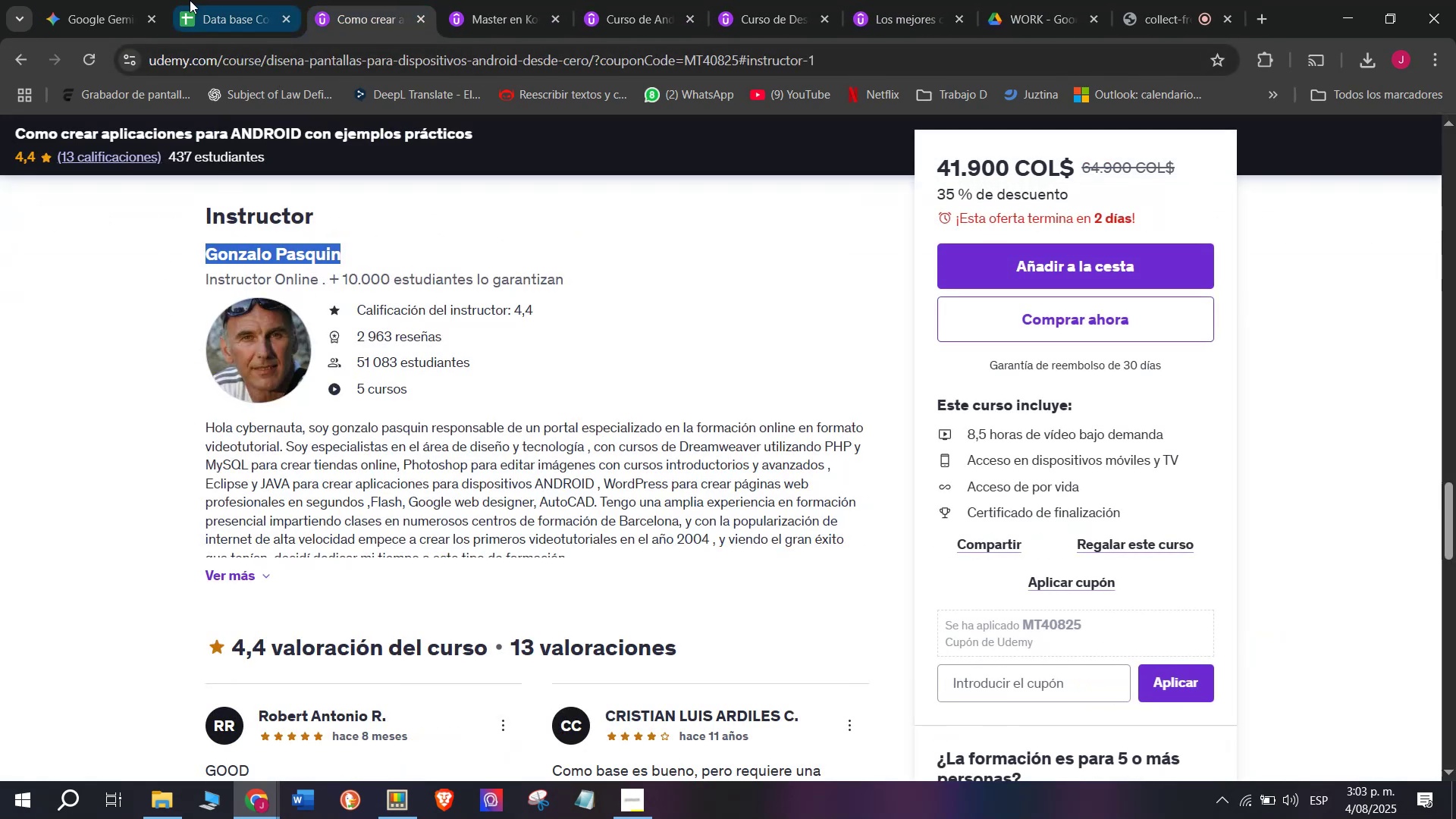 
left_click([196, 0])
 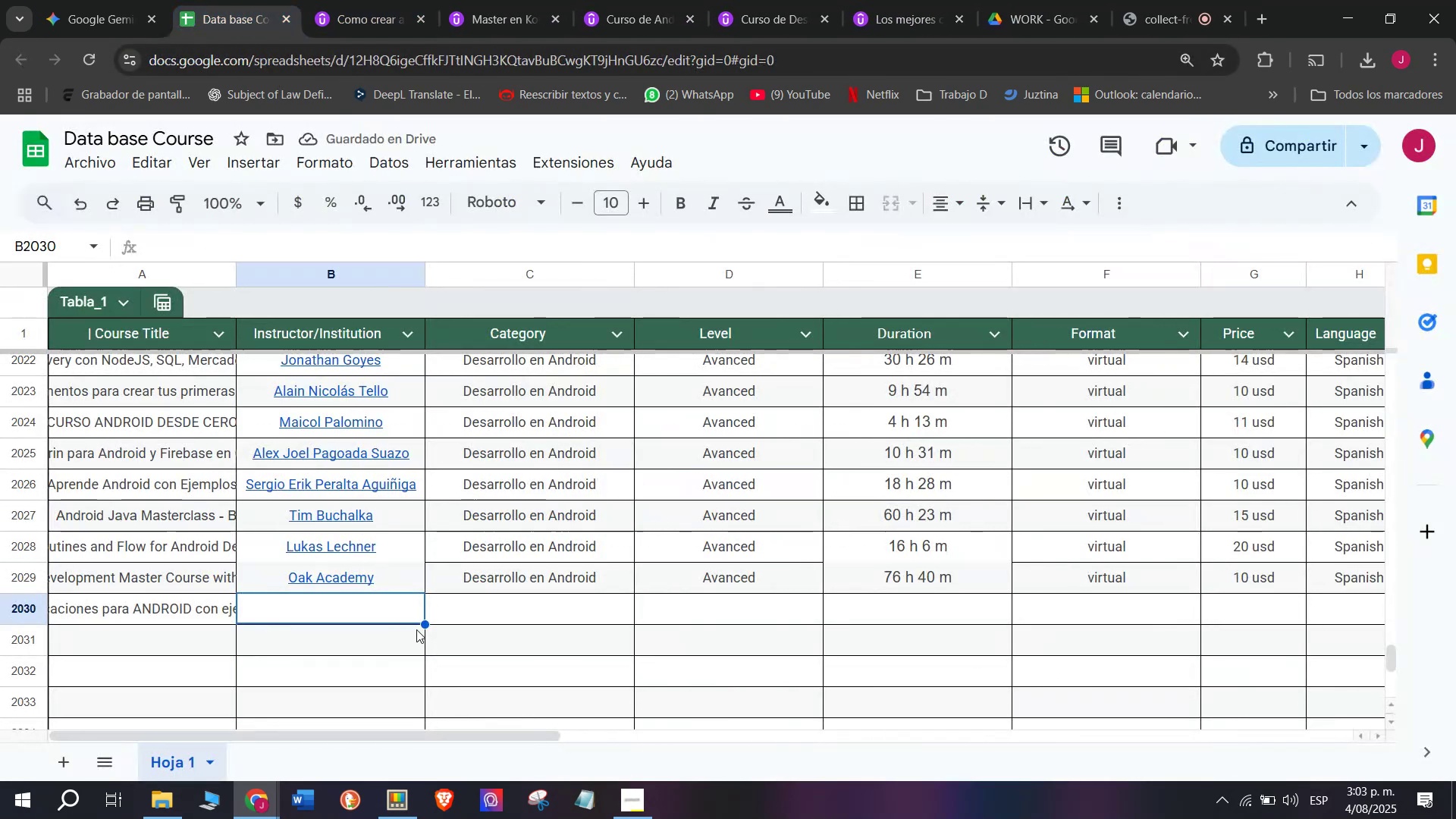 
key(Control+ControlLeft)
 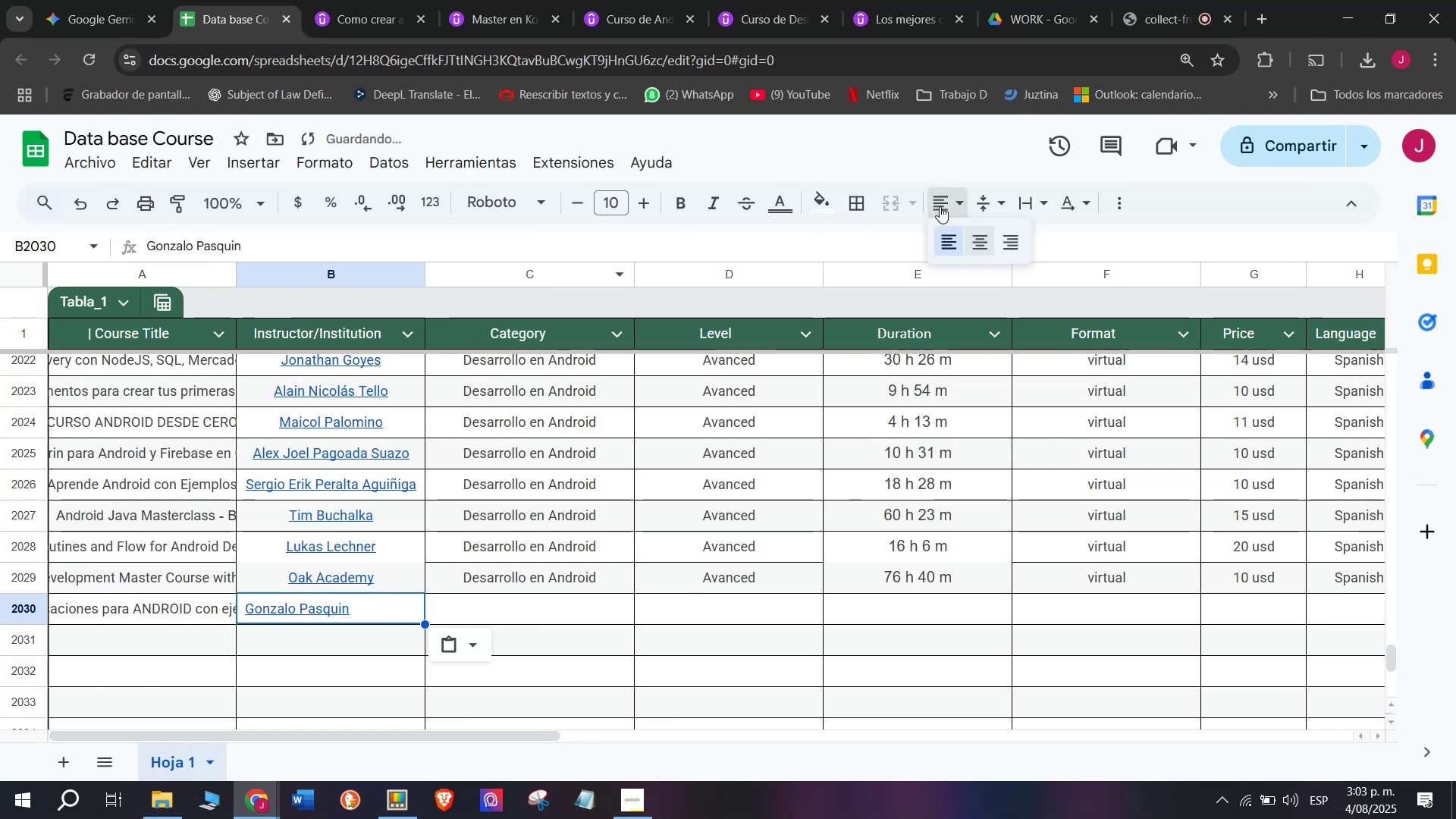 
key(Control+V)
 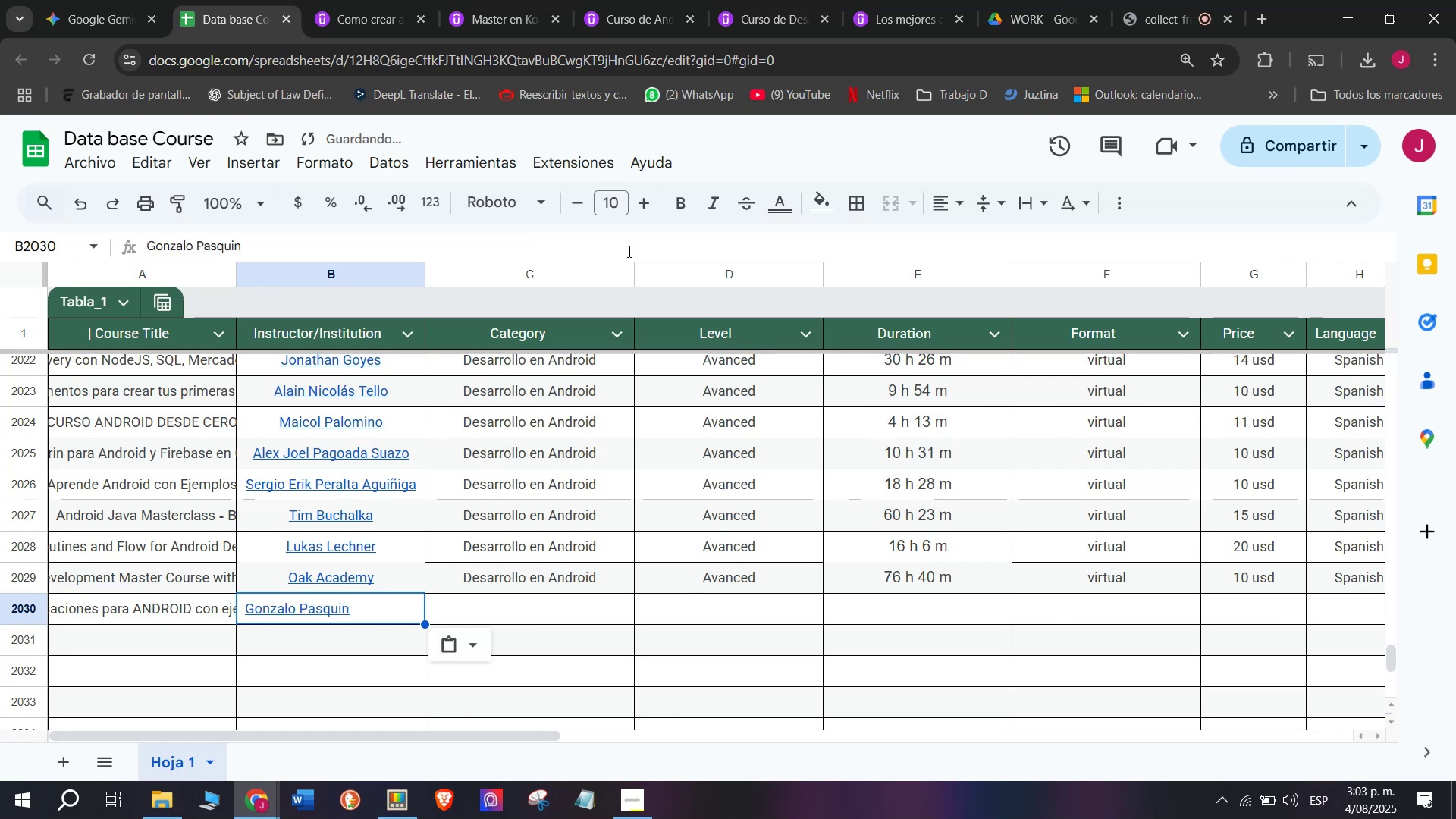 
key(Z)
 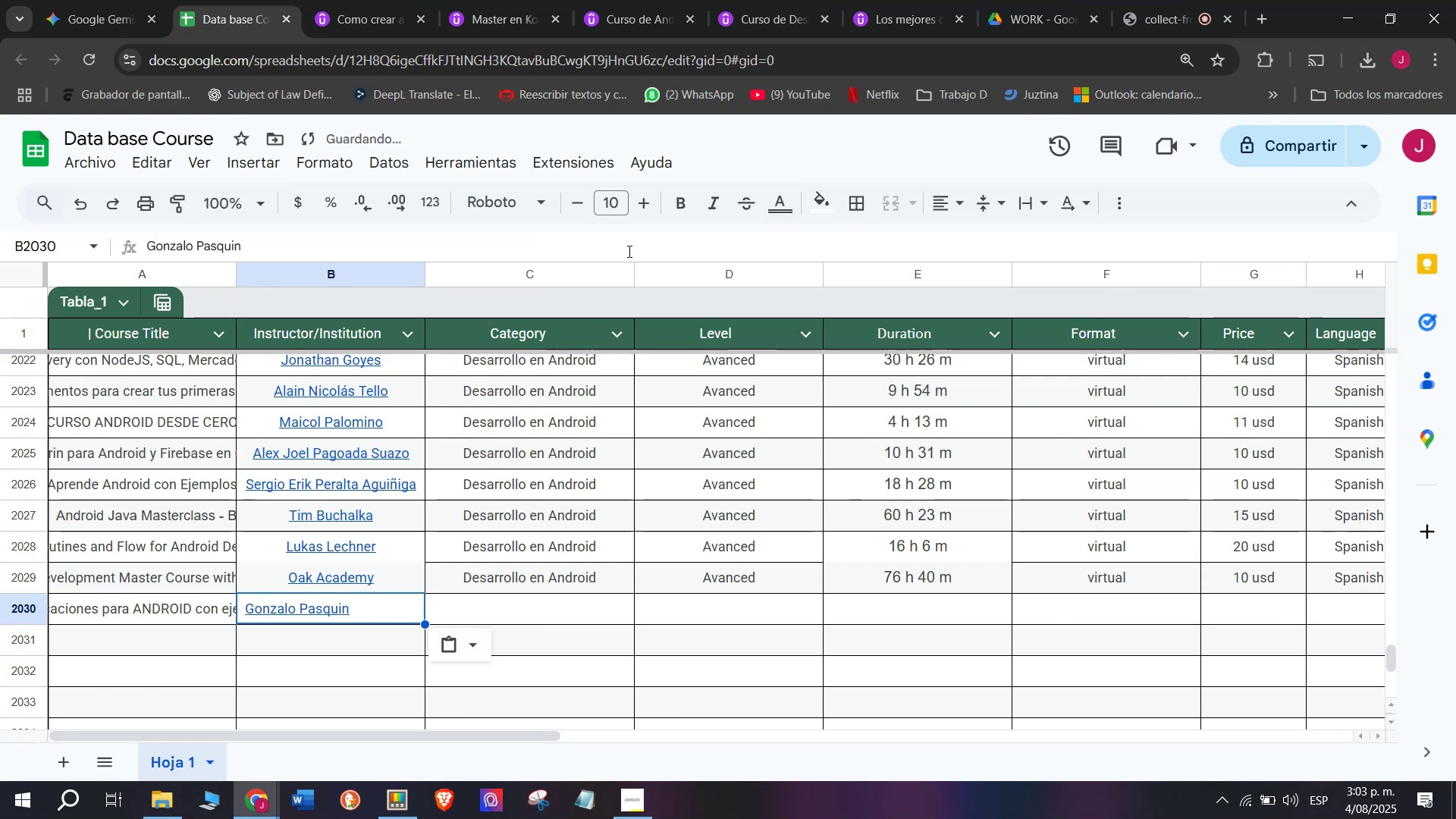 
left_click([983, 248])
 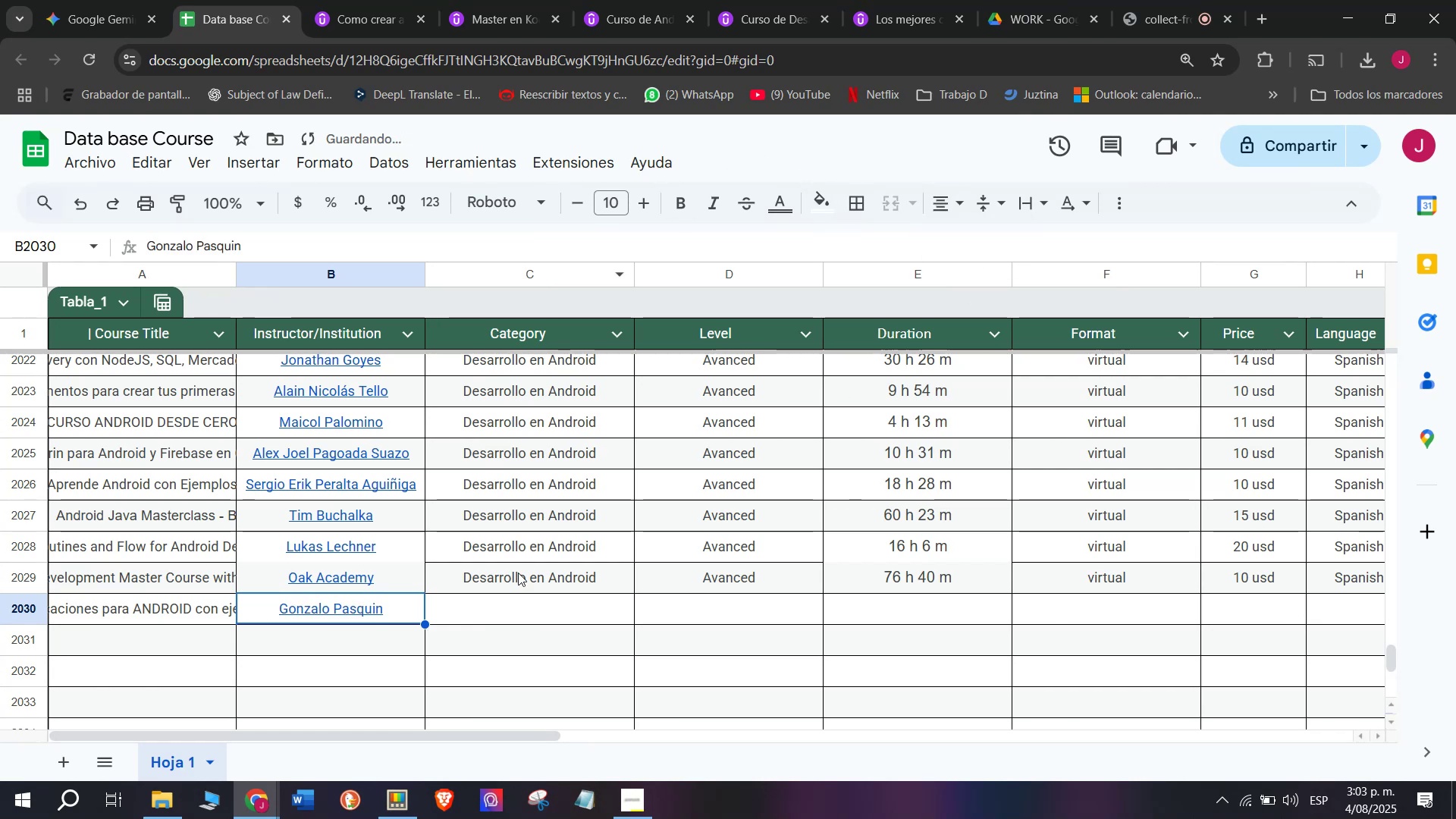 
left_click([522, 579])
 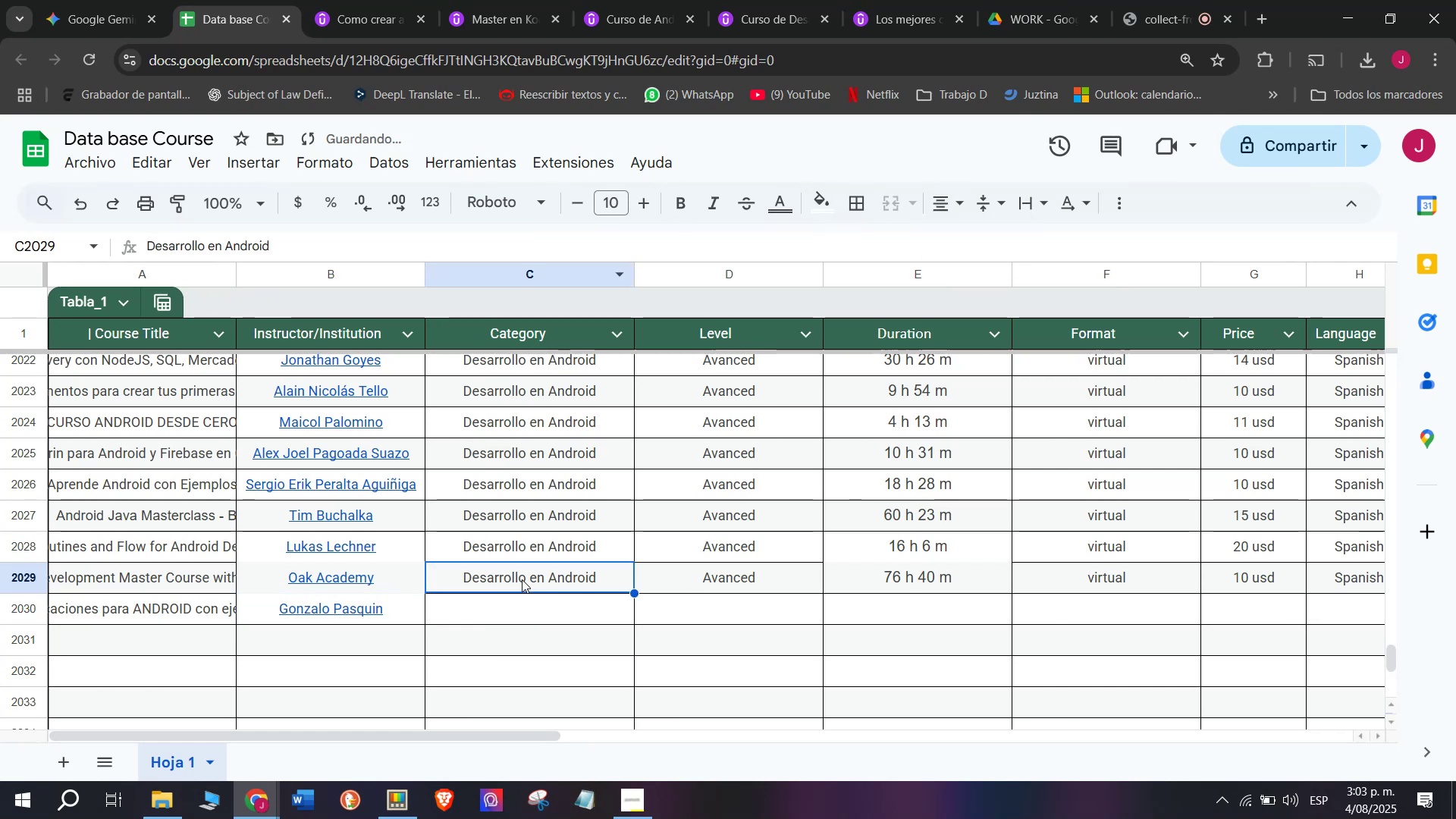 
key(Break)
 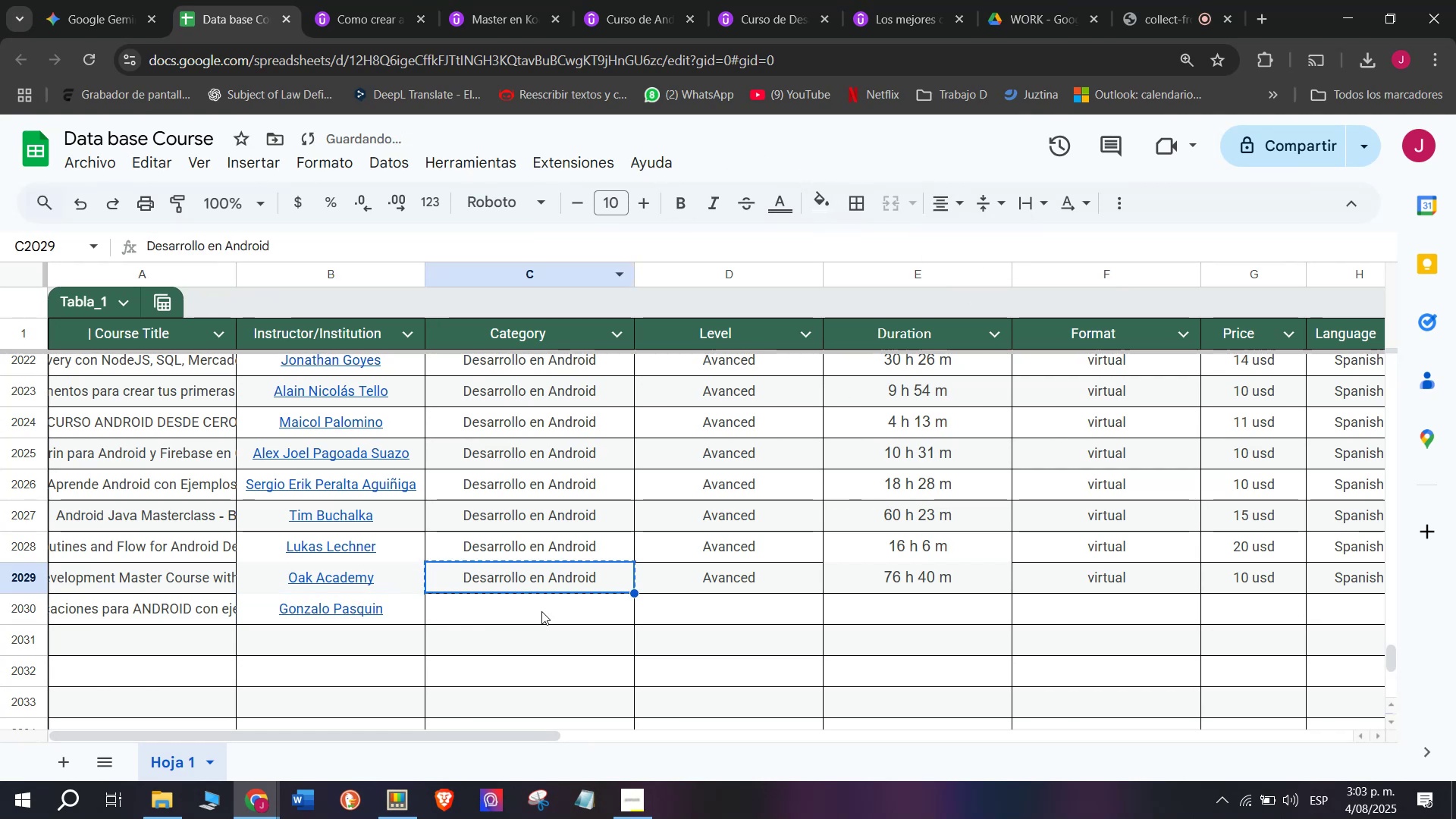 
key(Control+ControlLeft)
 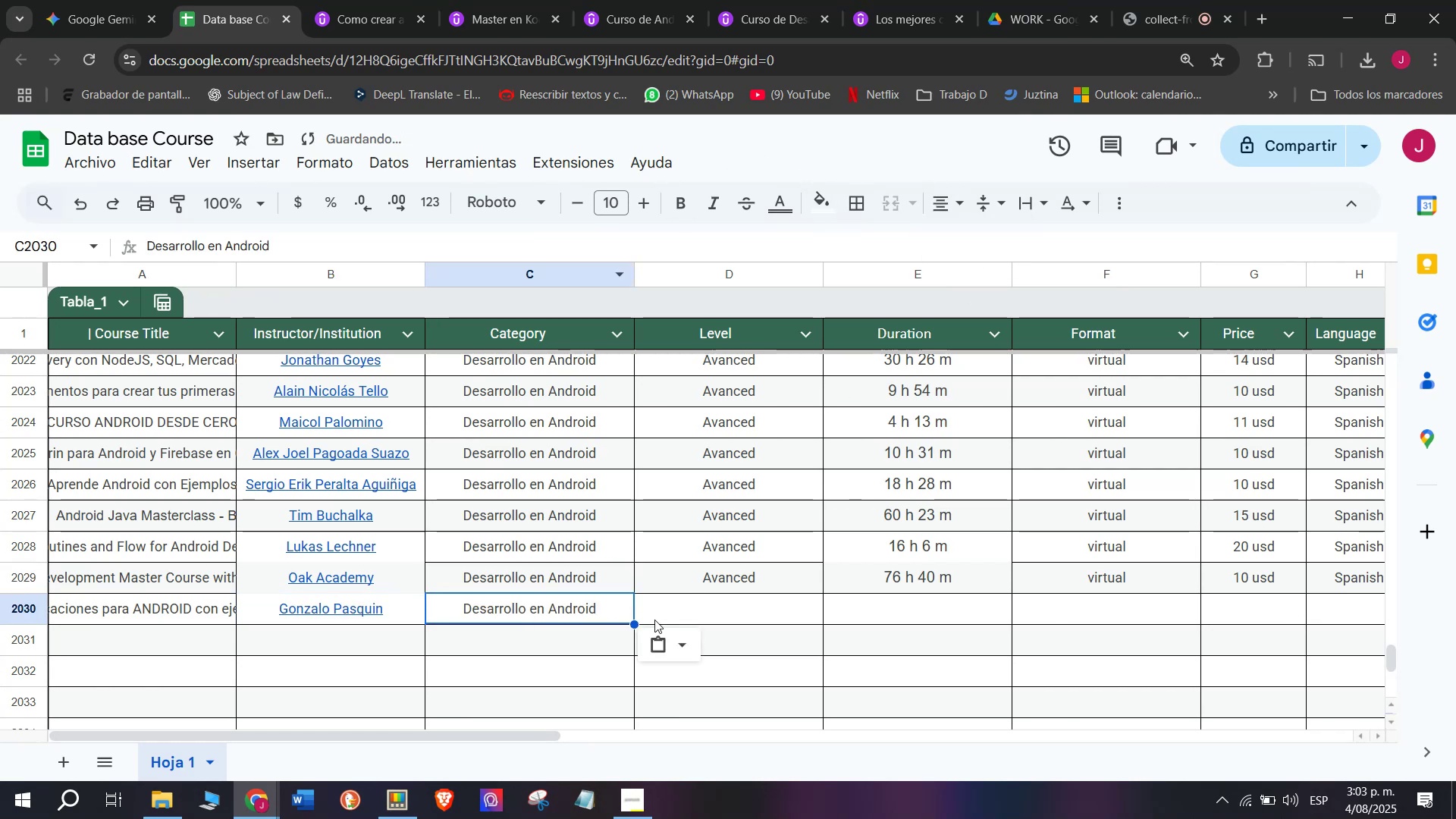 
key(Control+C)
 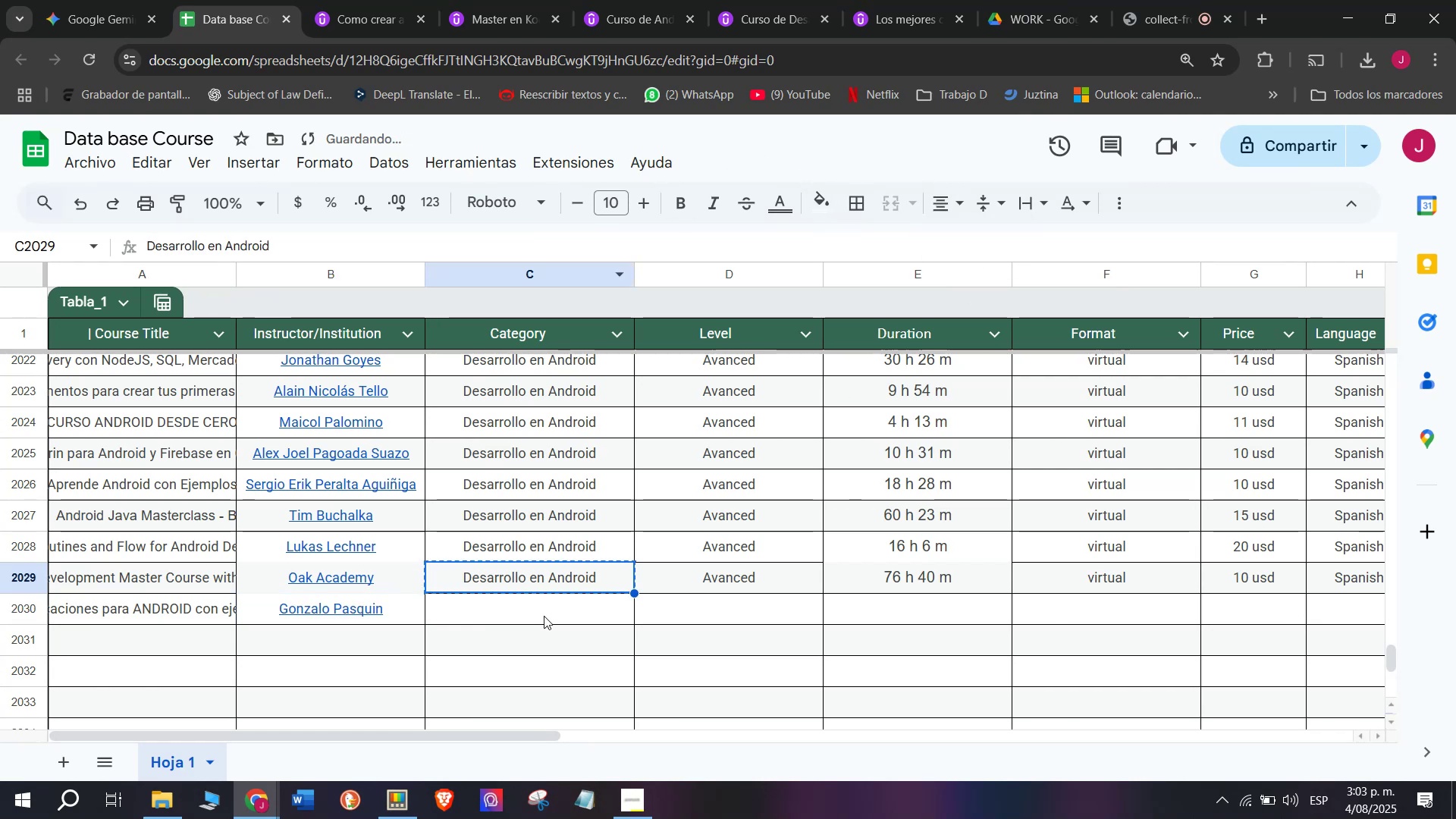 
double_click([544, 616])
 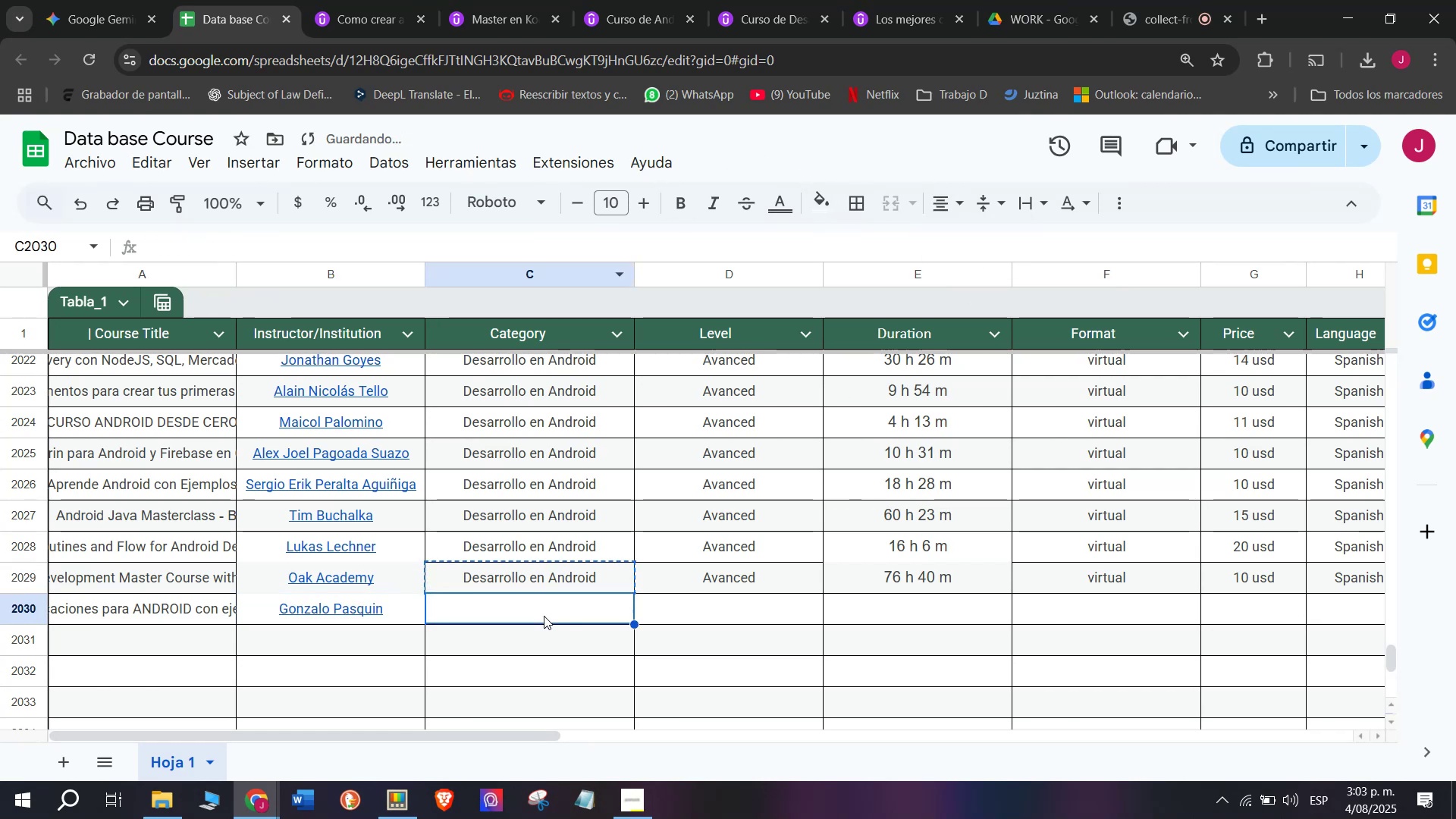 
key(Z)
 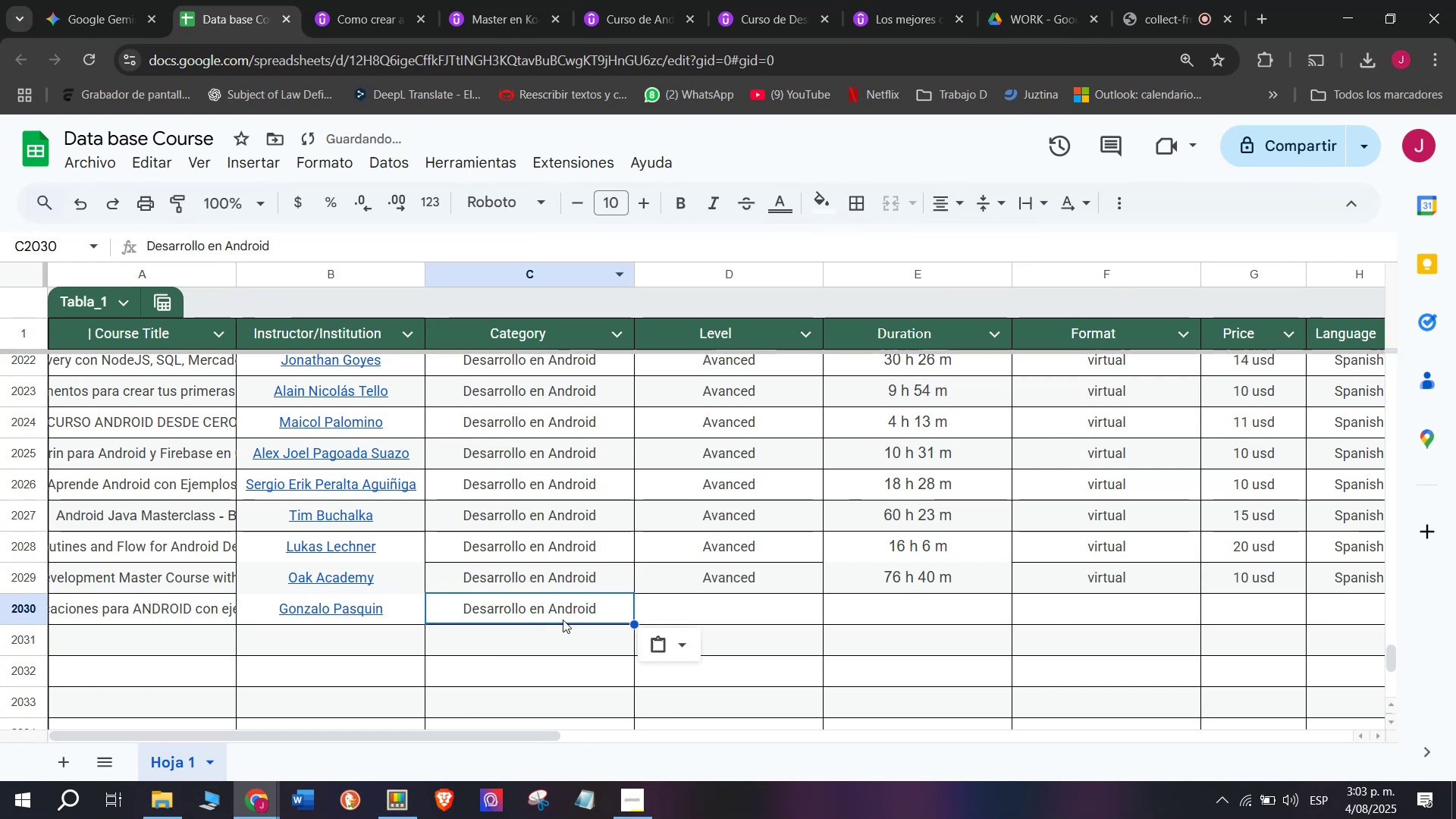 
key(Control+ControlLeft)
 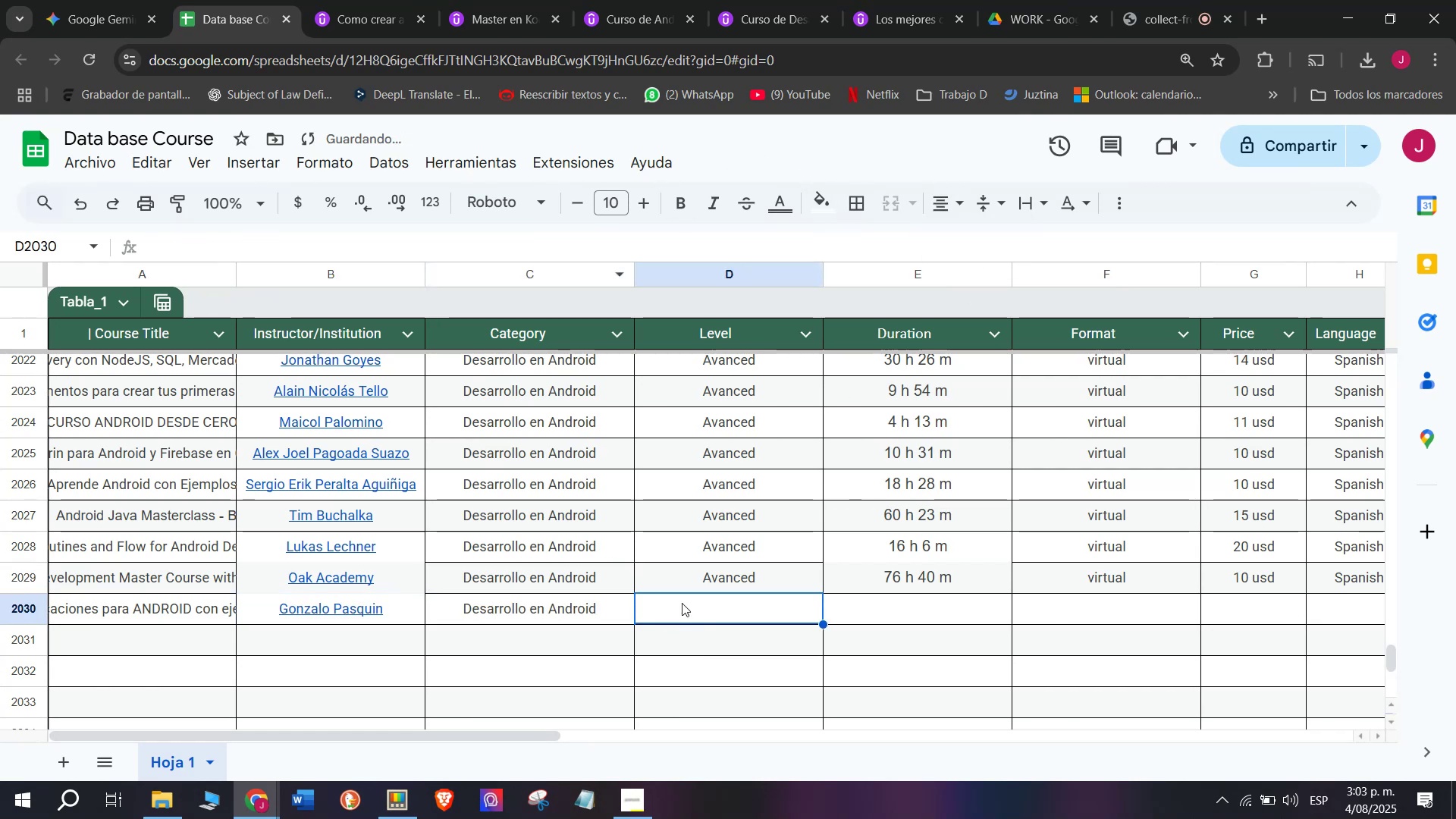 
key(Control+V)
 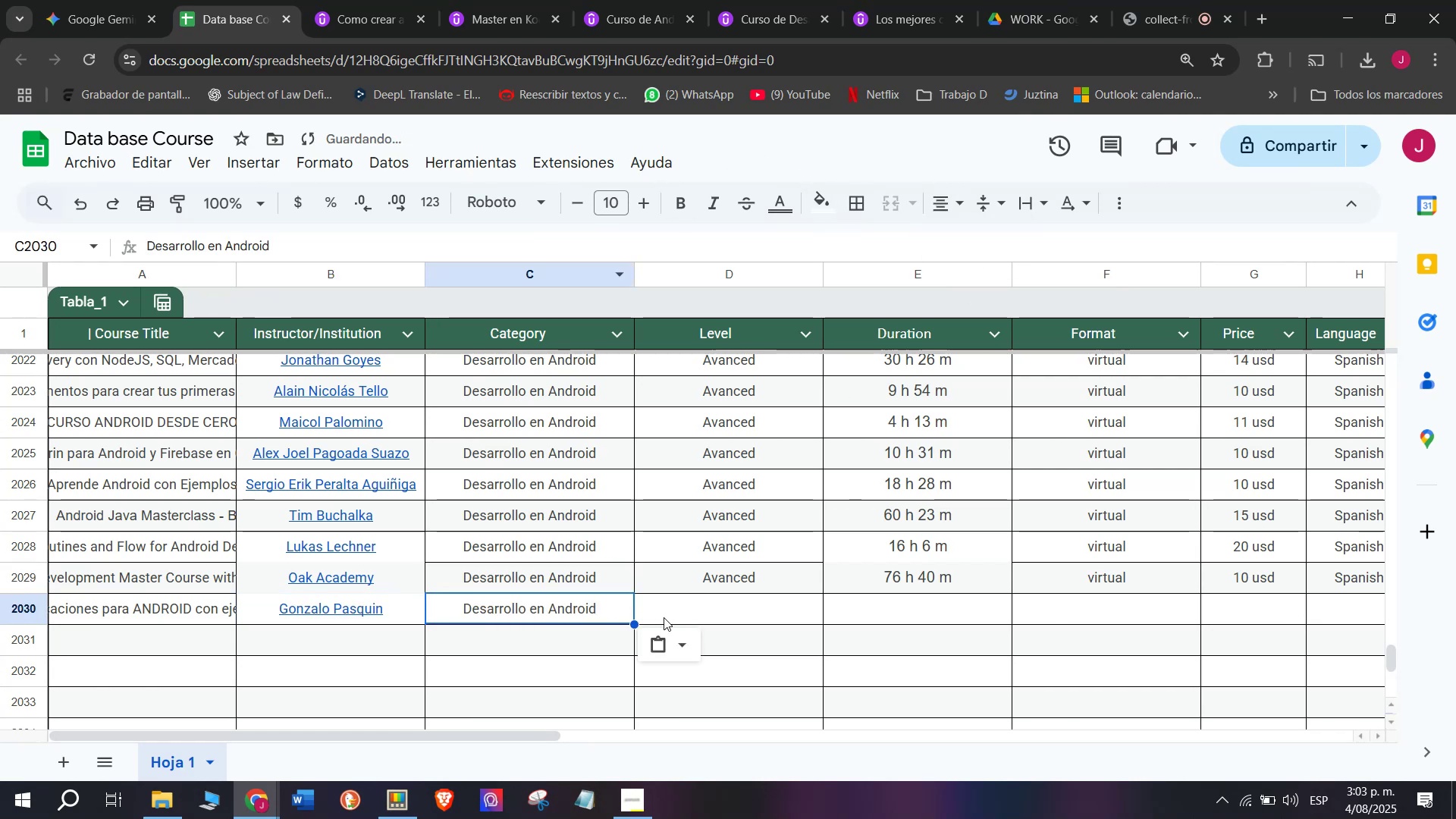 
triple_click([665, 616])
 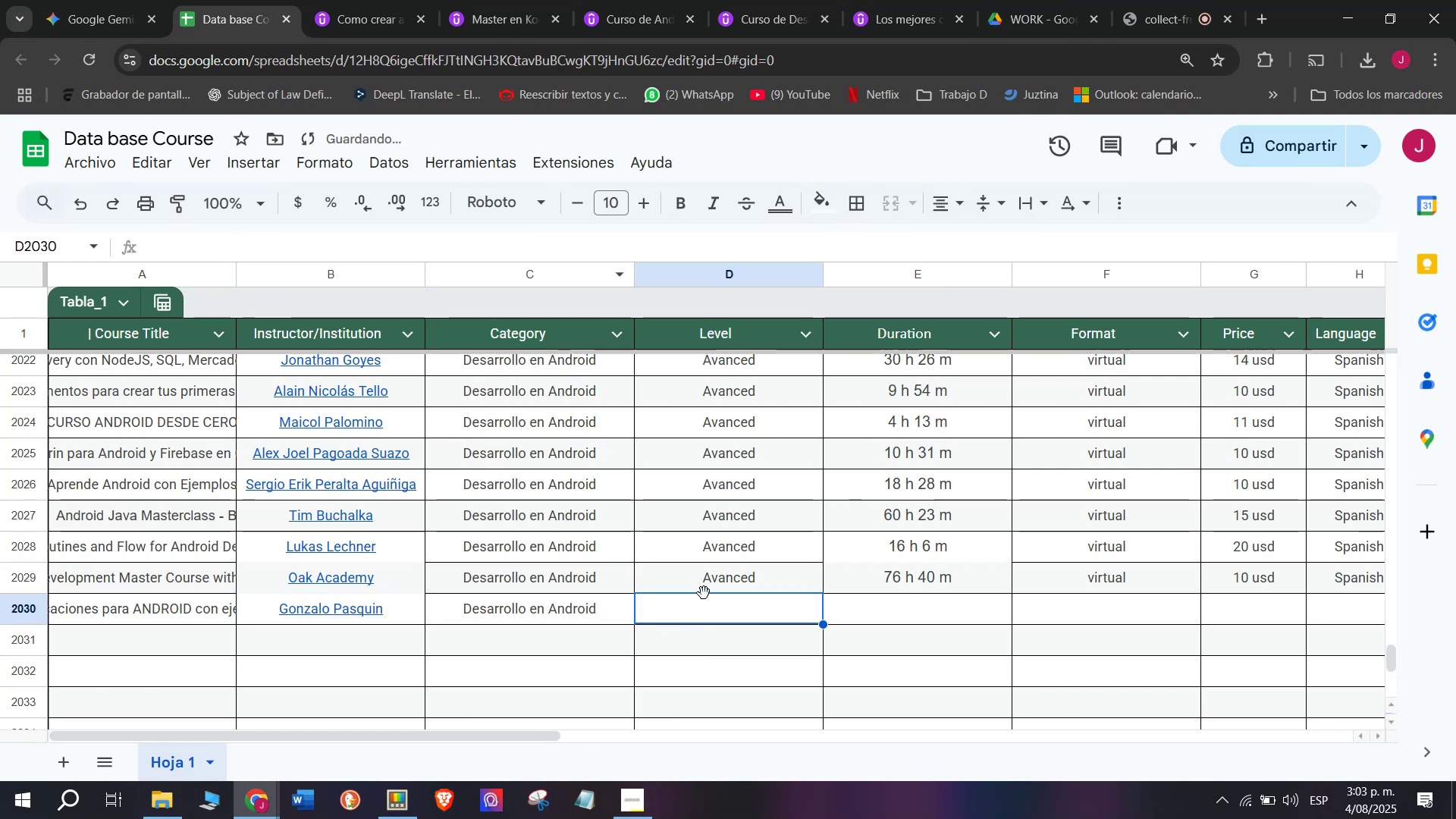 
triple_click([704, 591])
 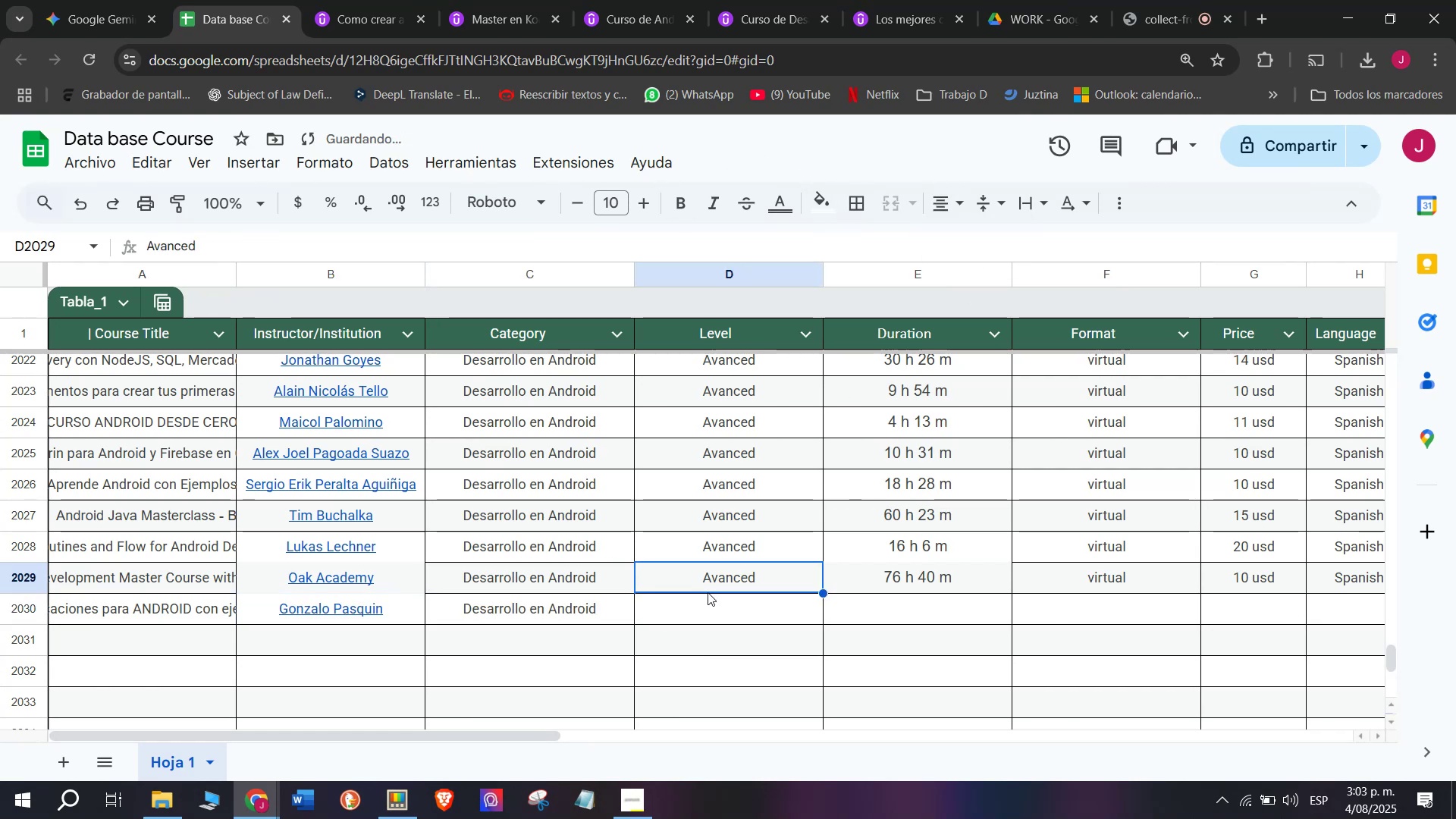 
key(Control+C)
 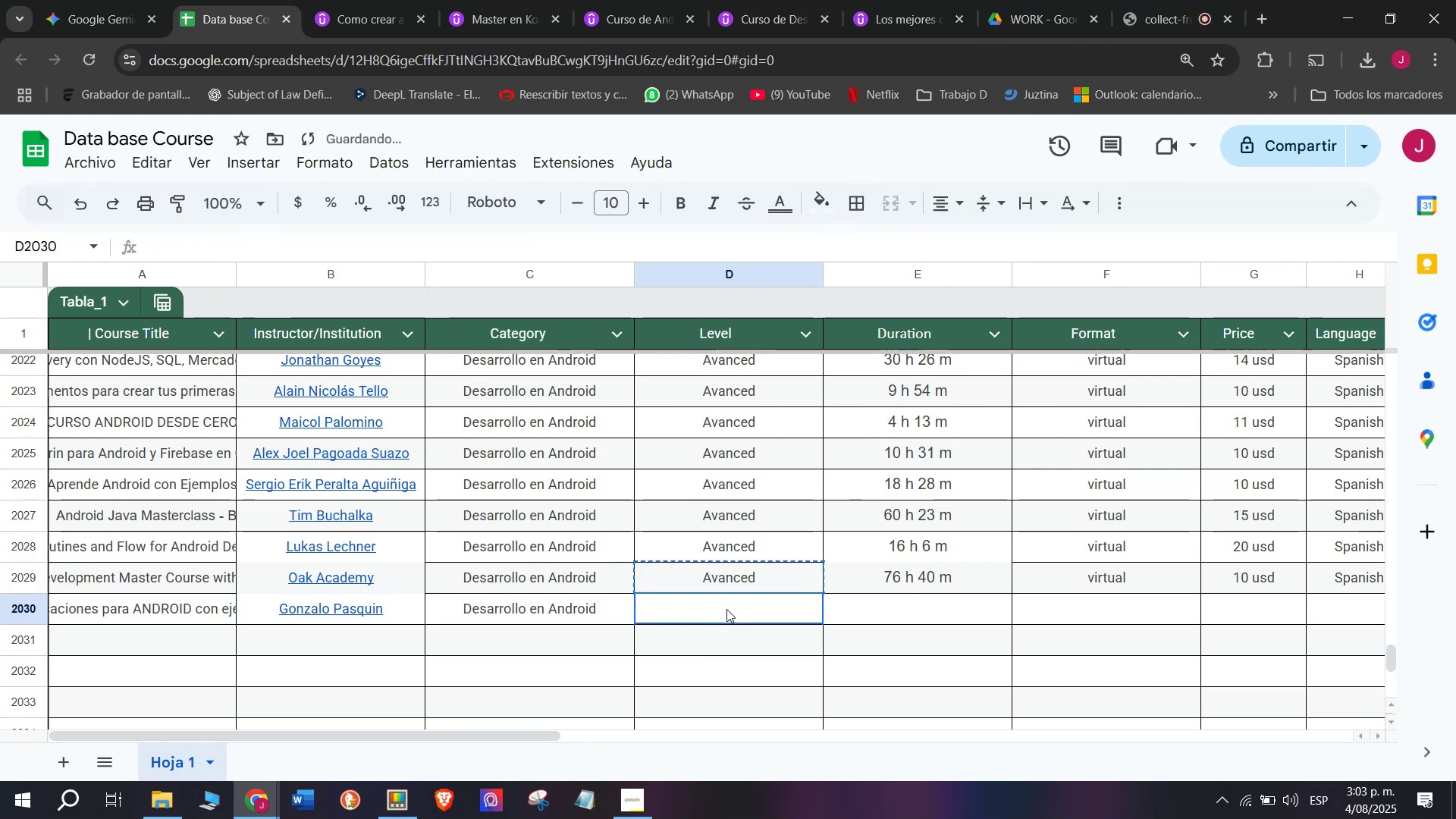 
key(Break)
 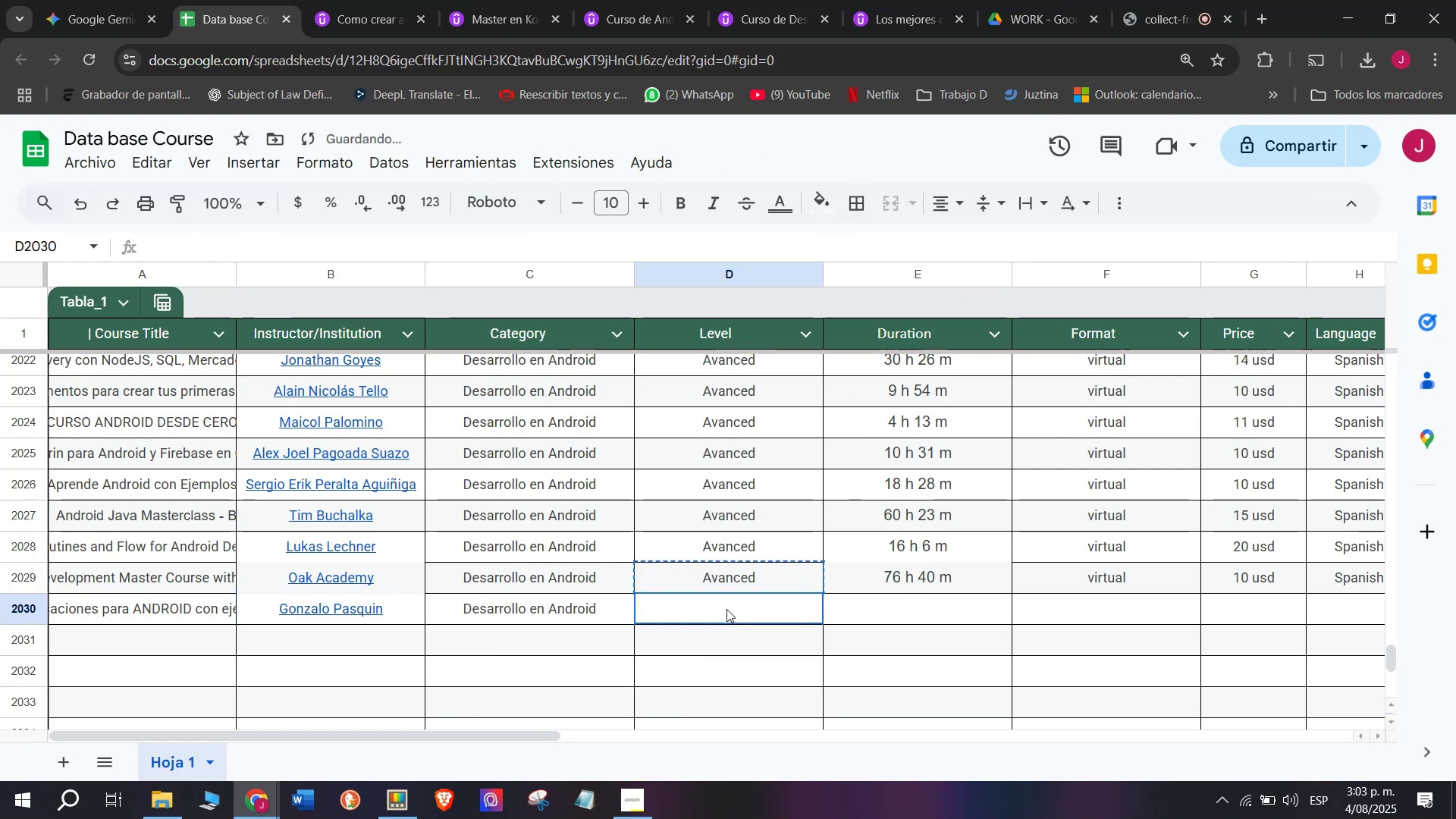 
key(Control+ControlLeft)
 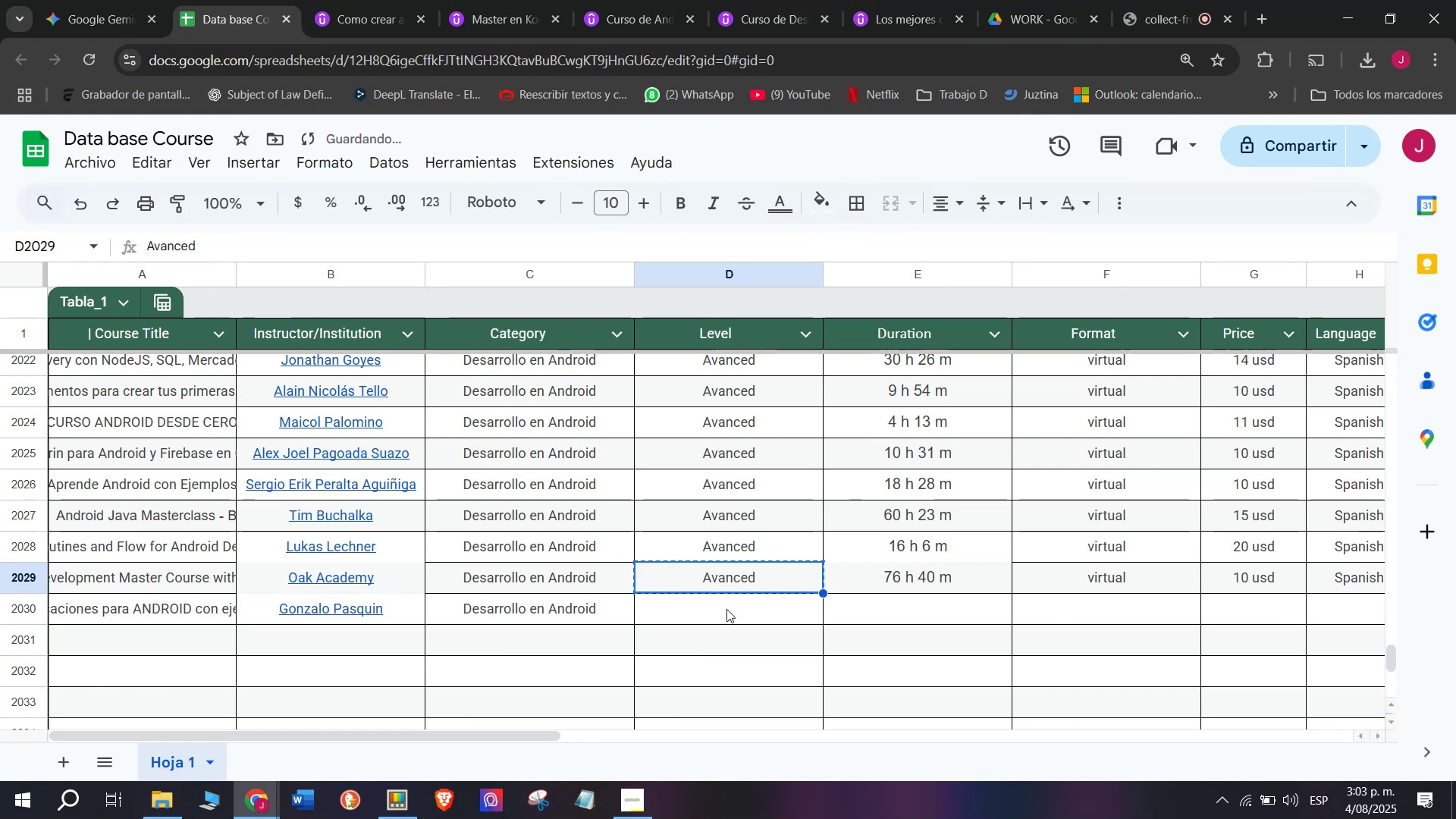 
left_click([726, 609])
 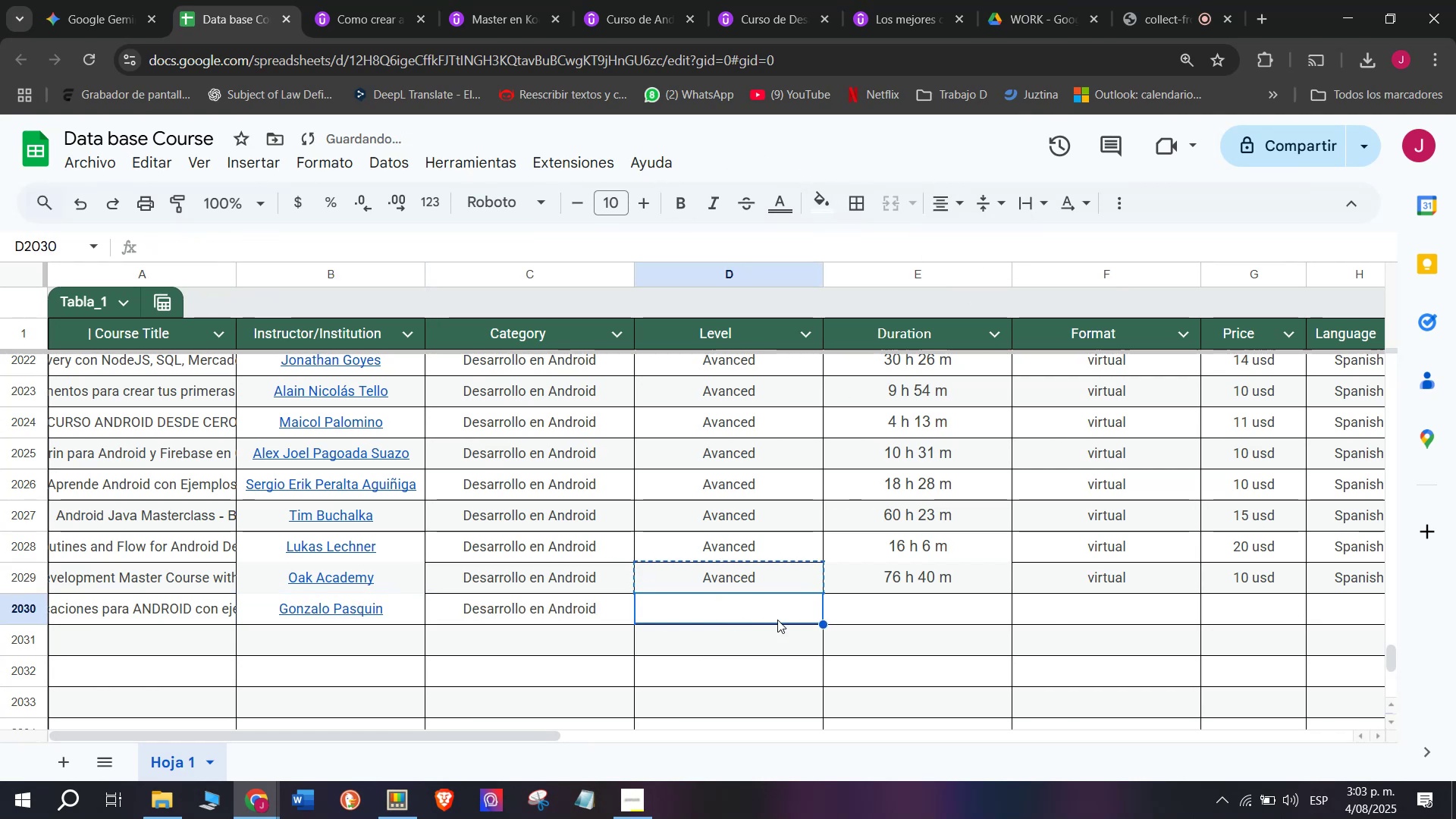 
key(Z)
 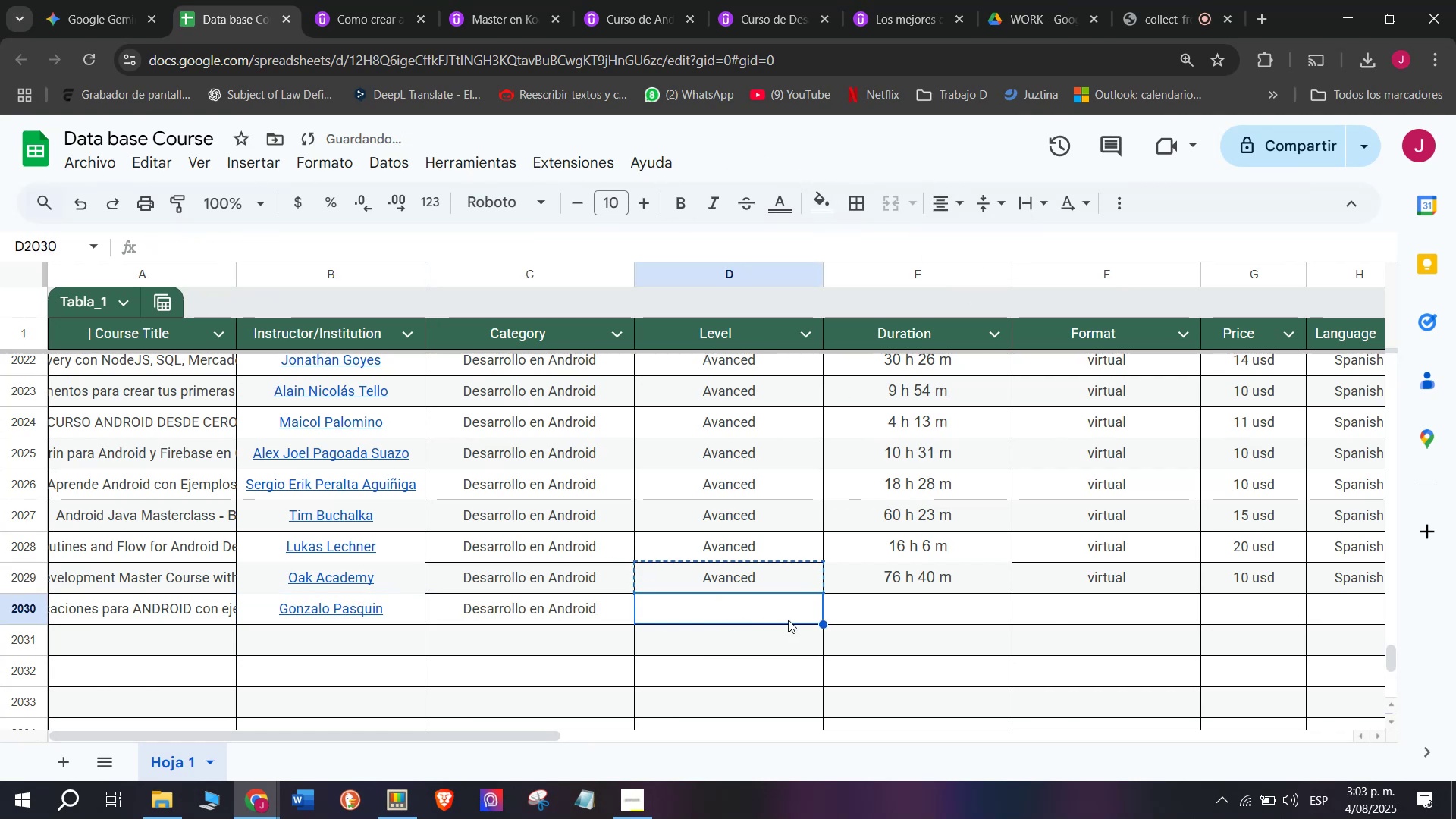 
key(Control+ControlLeft)
 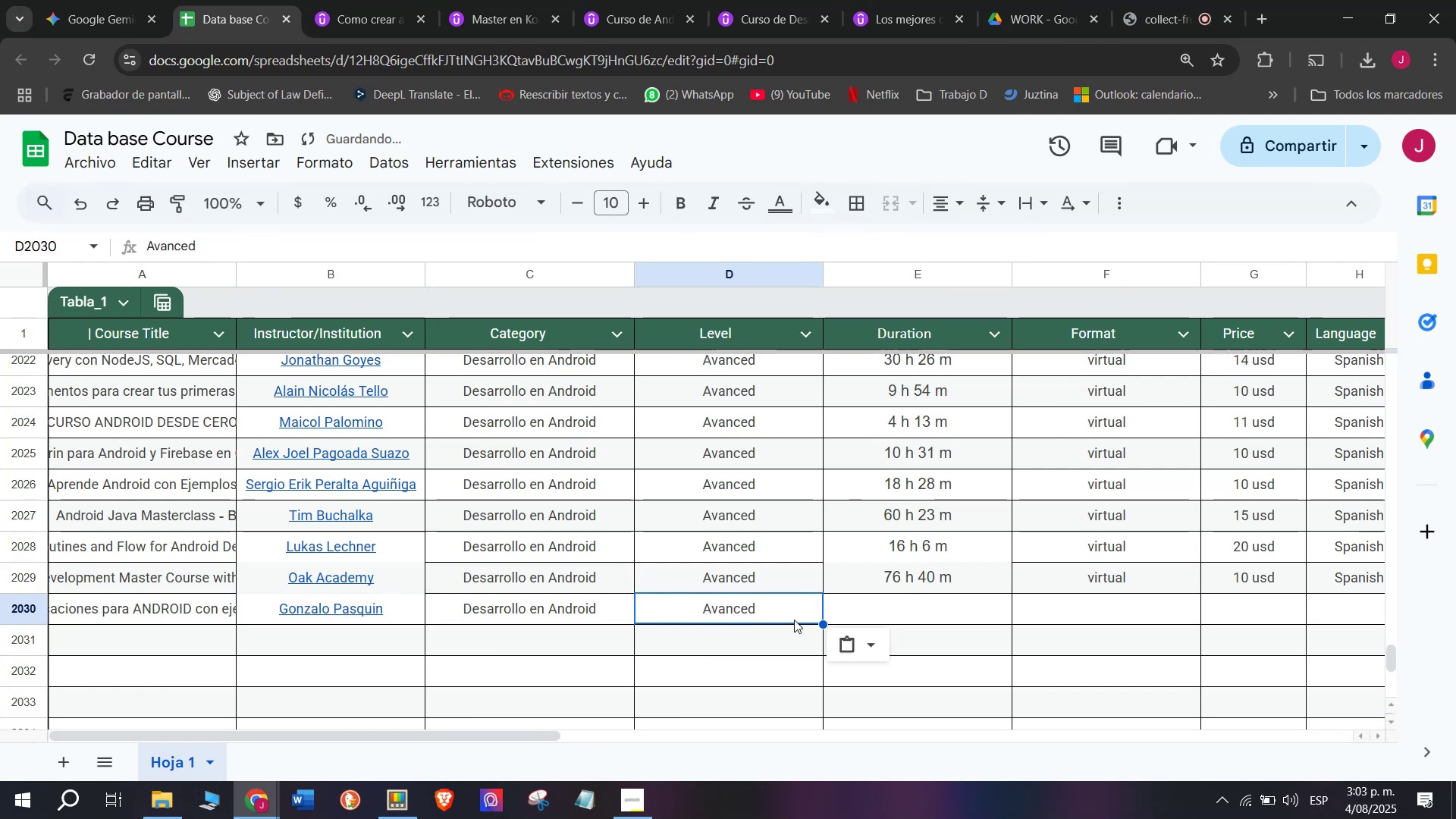 
key(Control+V)
 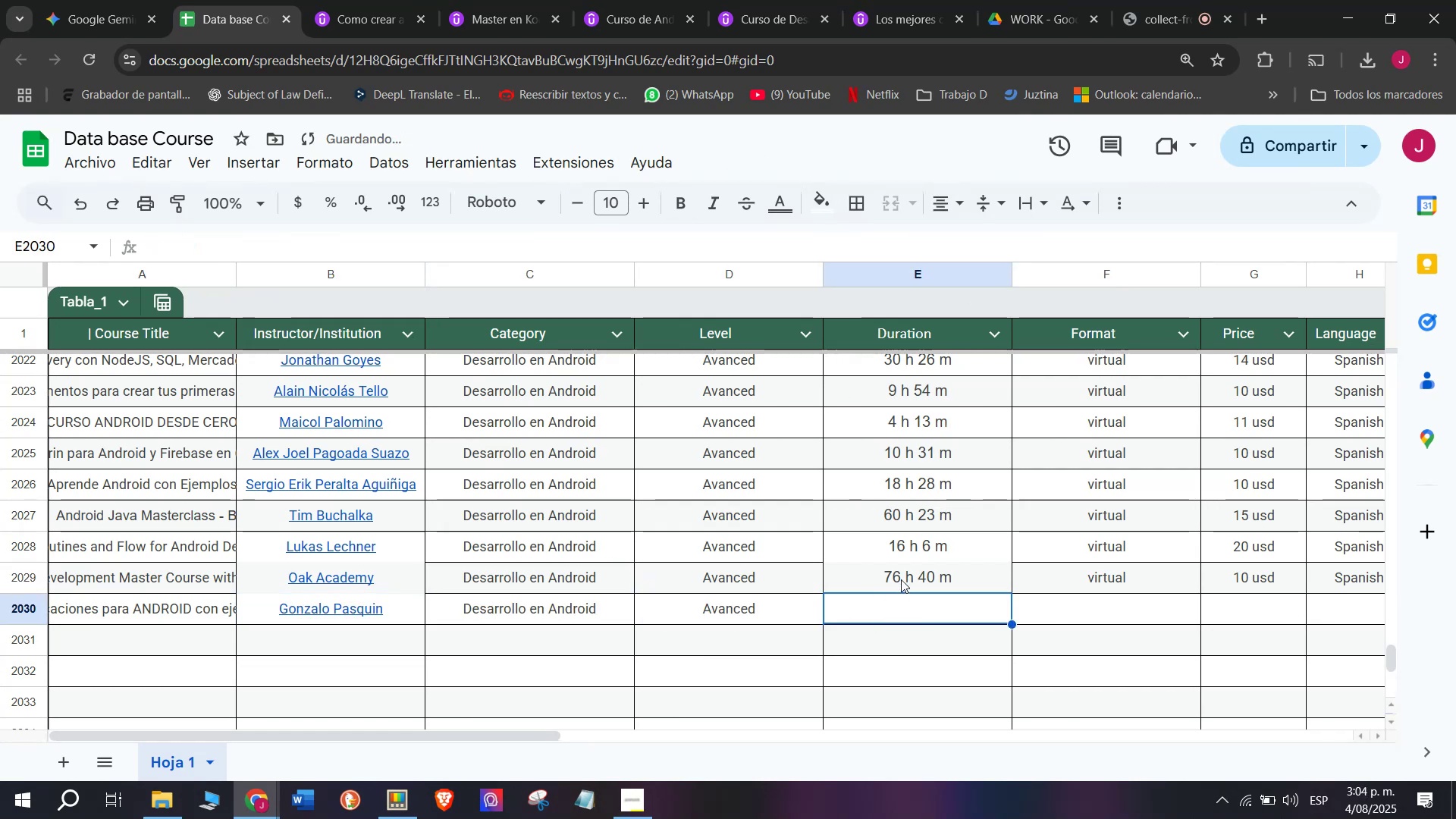 
key(Break)
 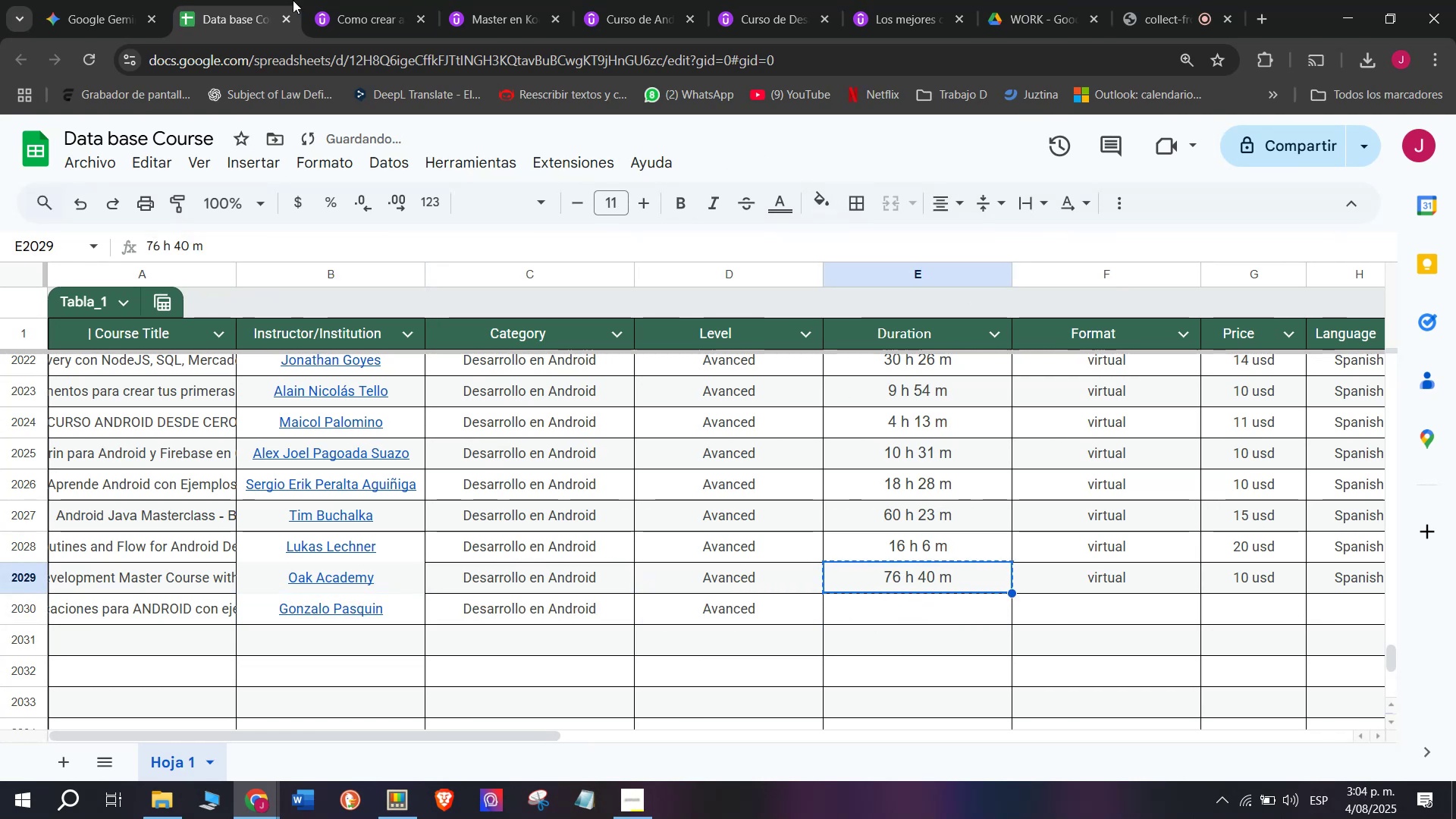 
key(Control+ControlLeft)
 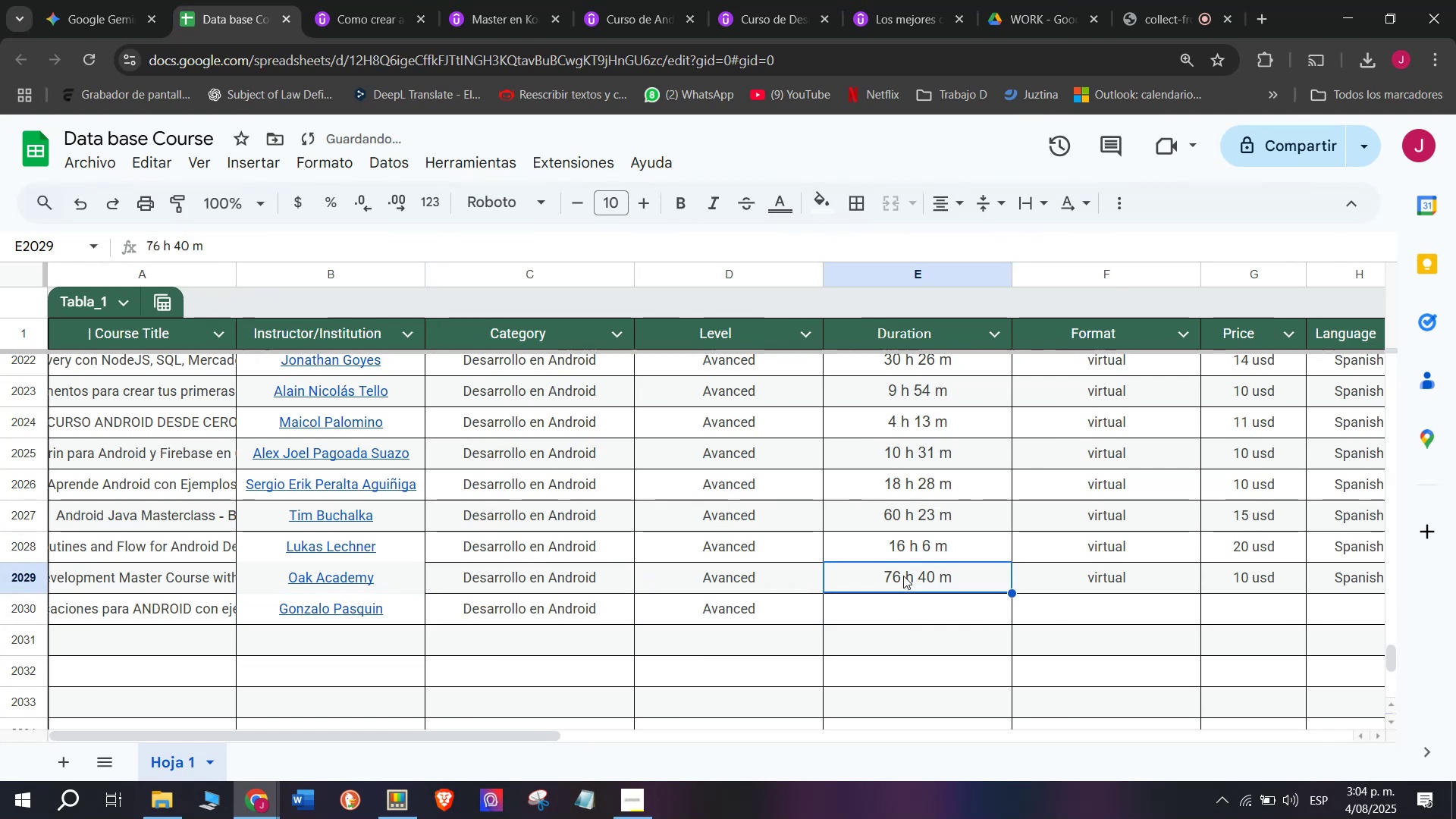 
key(Control+C)
 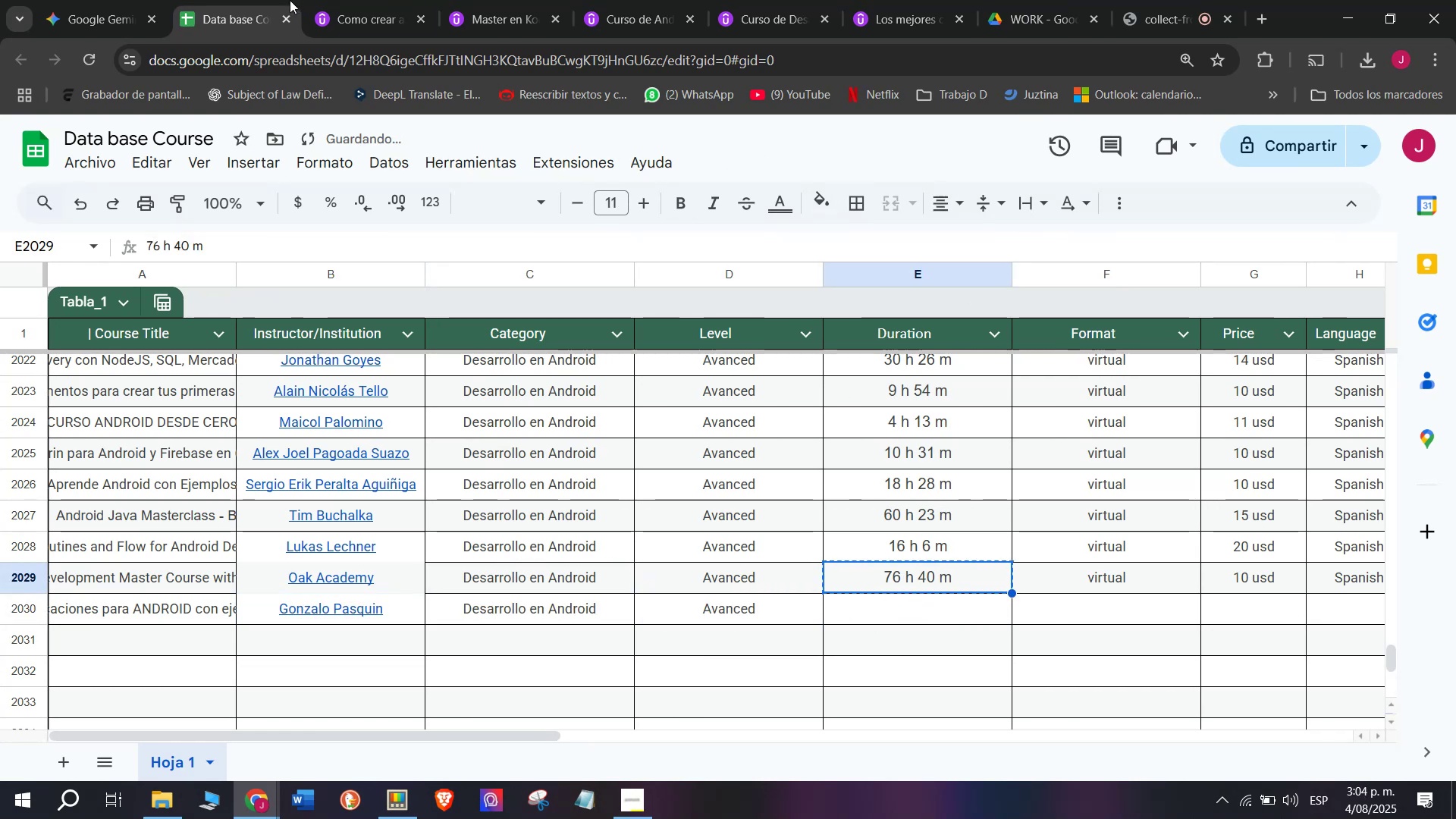 
left_click_drag(start_coordinate=[289, 0], to_coordinate=[311, 0])
 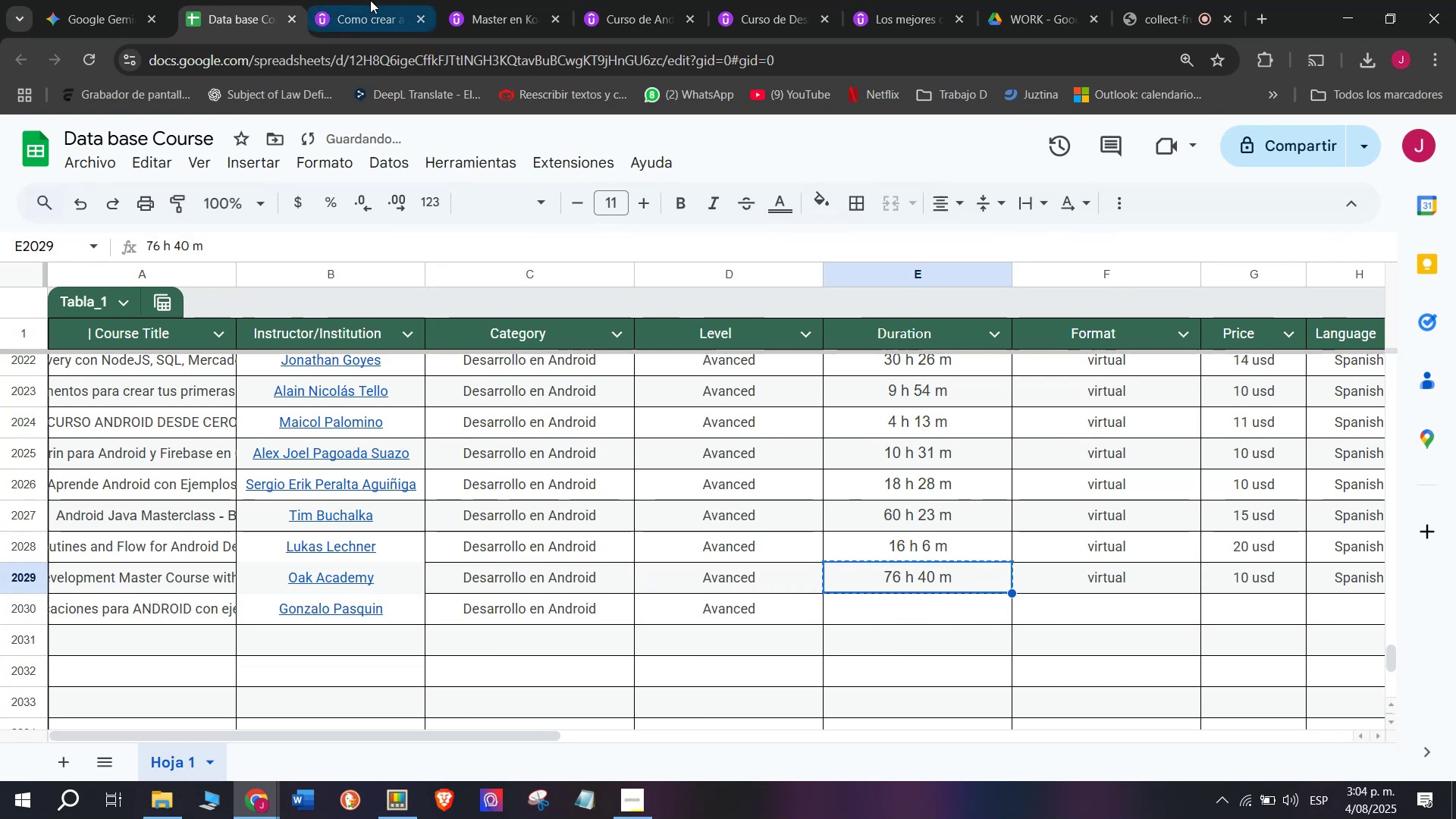 
double_click([370, 0])
 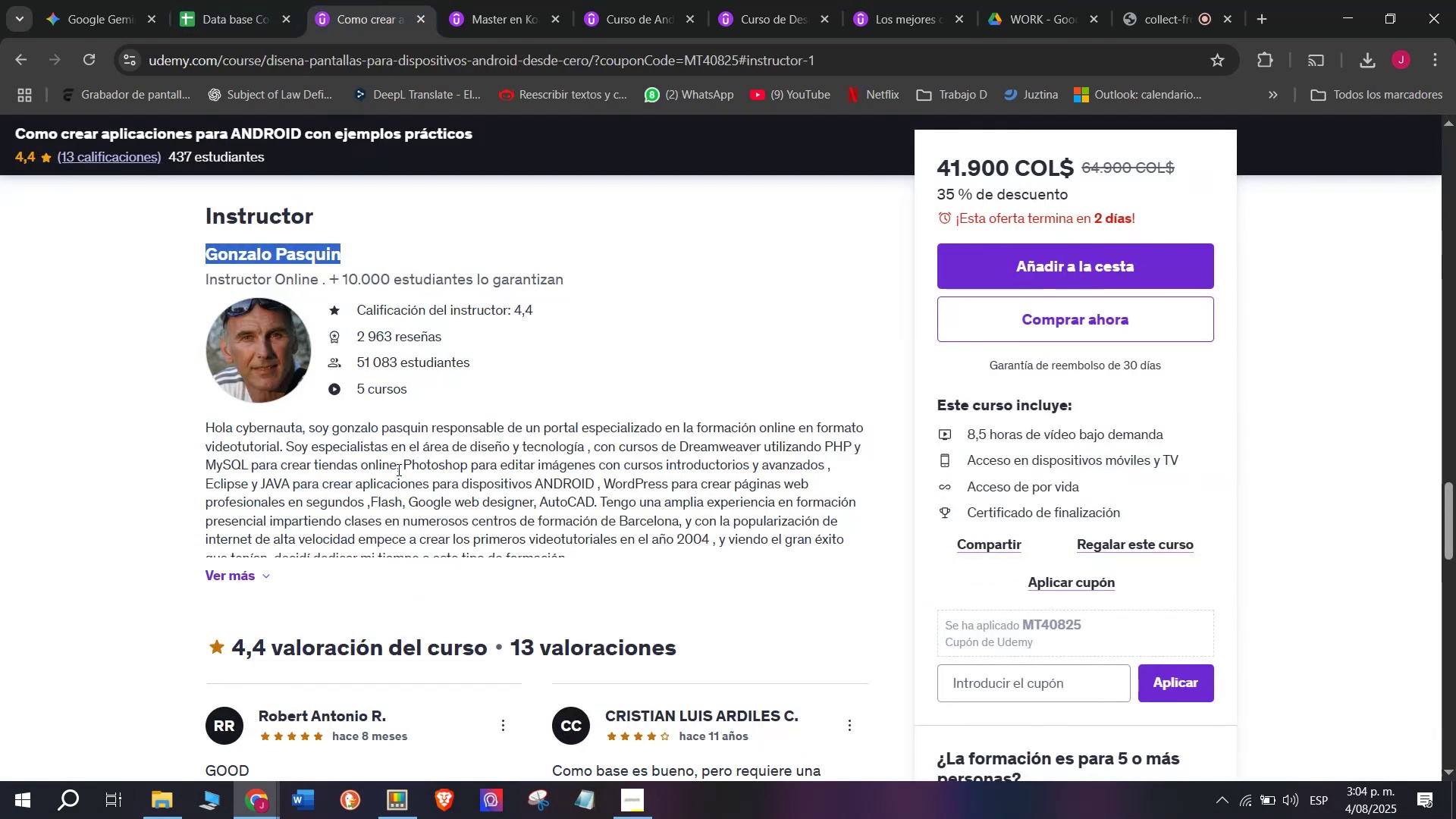 
scroll: coordinate [380, 603], scroll_direction: up, amount: 9.0
 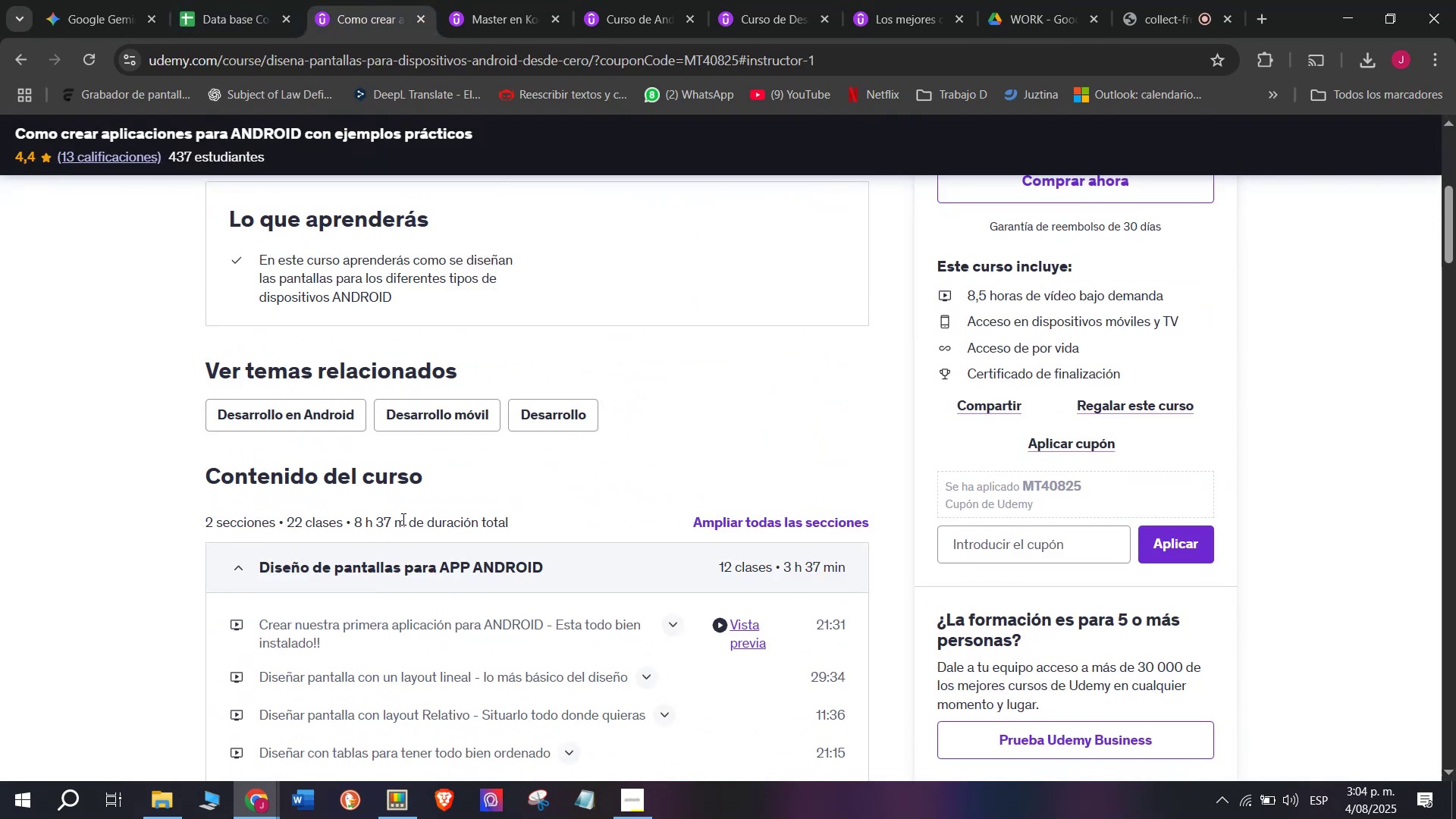 
left_click_drag(start_coordinate=[410, 525], to_coordinate=[352, 517])
 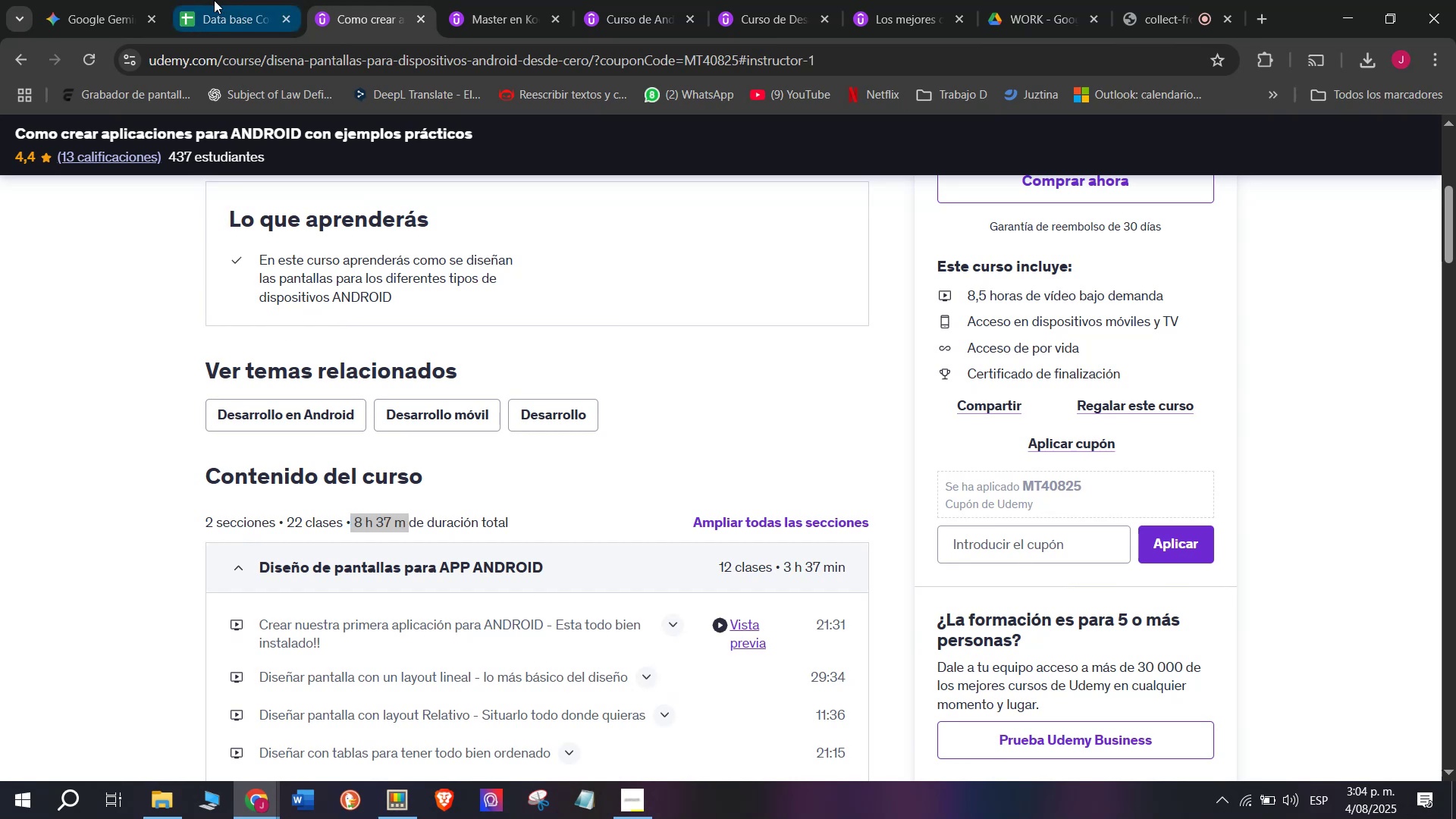 
key(Control+ControlLeft)
 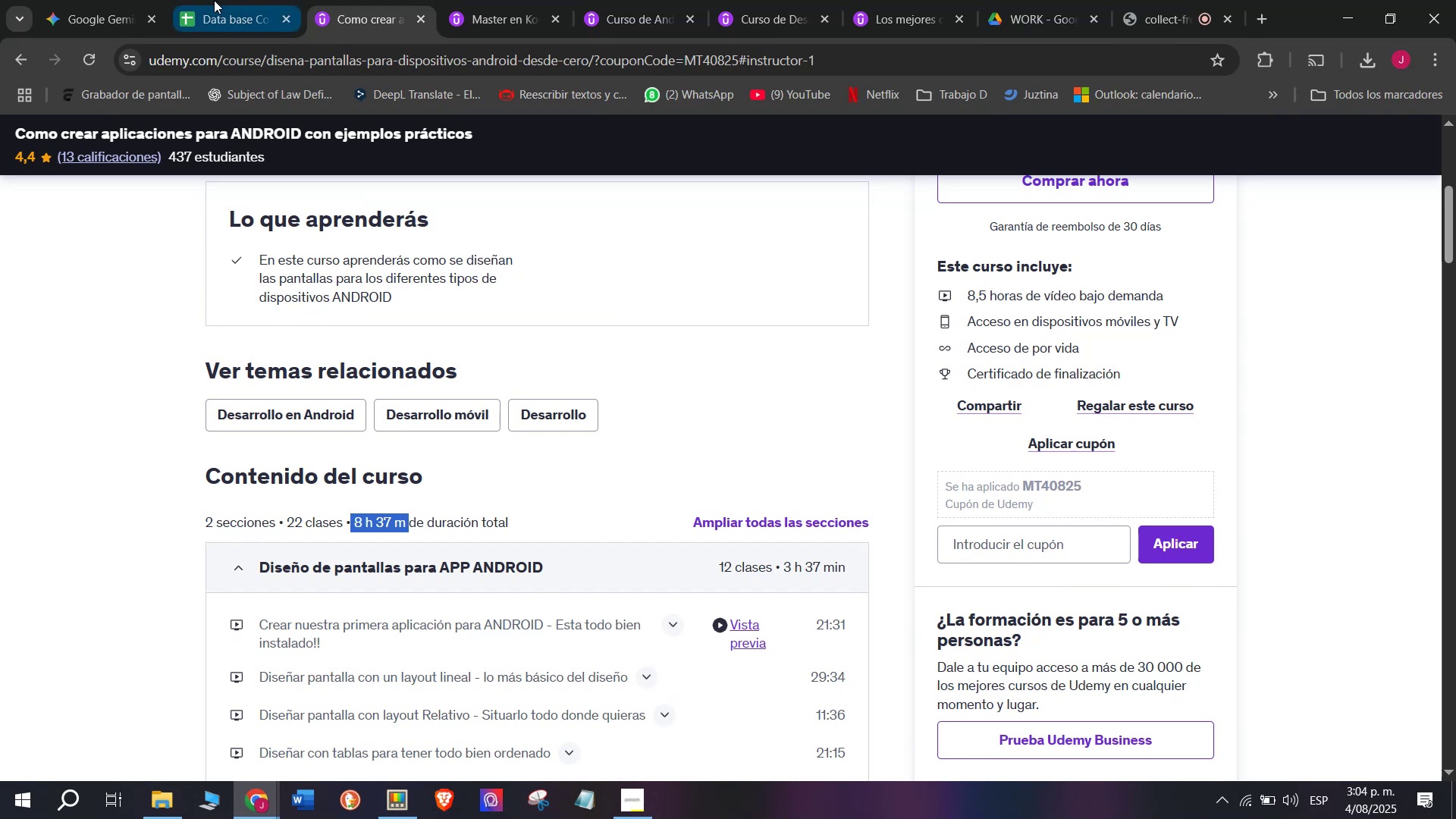 
key(Break)
 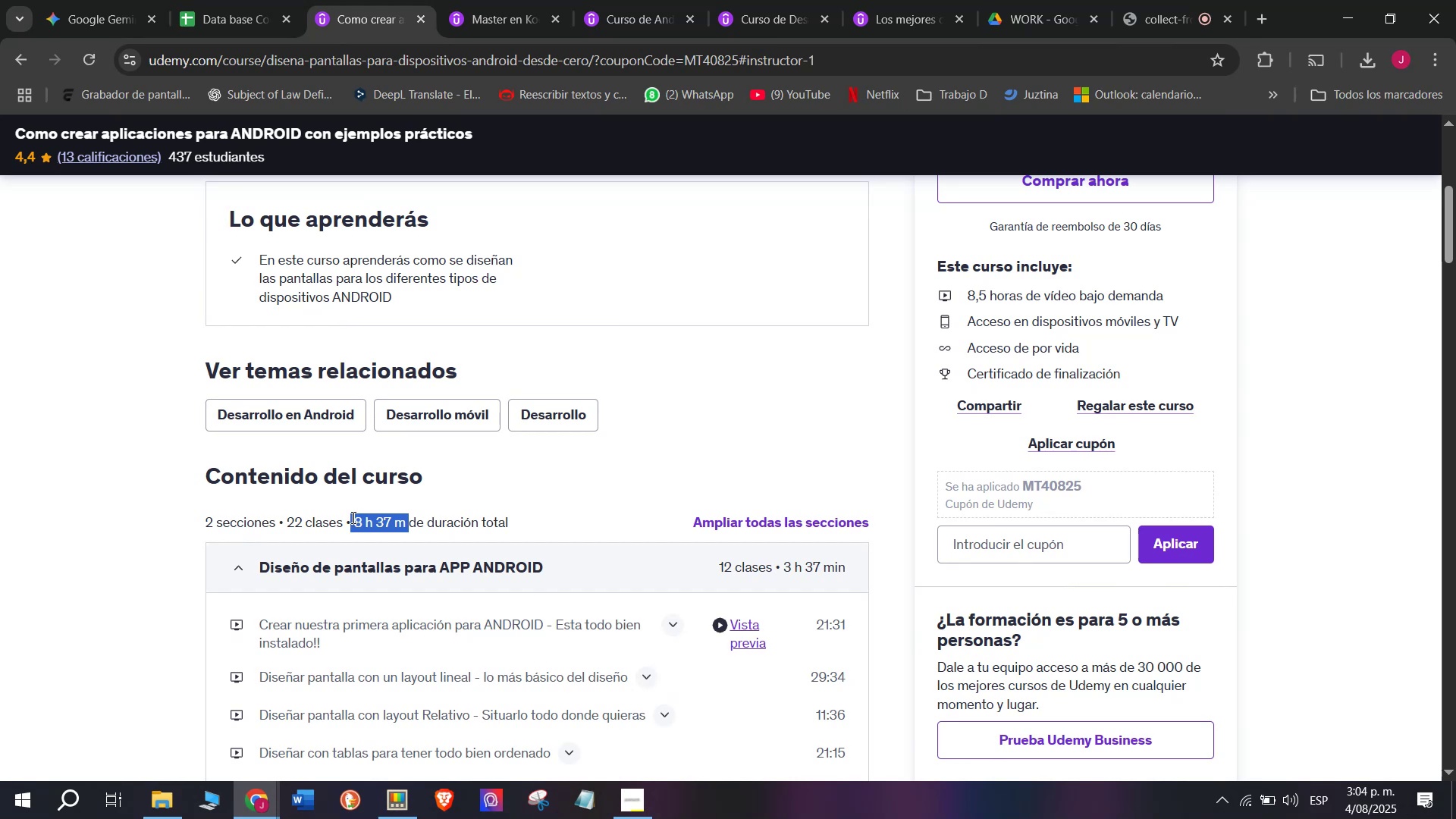 
key(Control+C)
 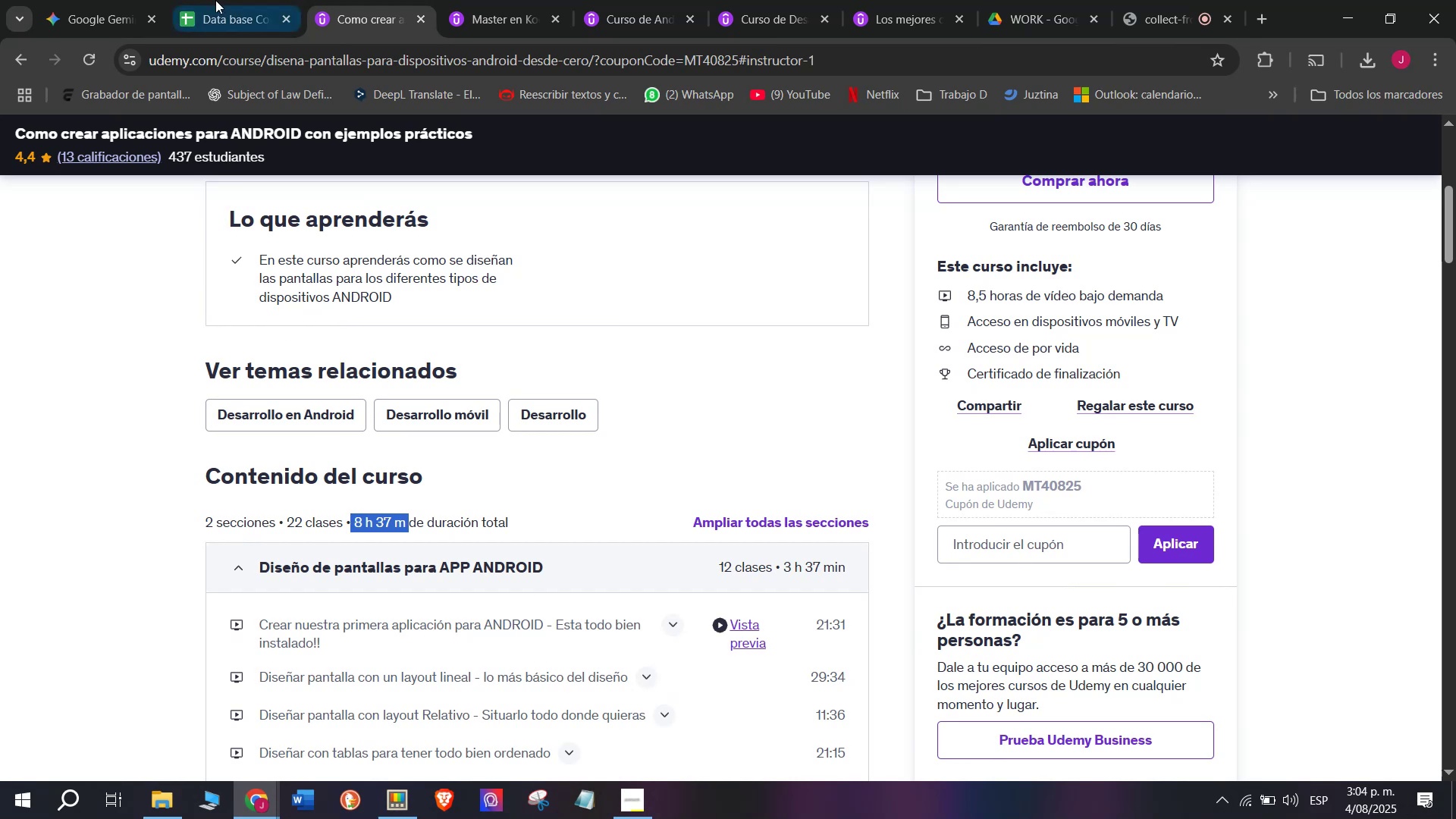 
left_click([214, 0])
 